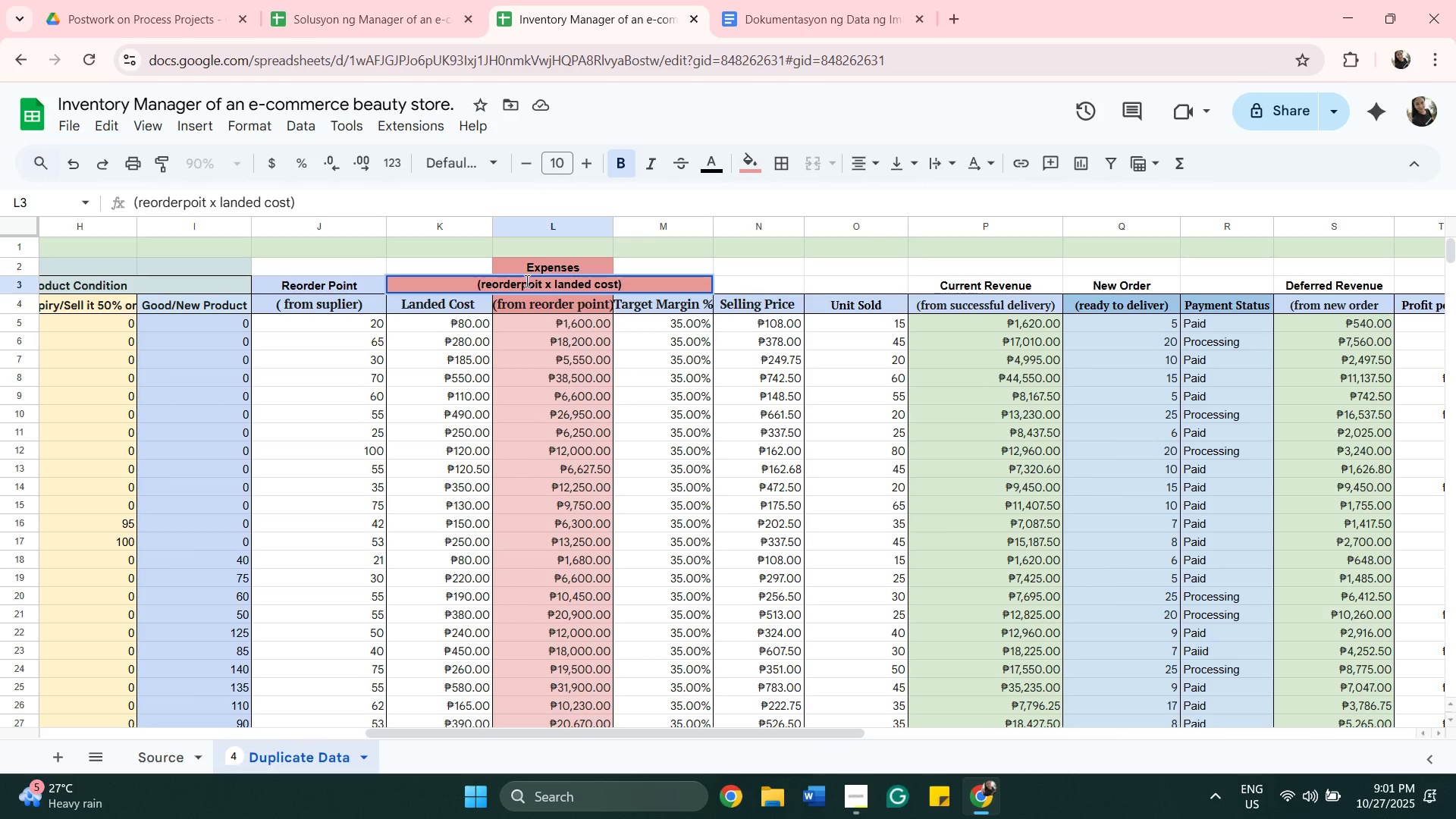 
key(ArrowLeft)
 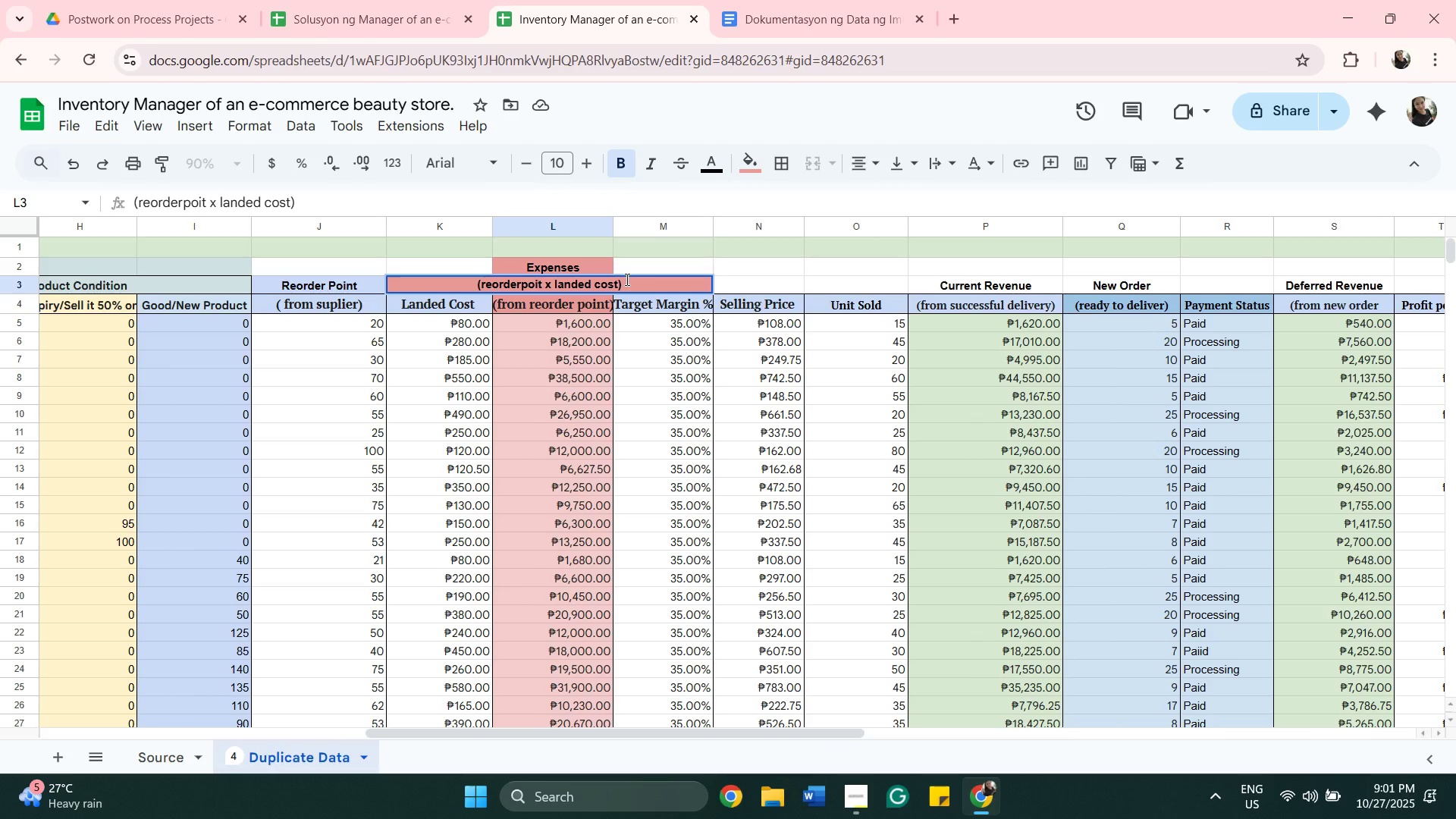 
key(N)
 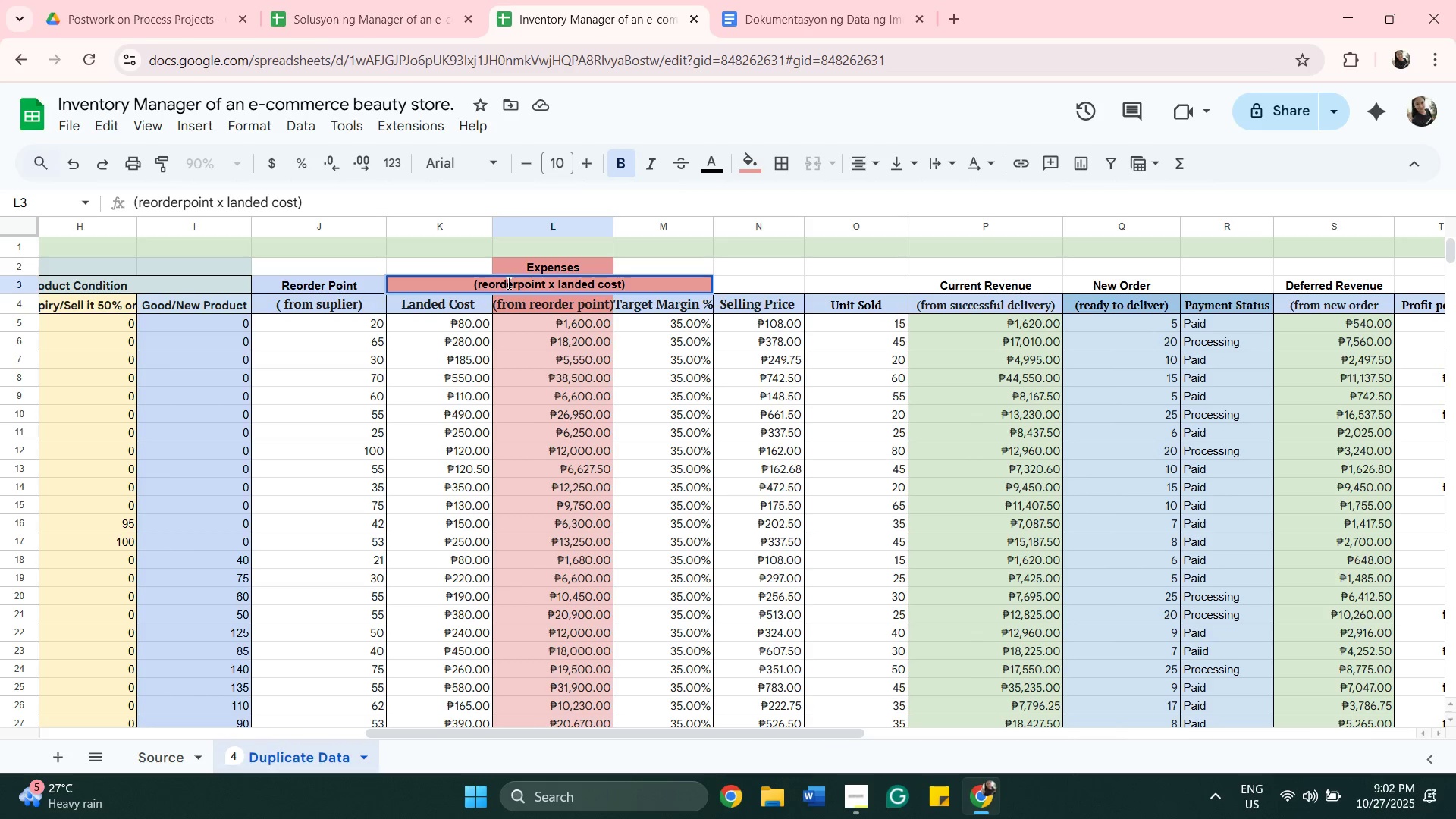 
left_click([513, 284])
 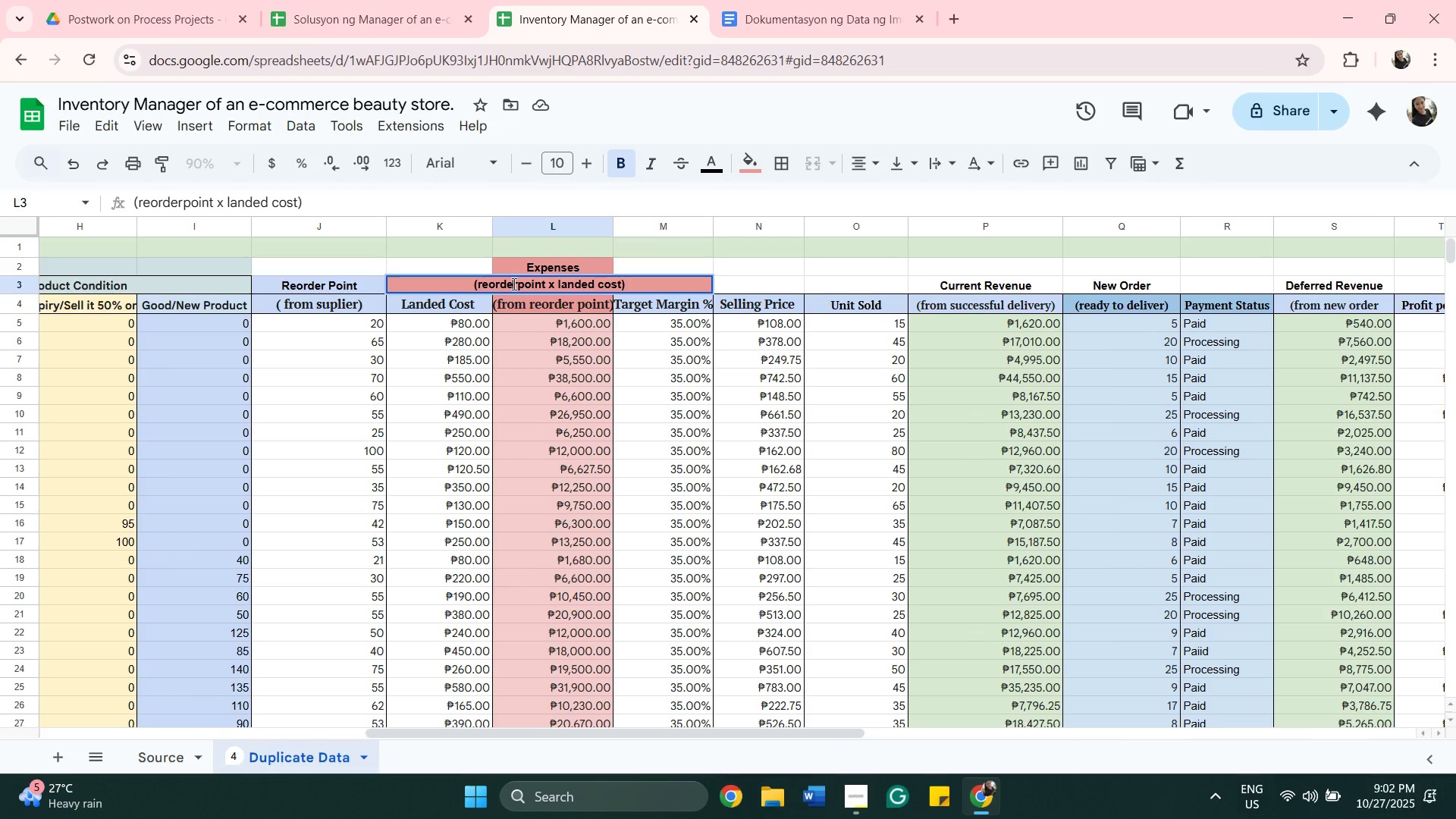 
key(ArrowRight)
 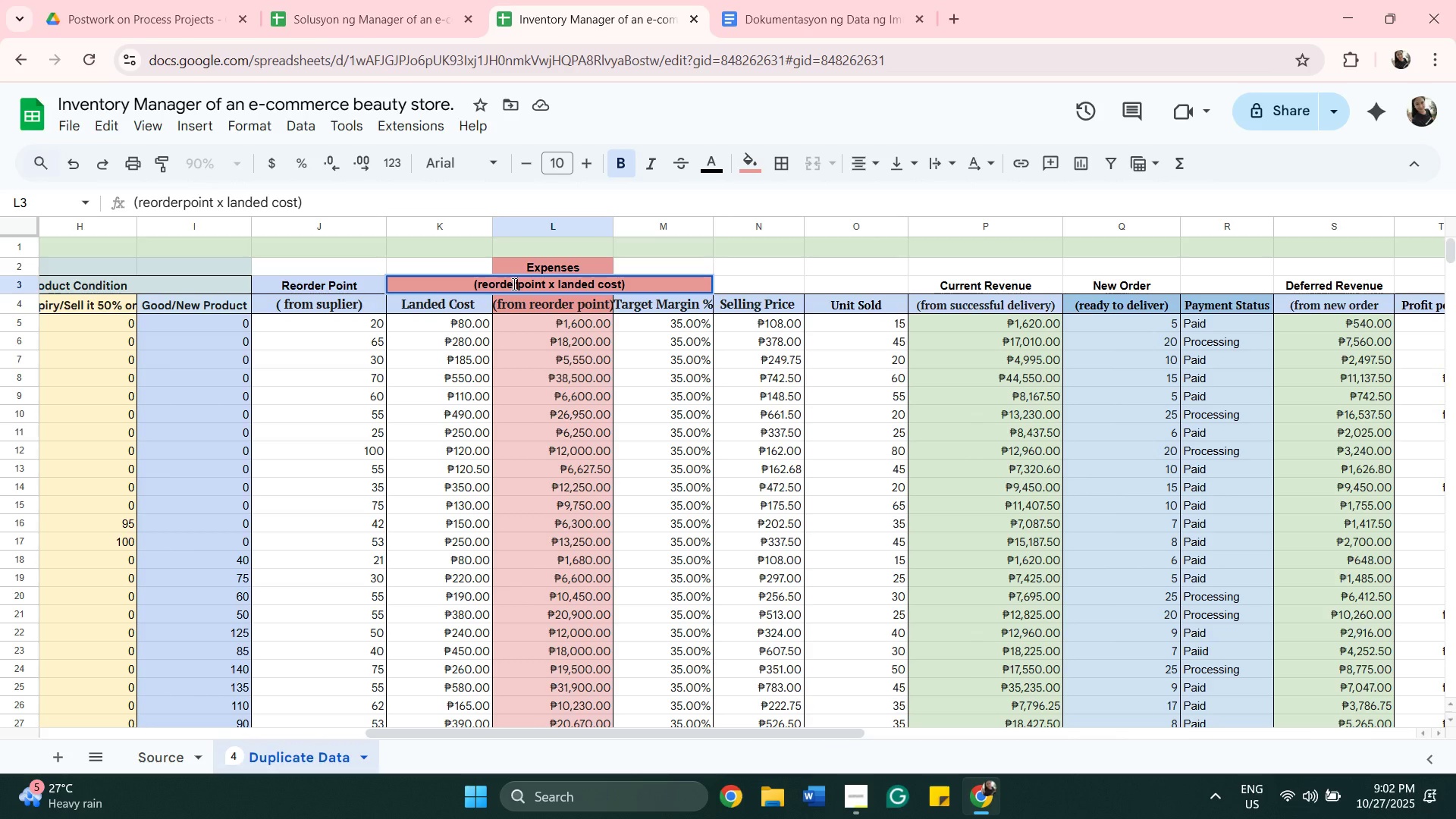 
key(Space)
 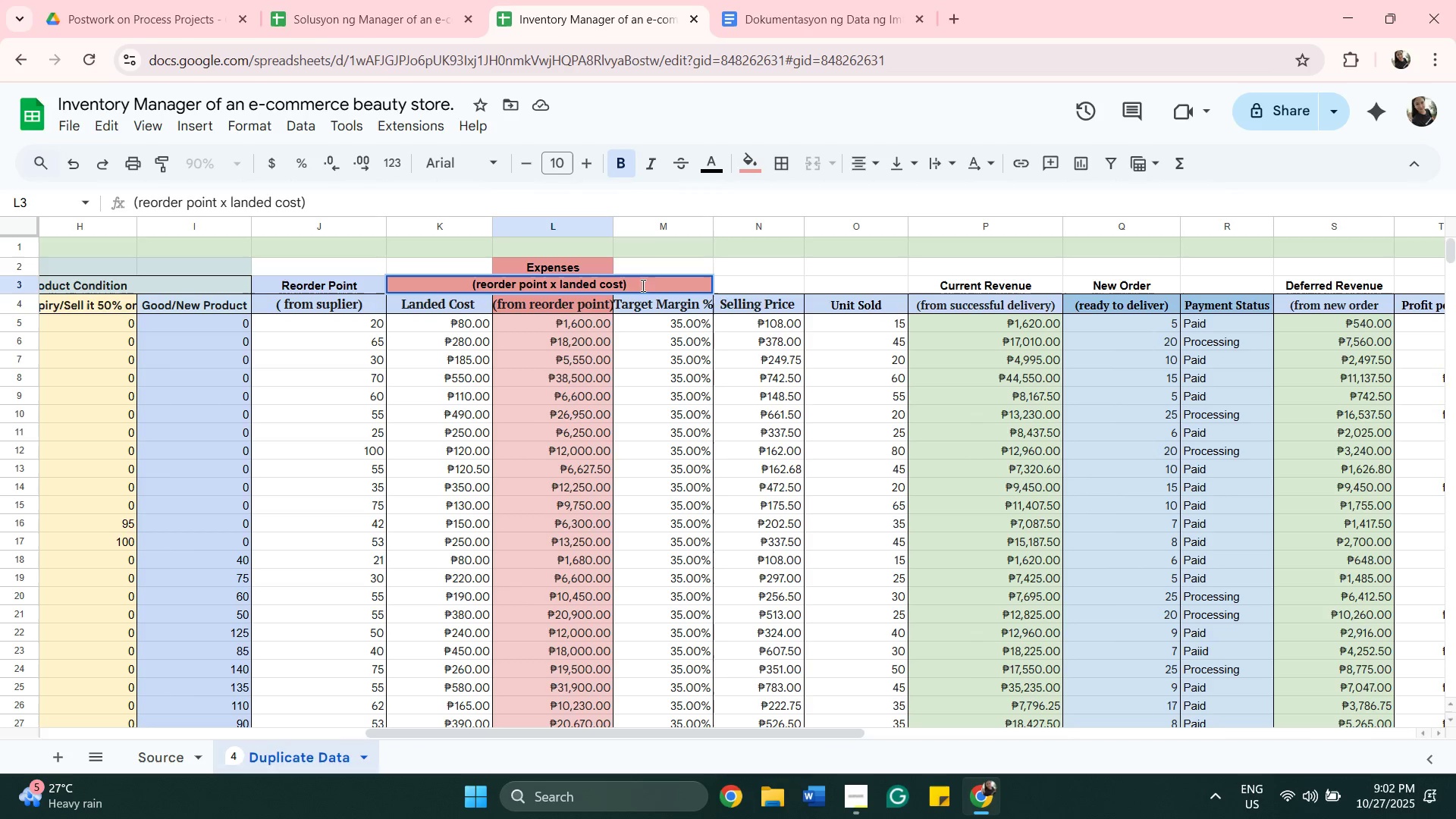 
left_click([639, 286])
 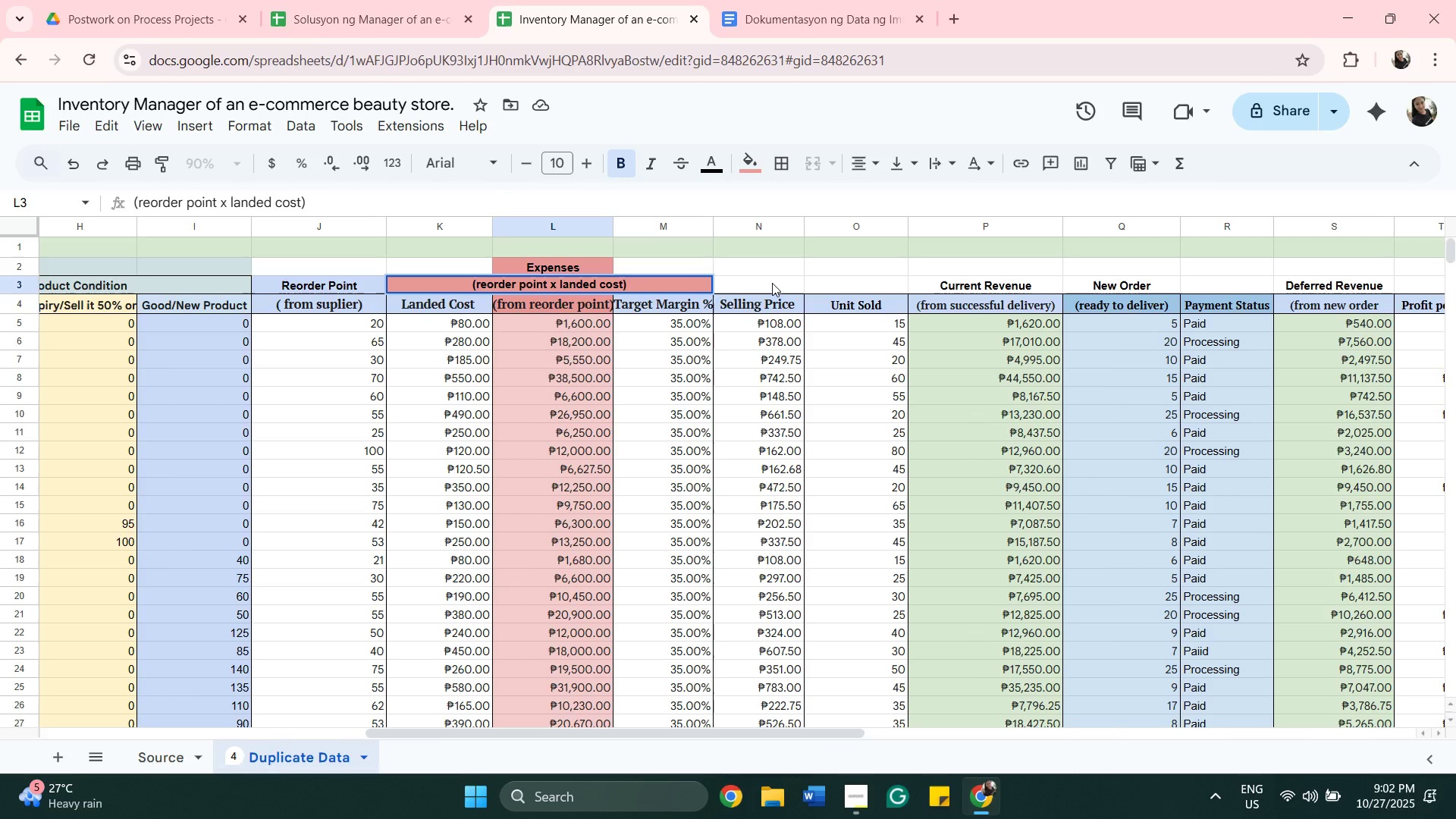 
left_click([772, 283])
 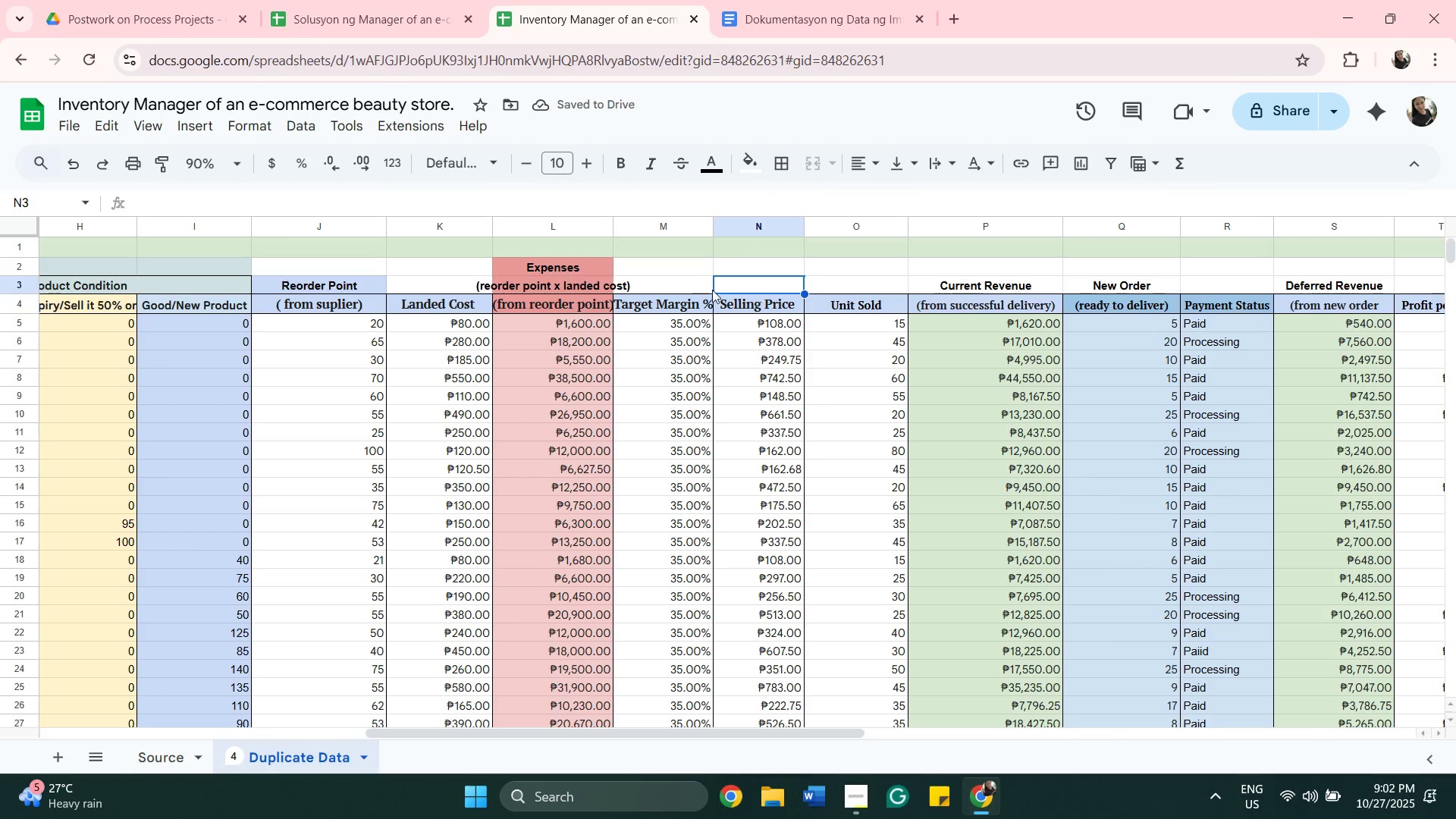 
wait(9.15)
 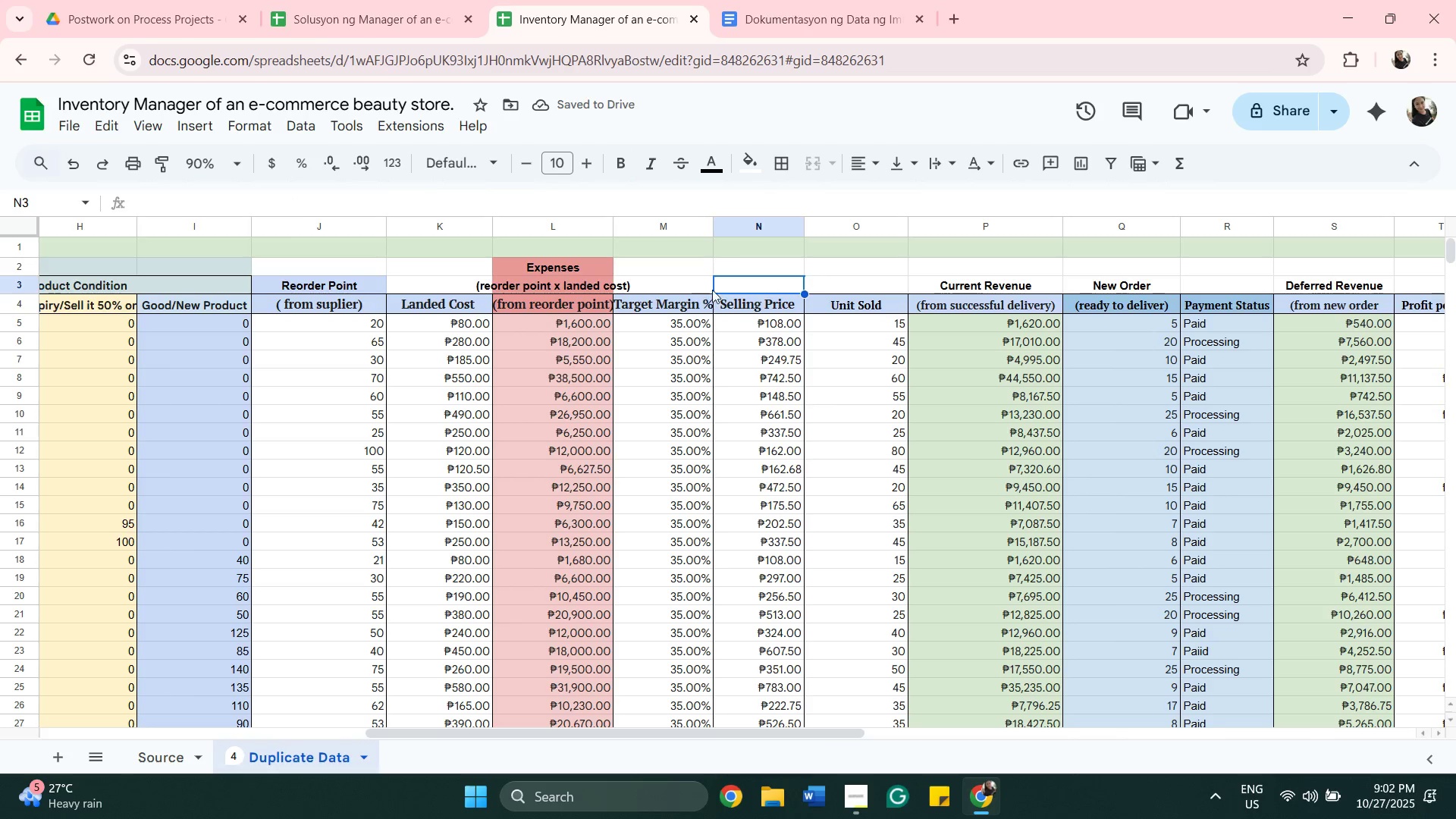 
left_click_drag(start_coordinate=[585, 727], to_coordinate=[644, 714])
 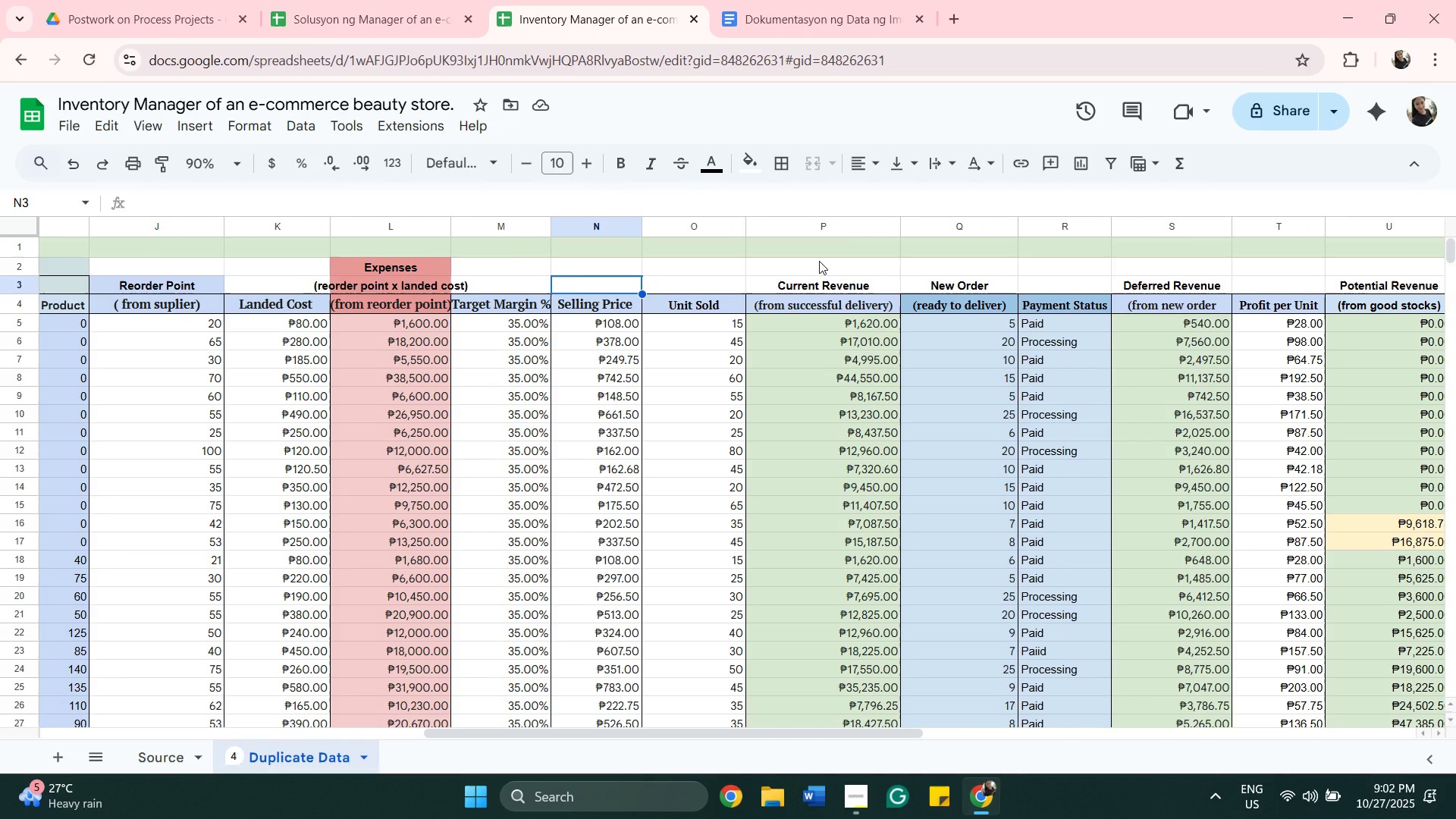 
left_click([816, 273])
 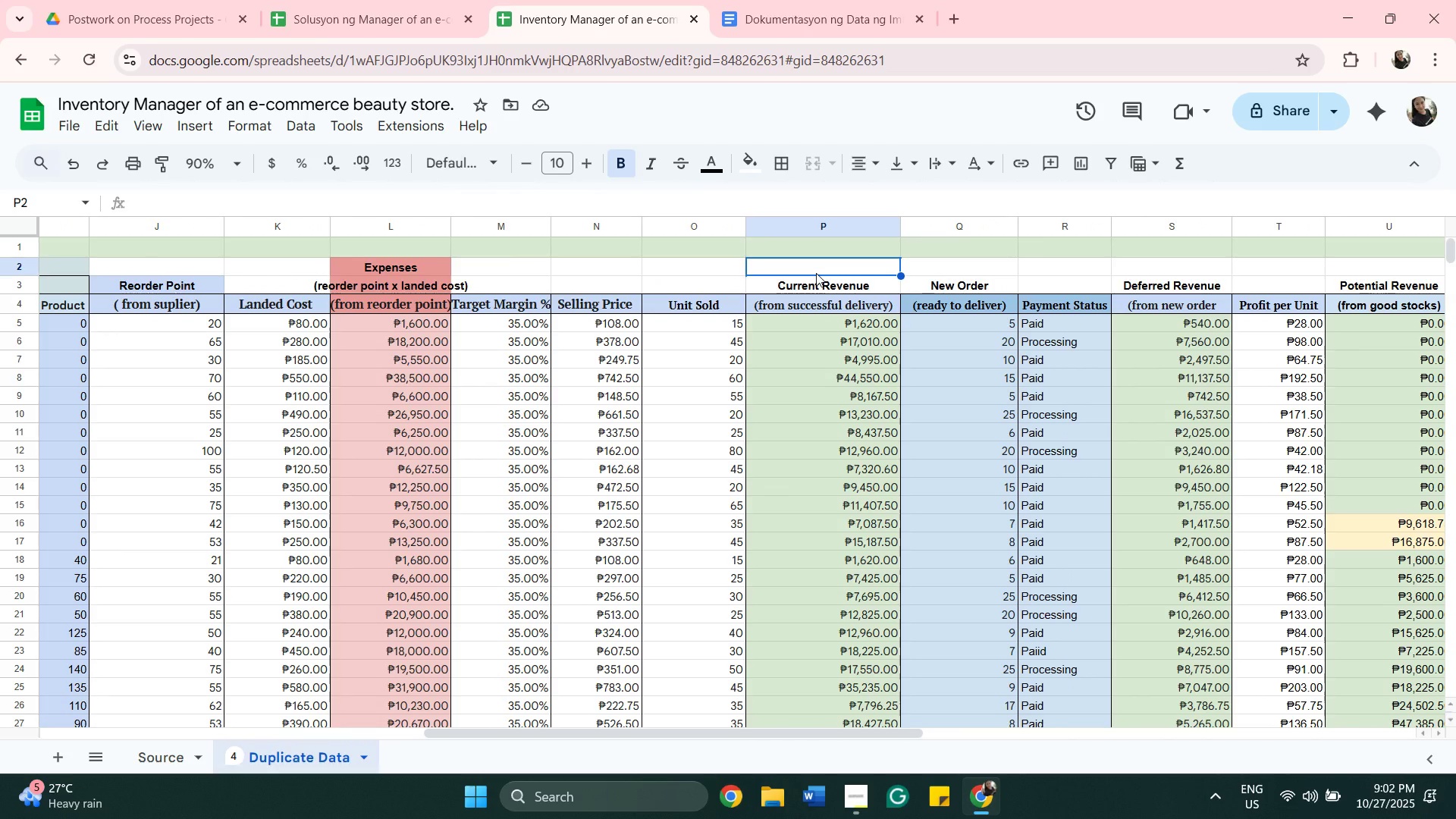 
wait(10.96)
 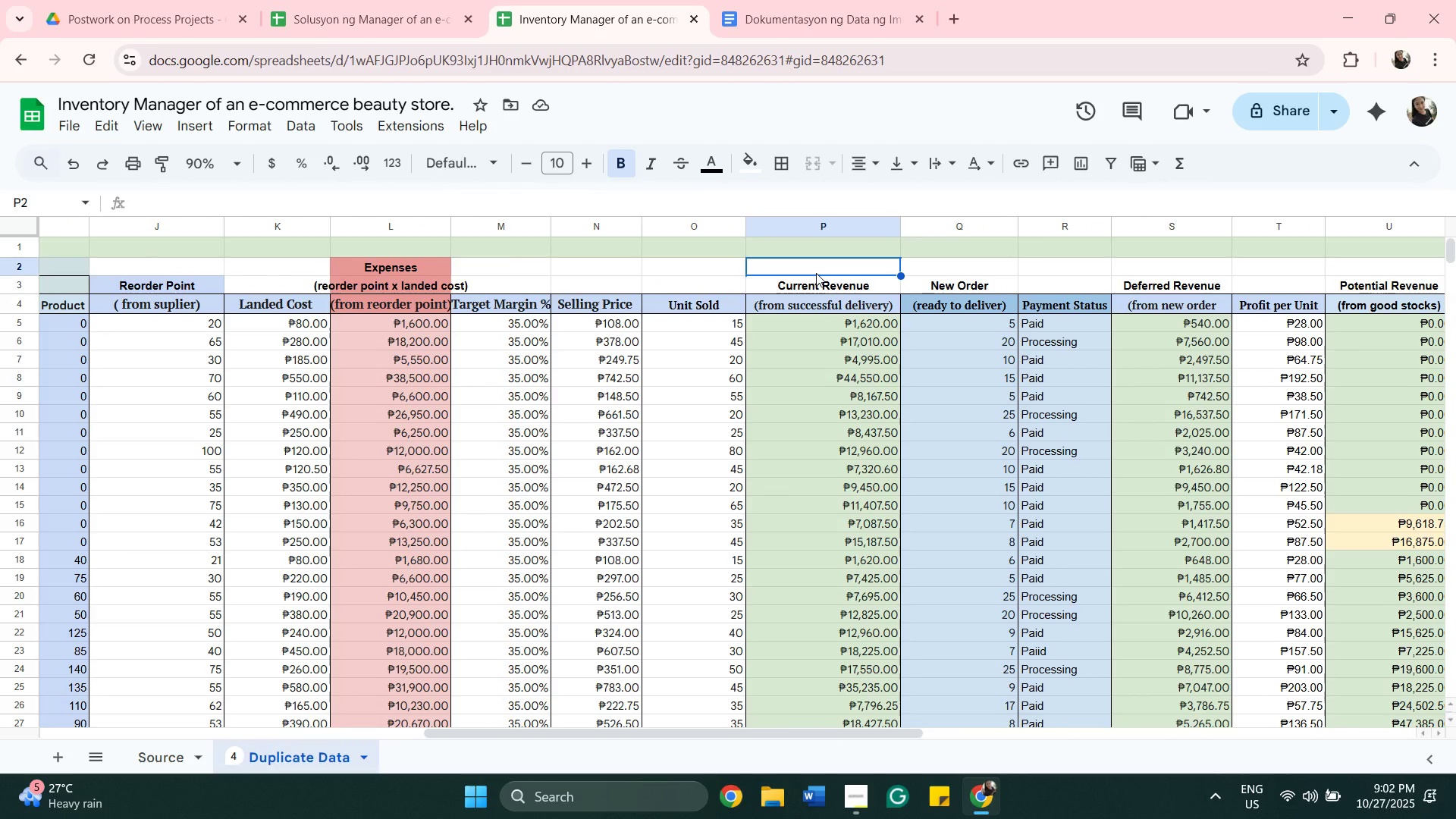 
left_click([814, 289])
 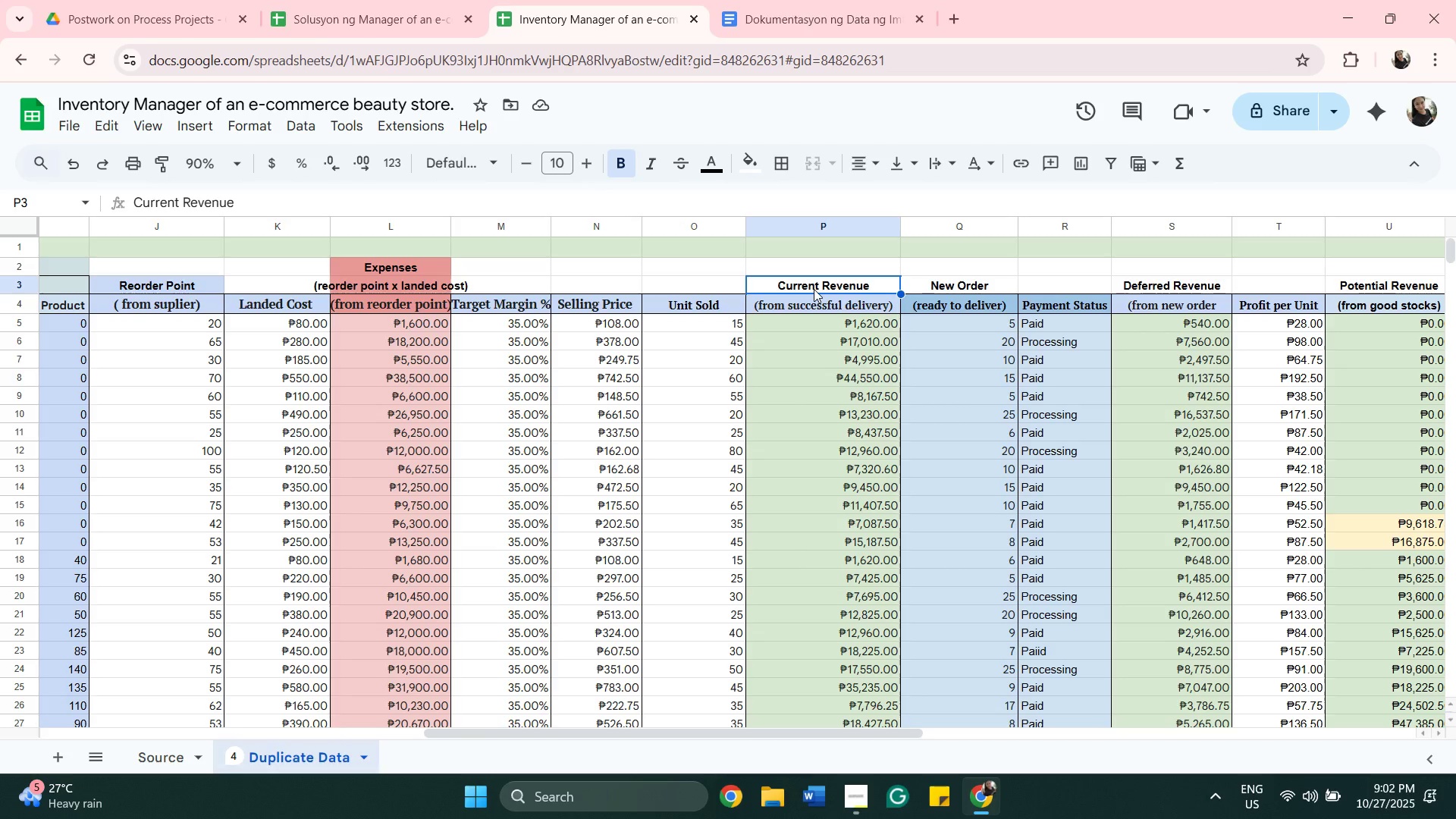 
key(Control+C)
 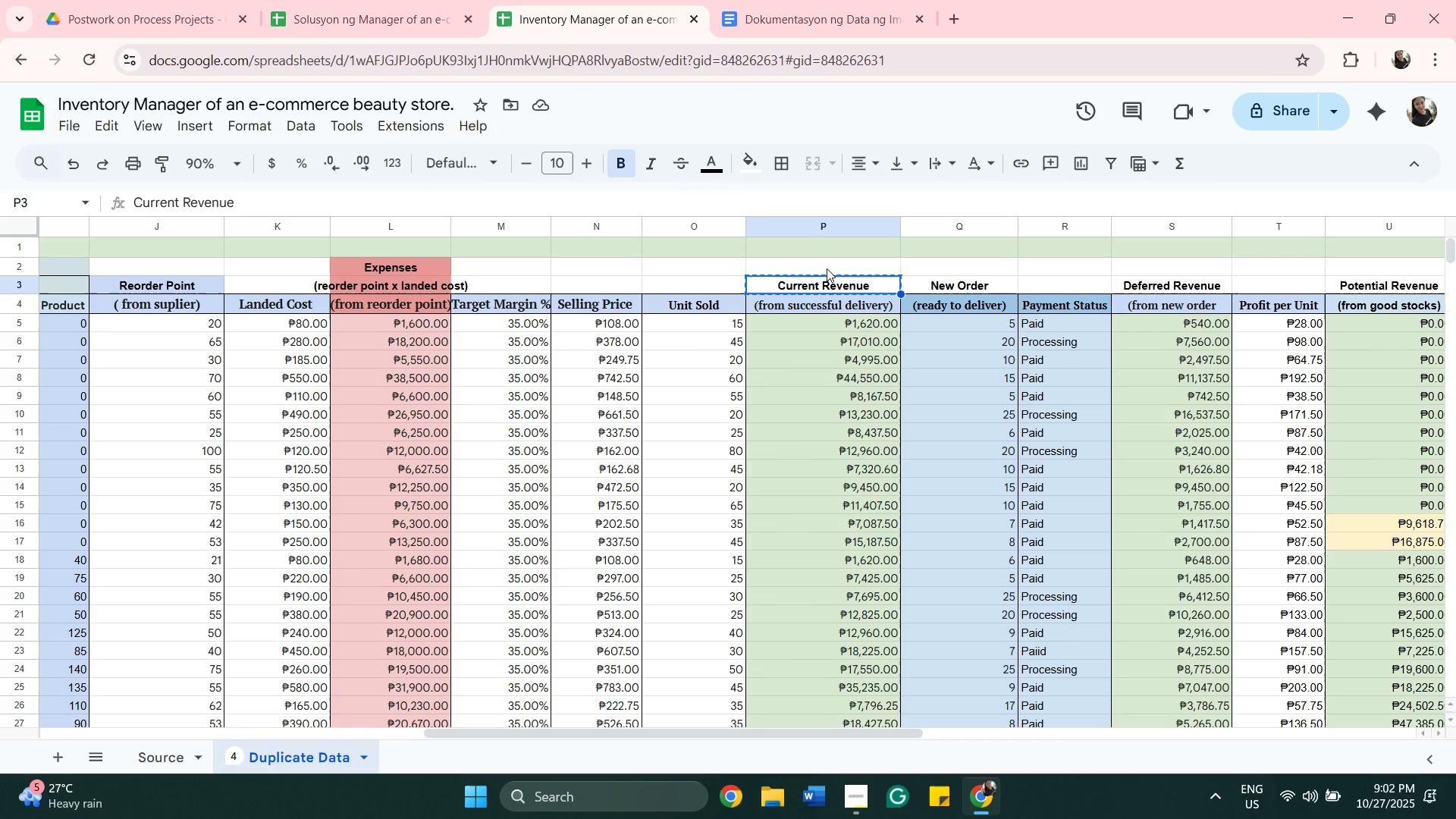 
left_click([827, 268])
 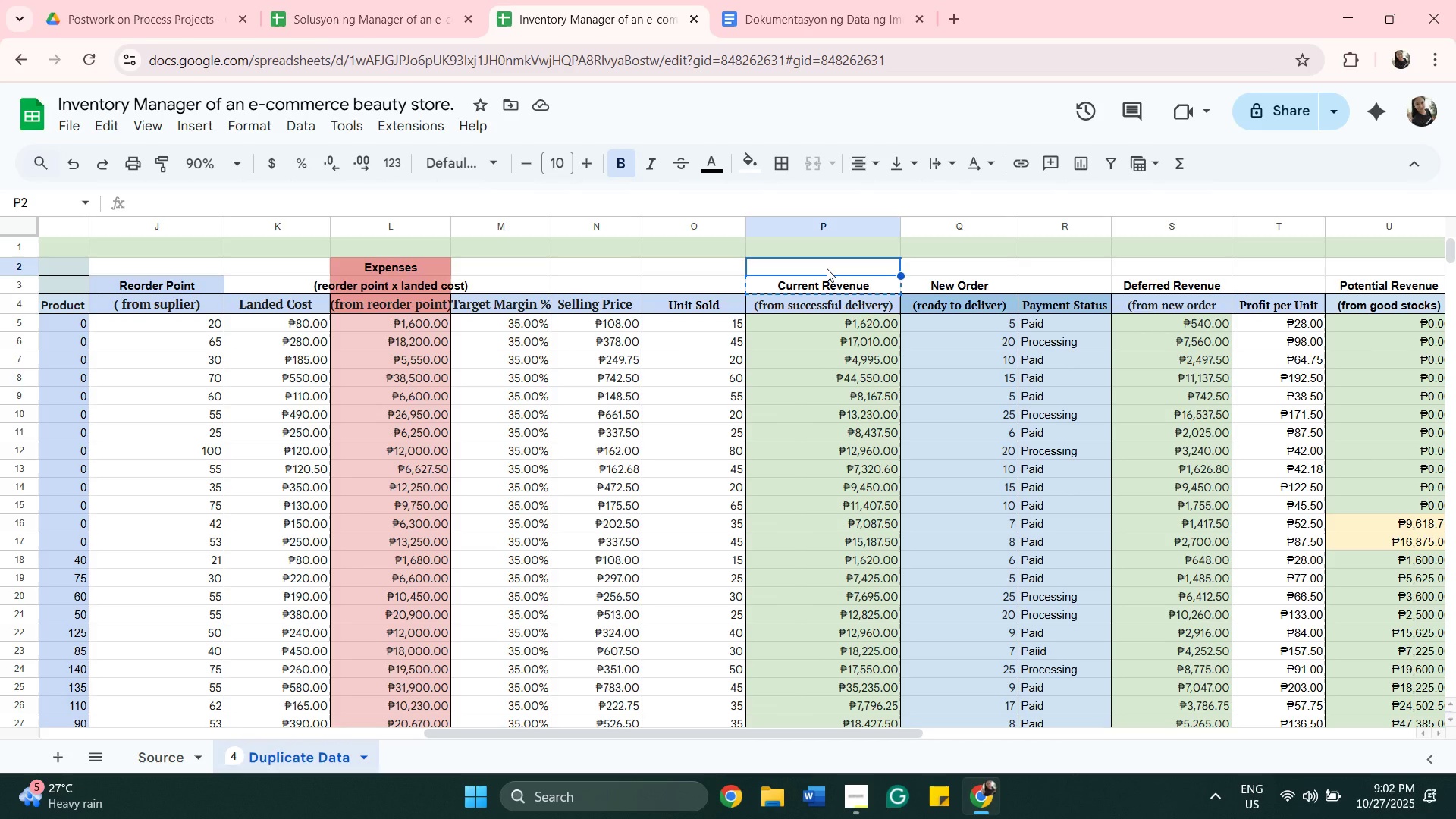 
key(Control+V)
 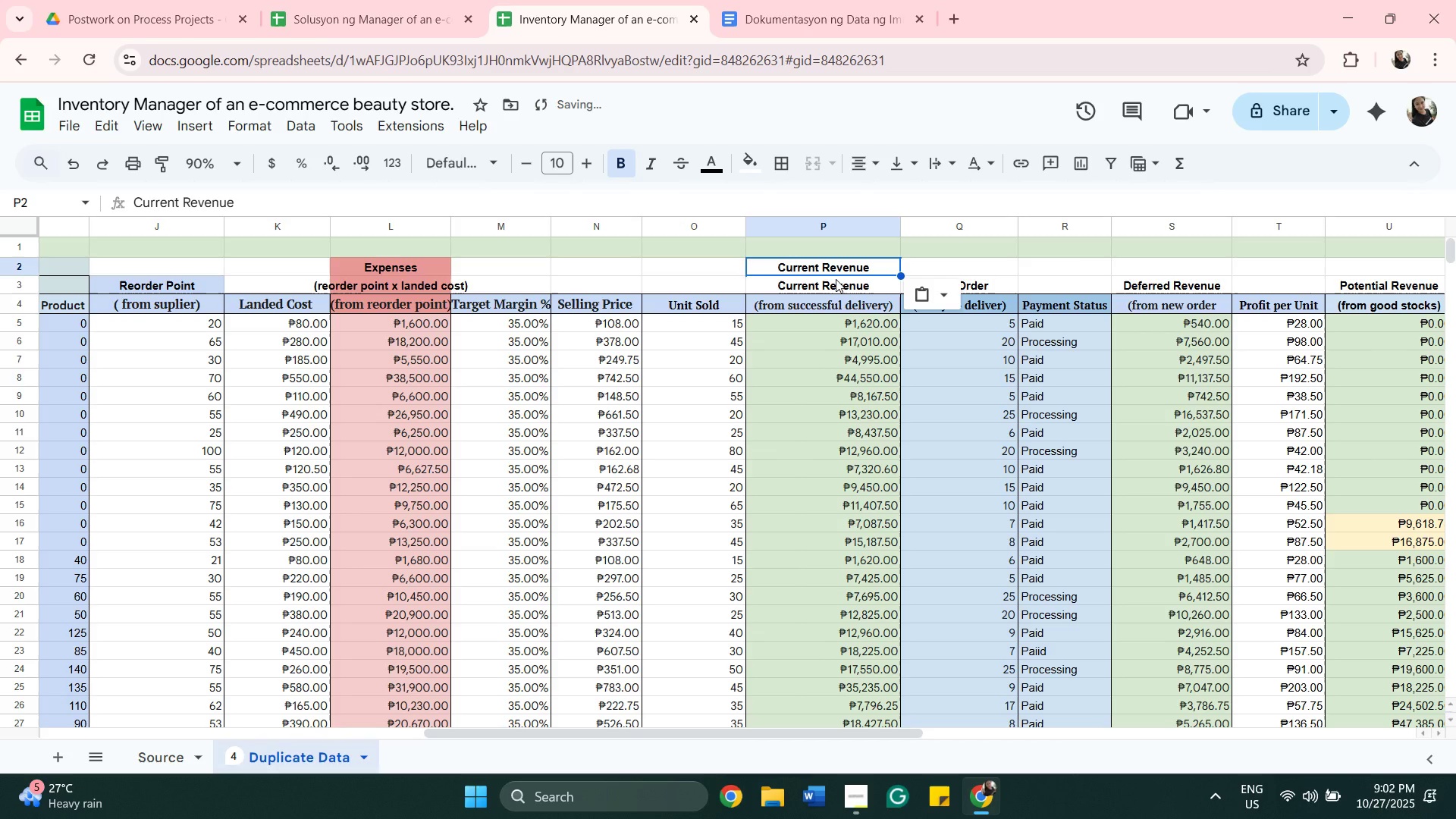 
left_click([836, 279])
 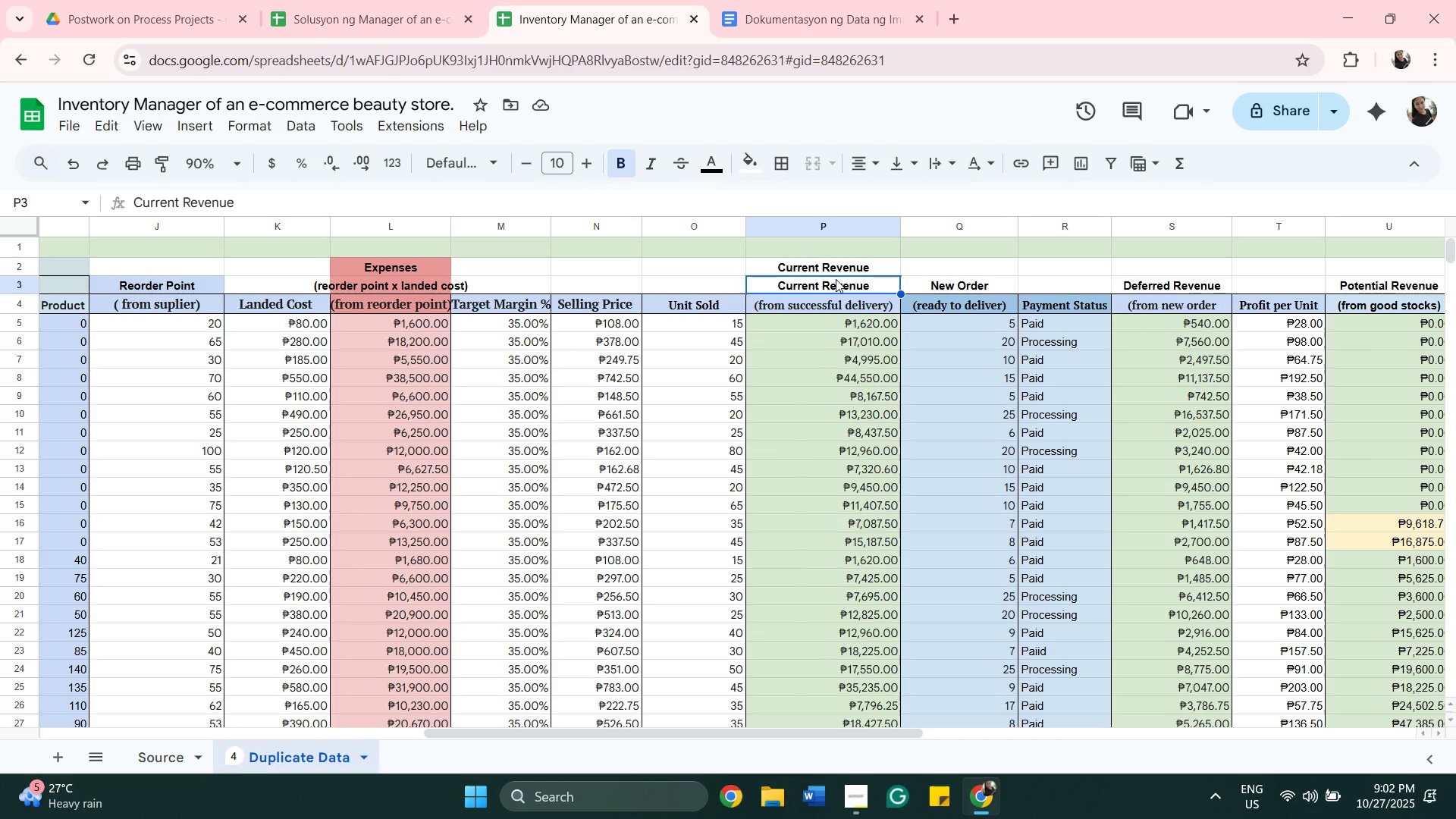 
wait(9.18)
 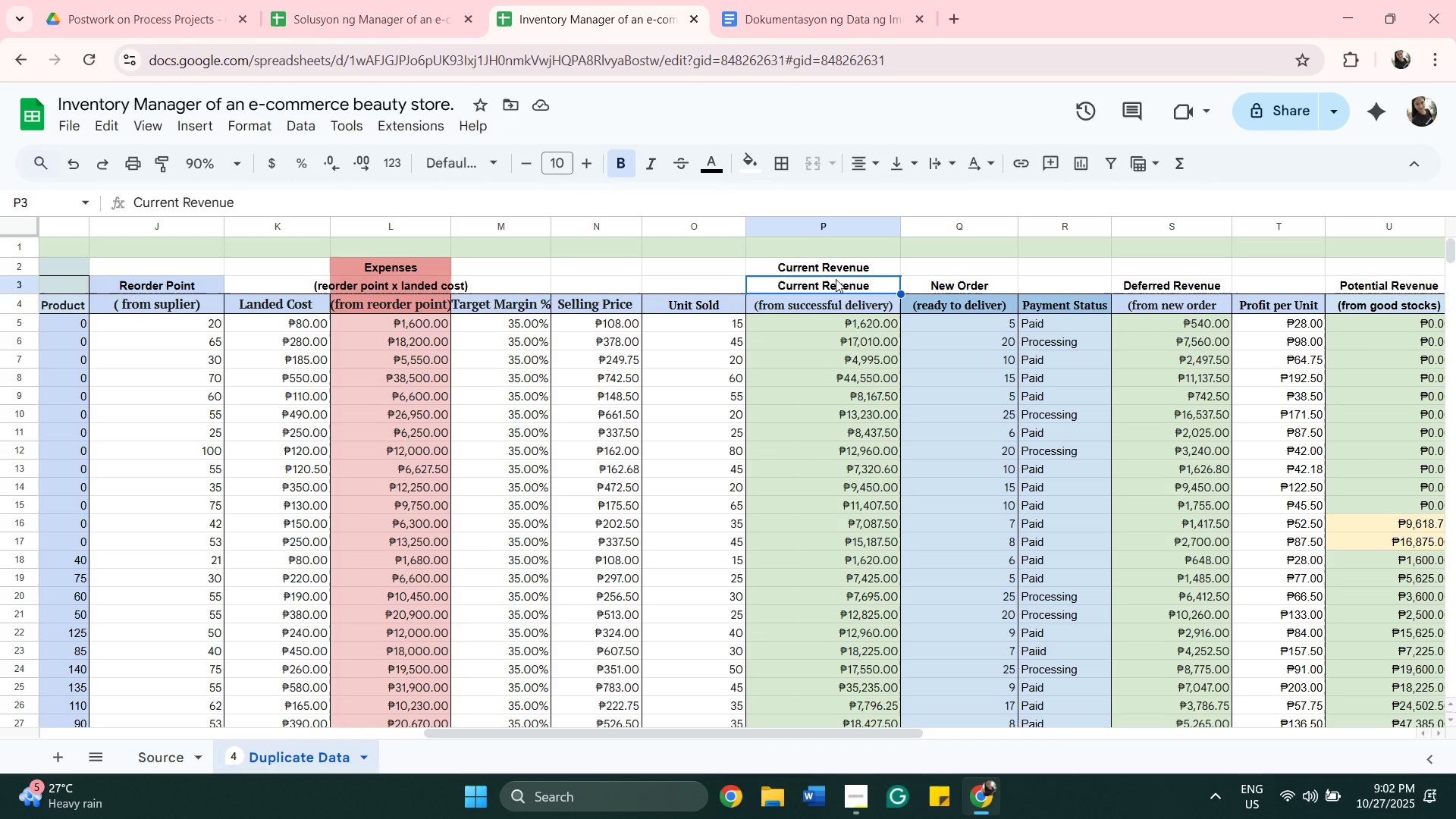 
type((unit sold x )
 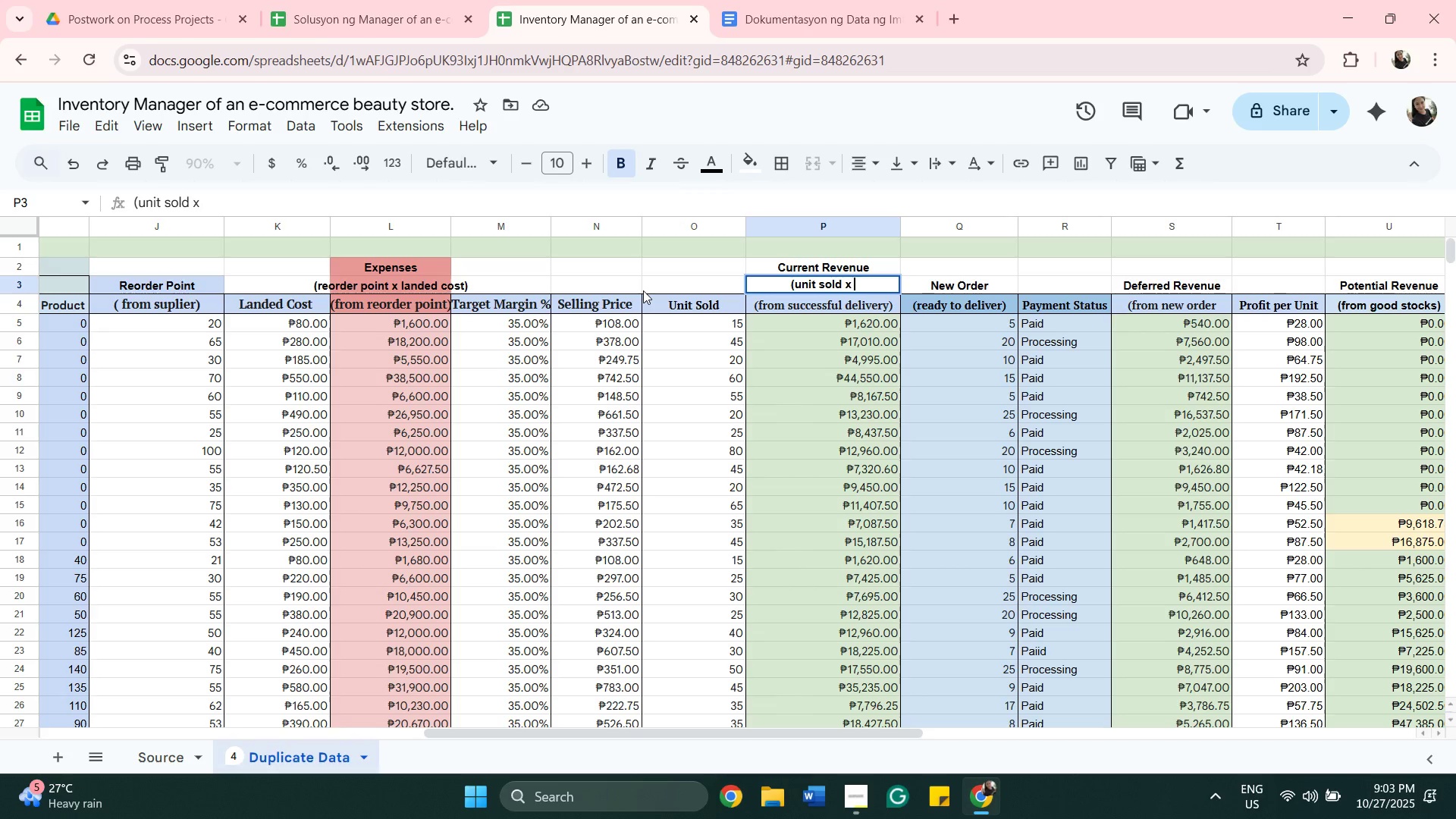 
type(selling pro)
key(Backspace)
type(ice)
 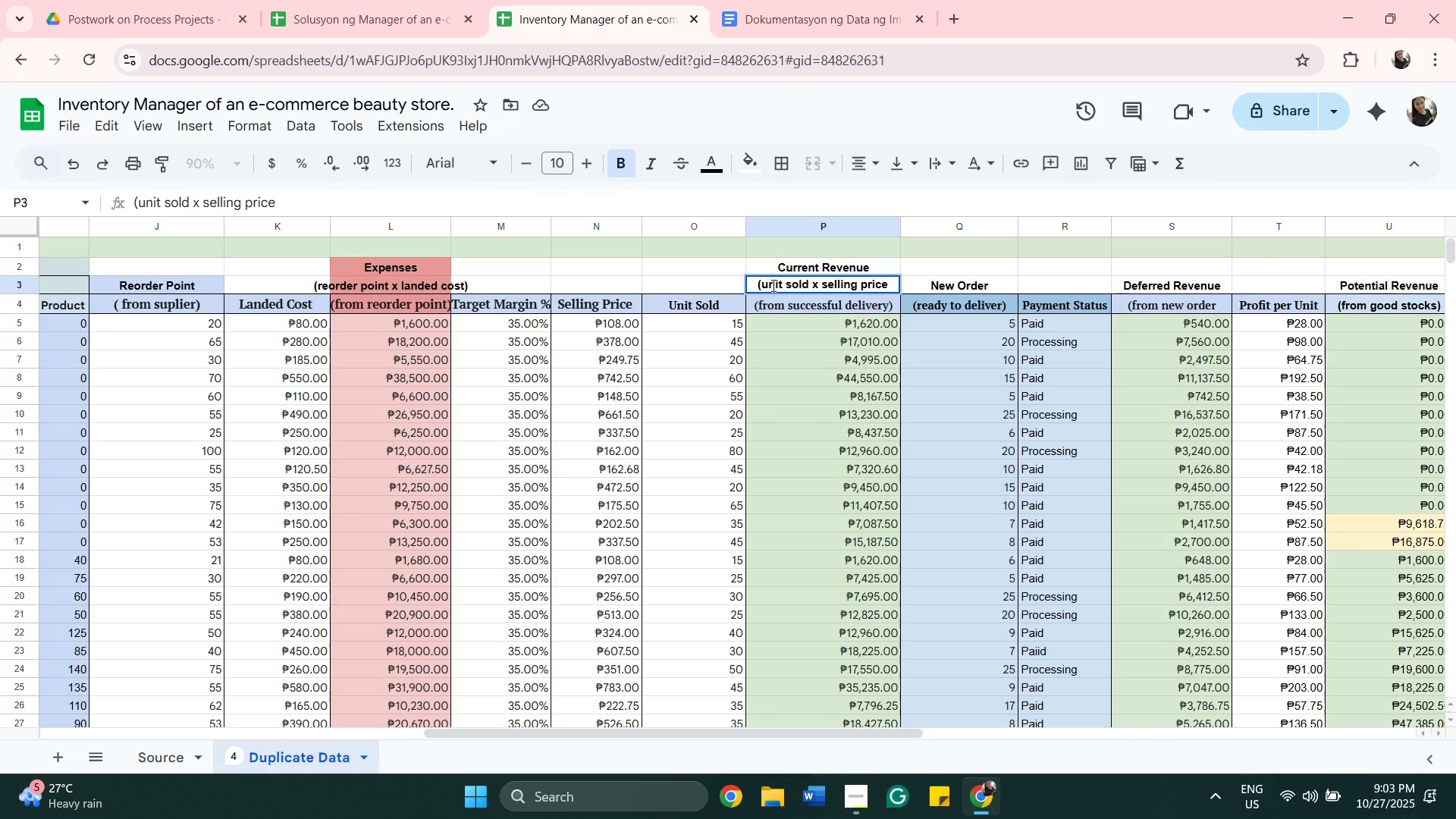 
wait(5.72)
 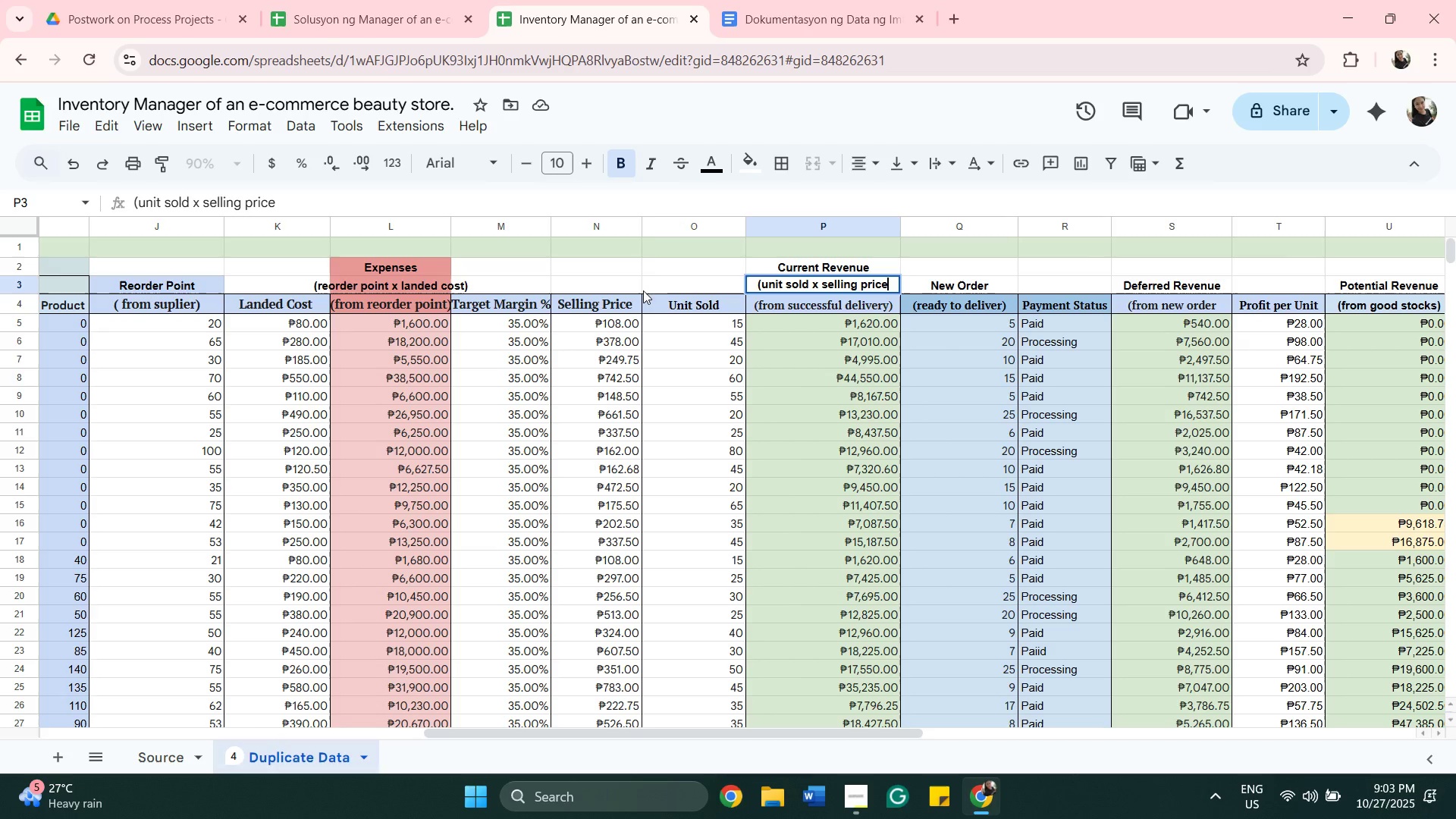 
key(Shift+0)
 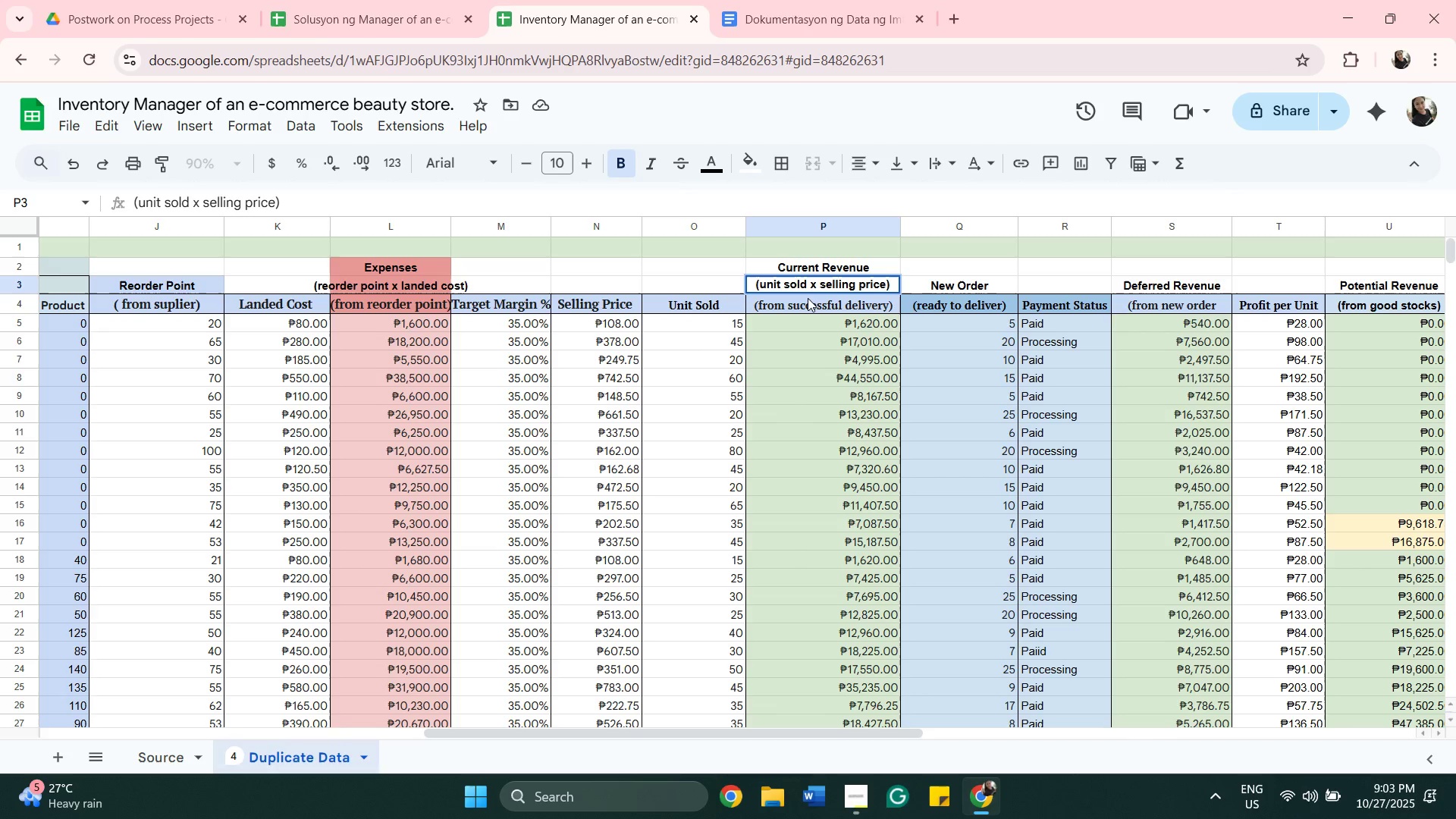 
left_click([808, 298])
 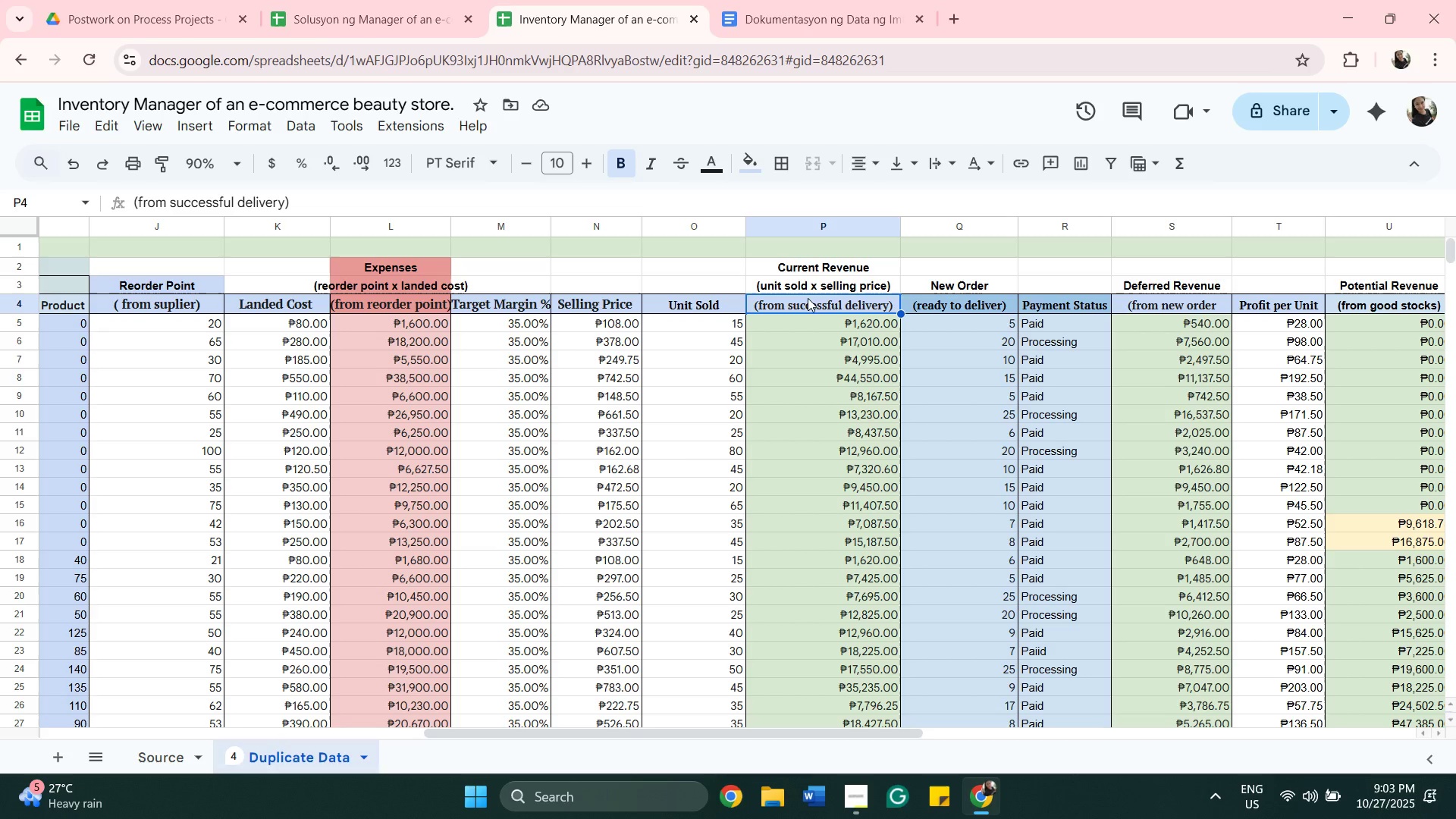 
wait(13.58)
 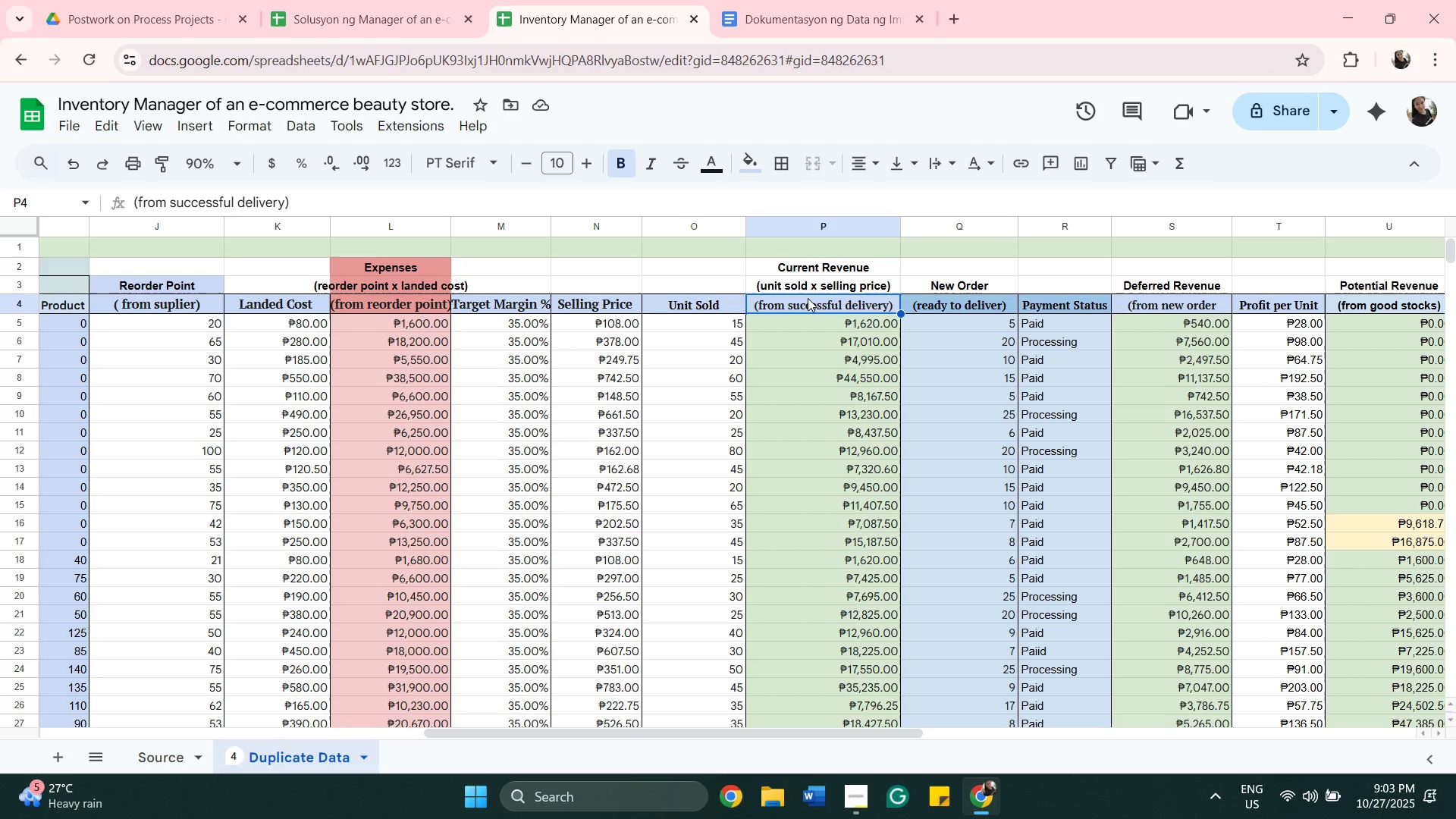 
left_click([412, 303])
 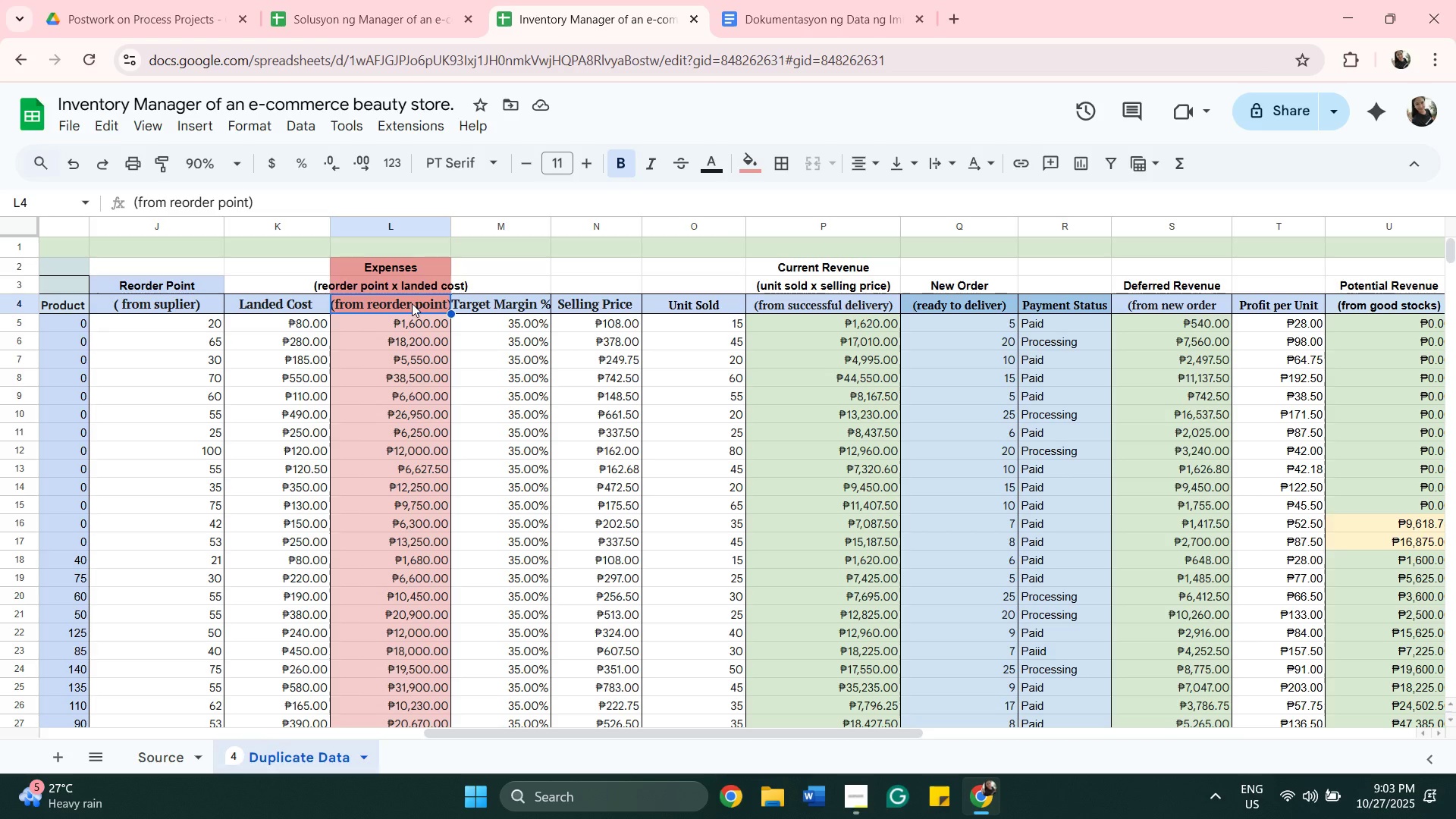 
key(Backspace)
 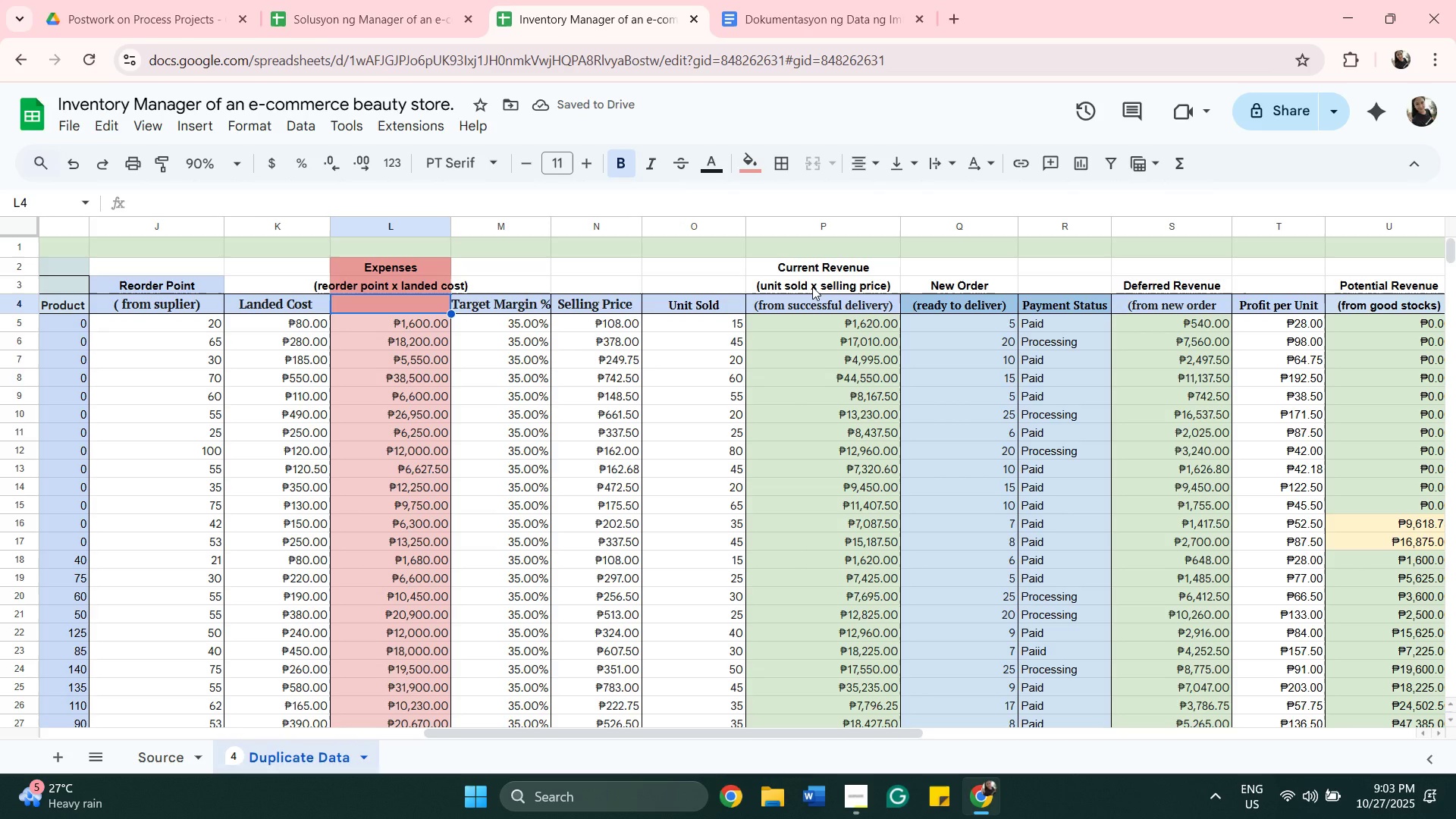 
wait(6.19)
 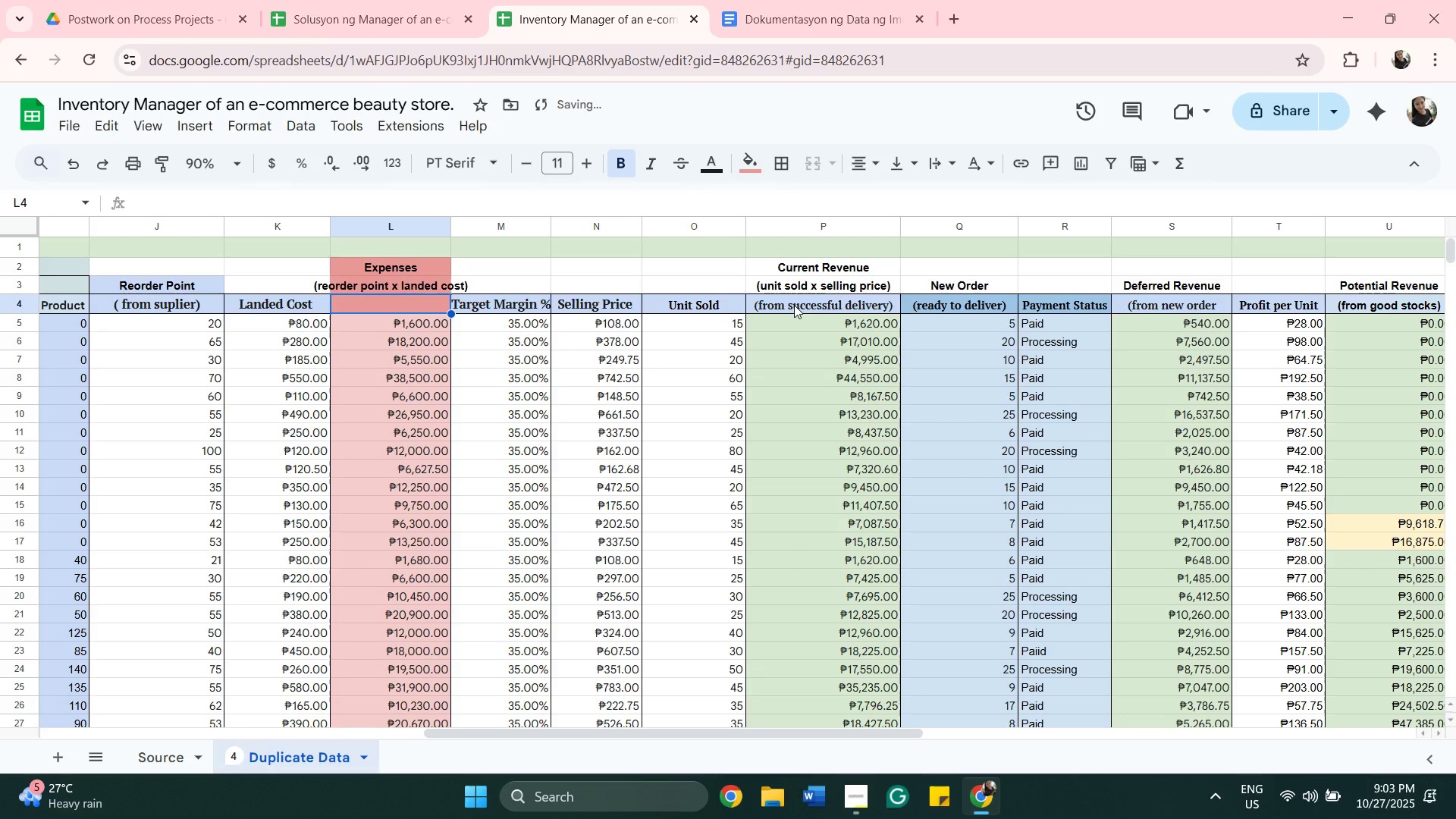 
left_click([812, 300])
 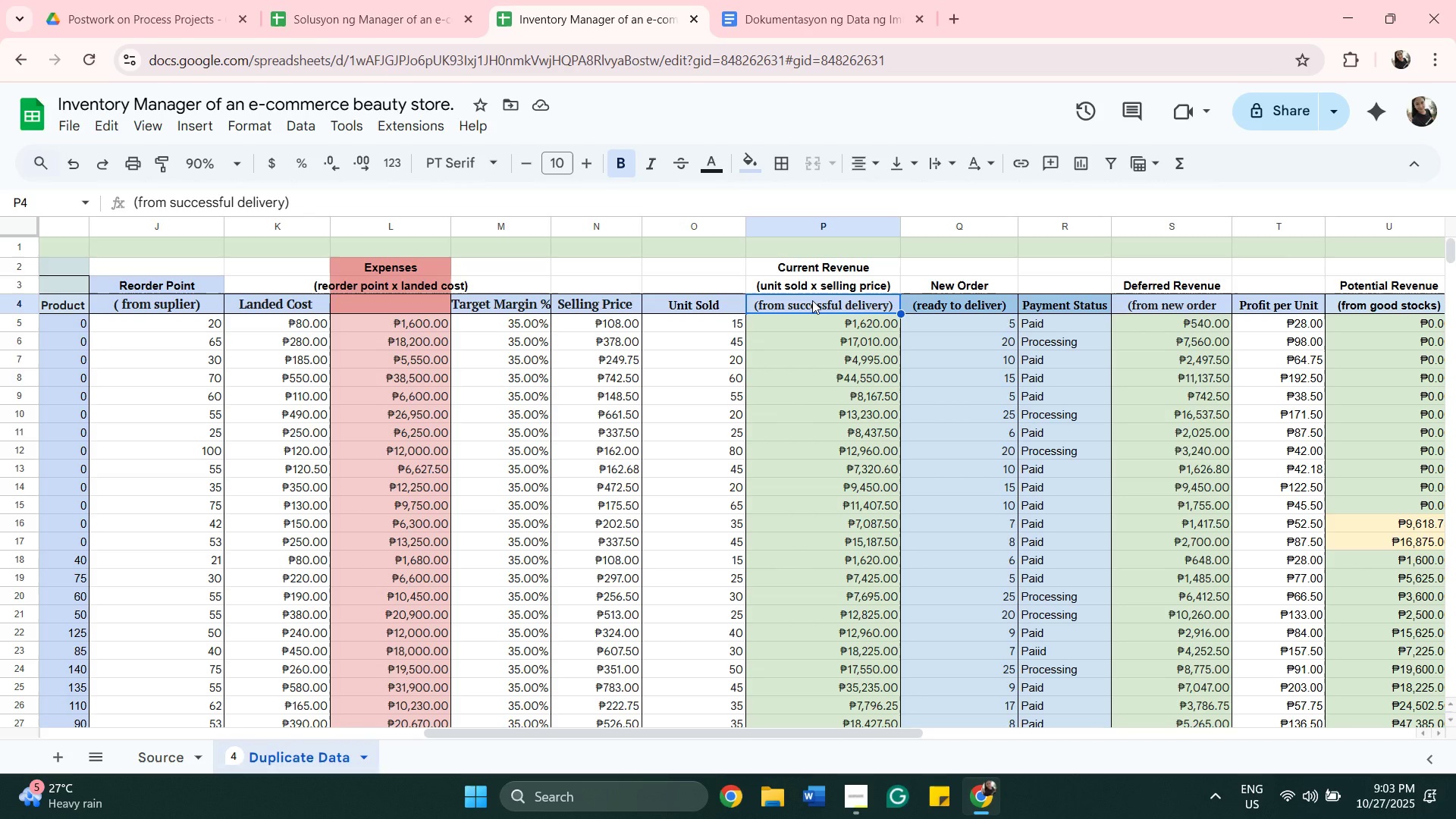 
left_click([816, 289])
 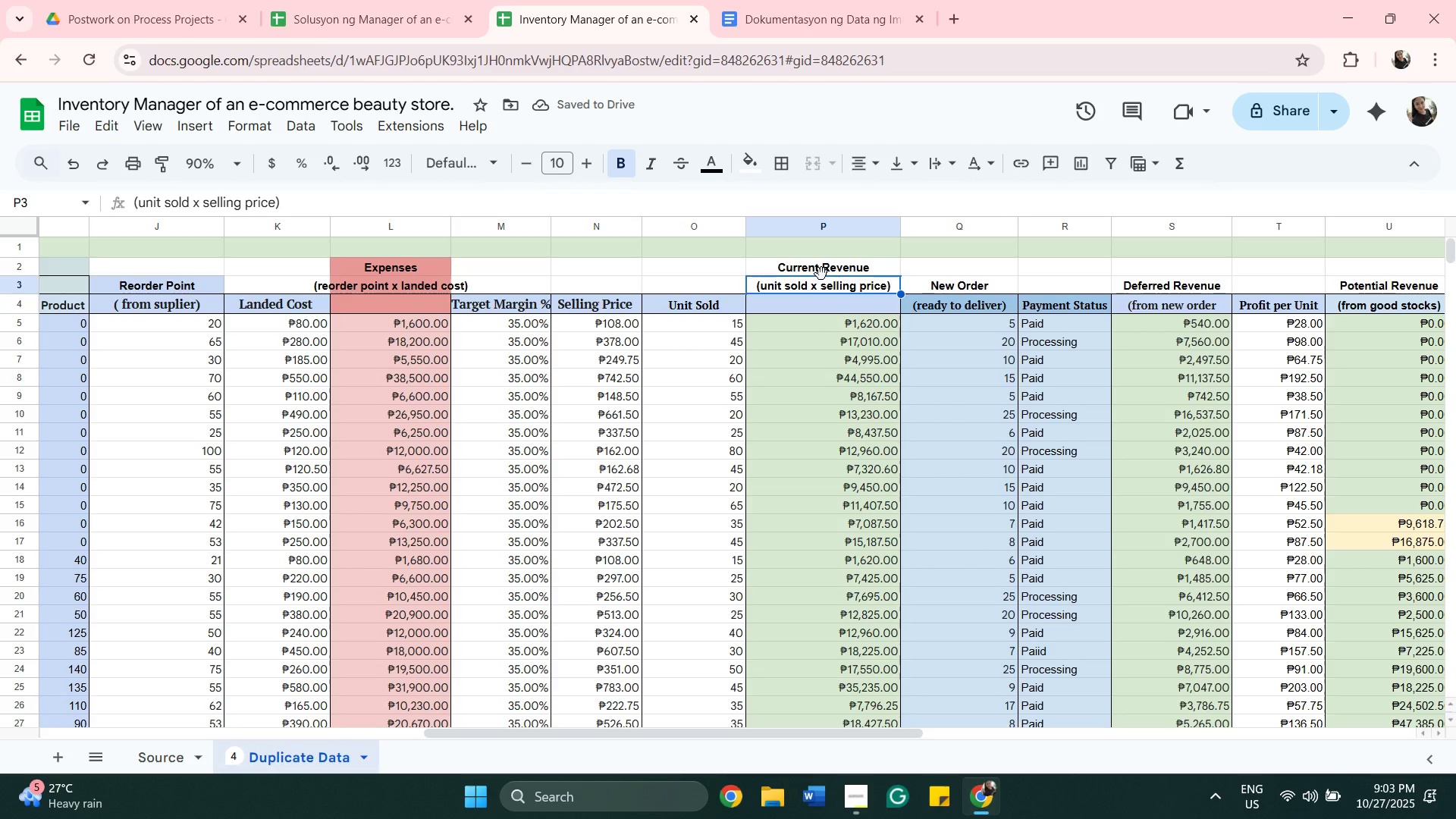 
left_click([821, 274])
 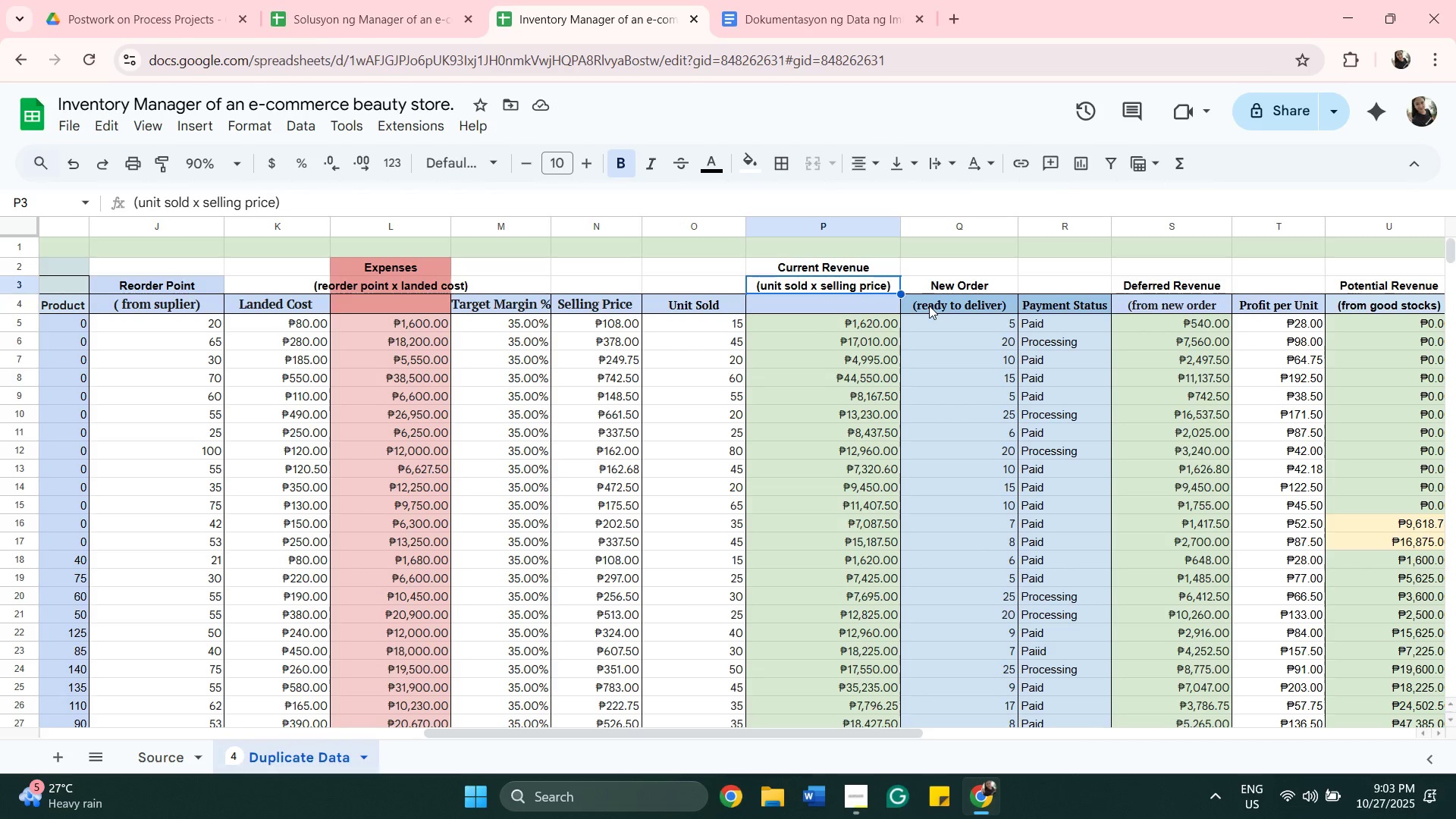 
left_click([929, 306])
 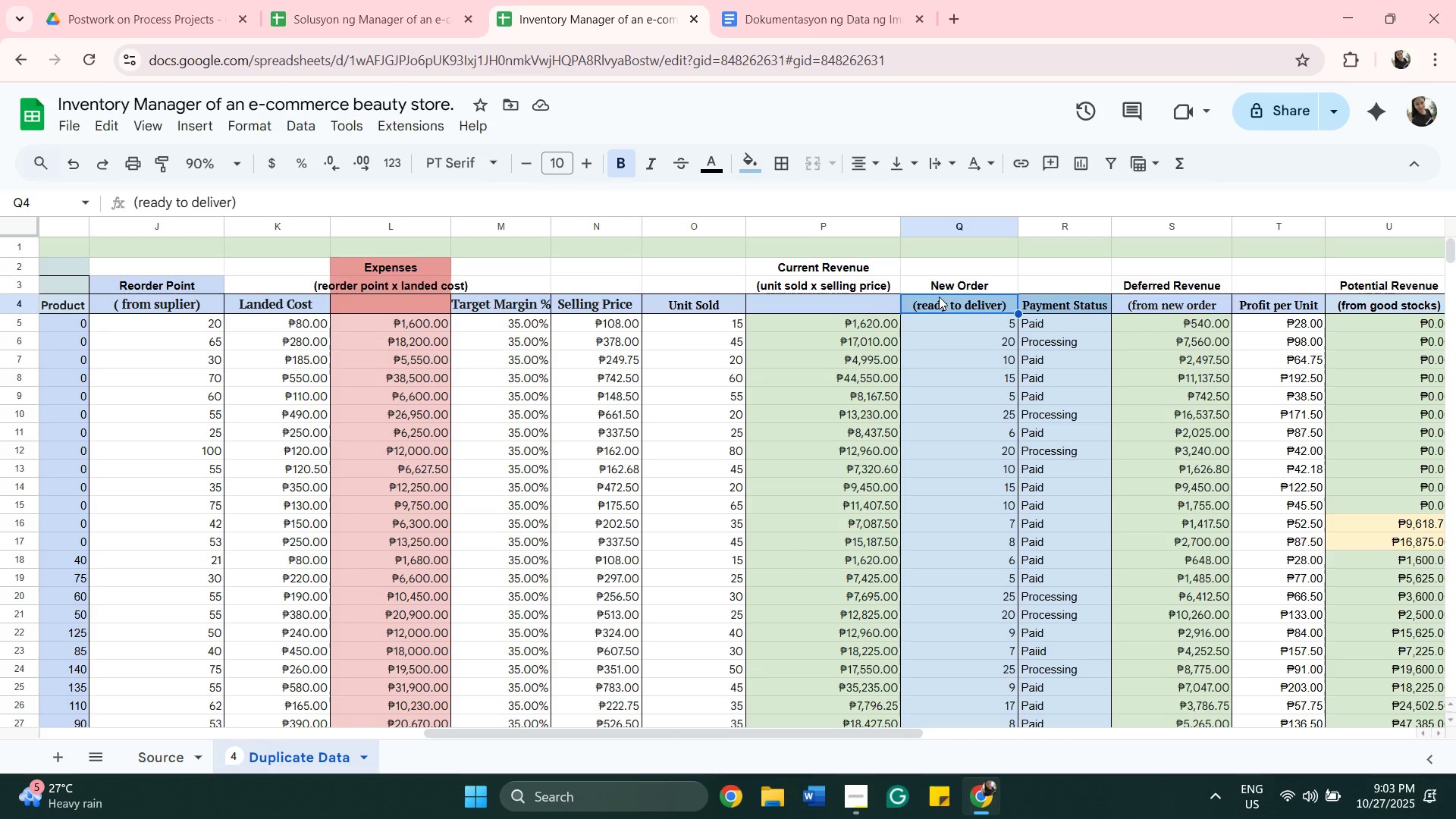 
wait(10.66)
 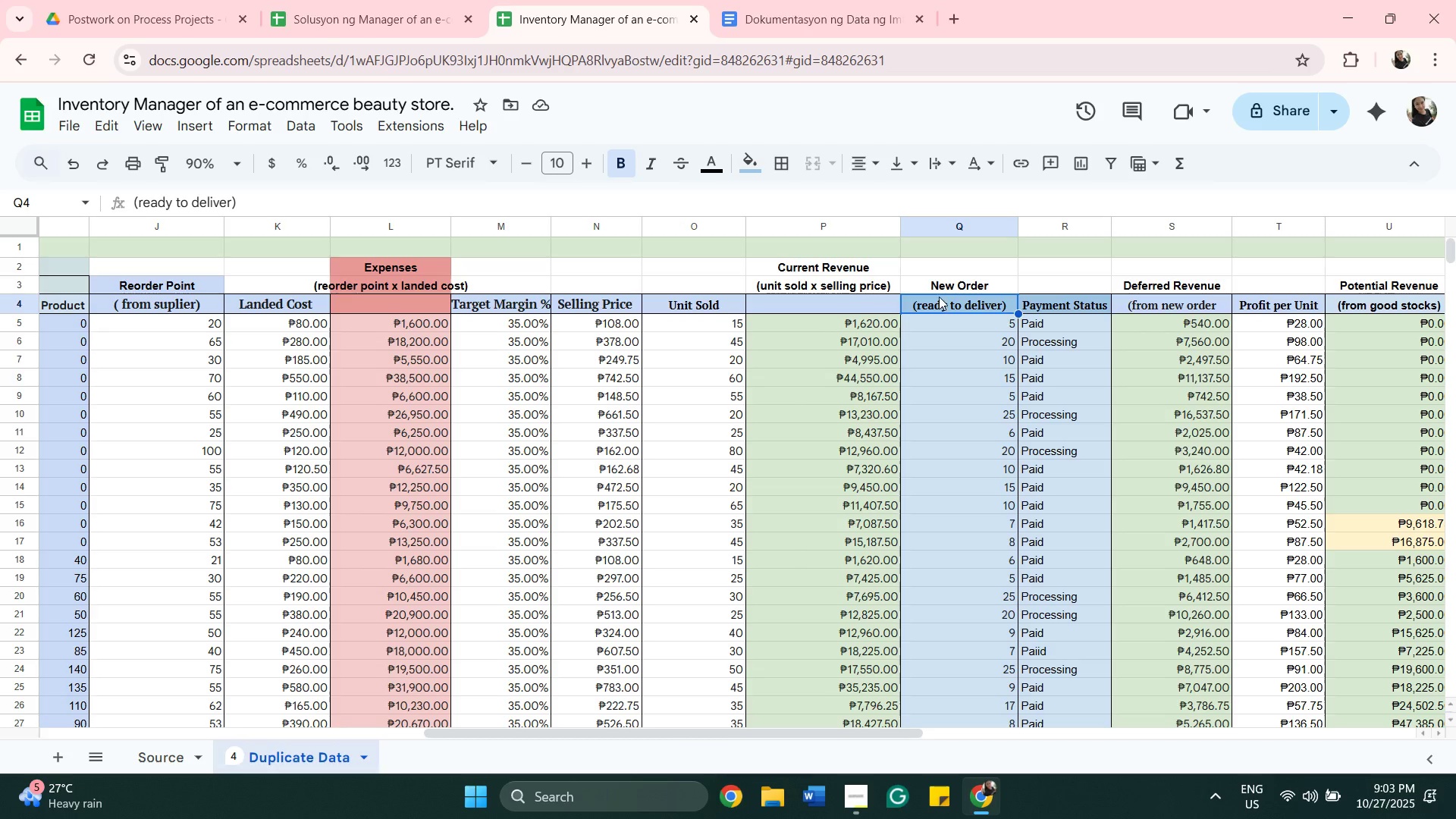 
left_click([957, 284])
 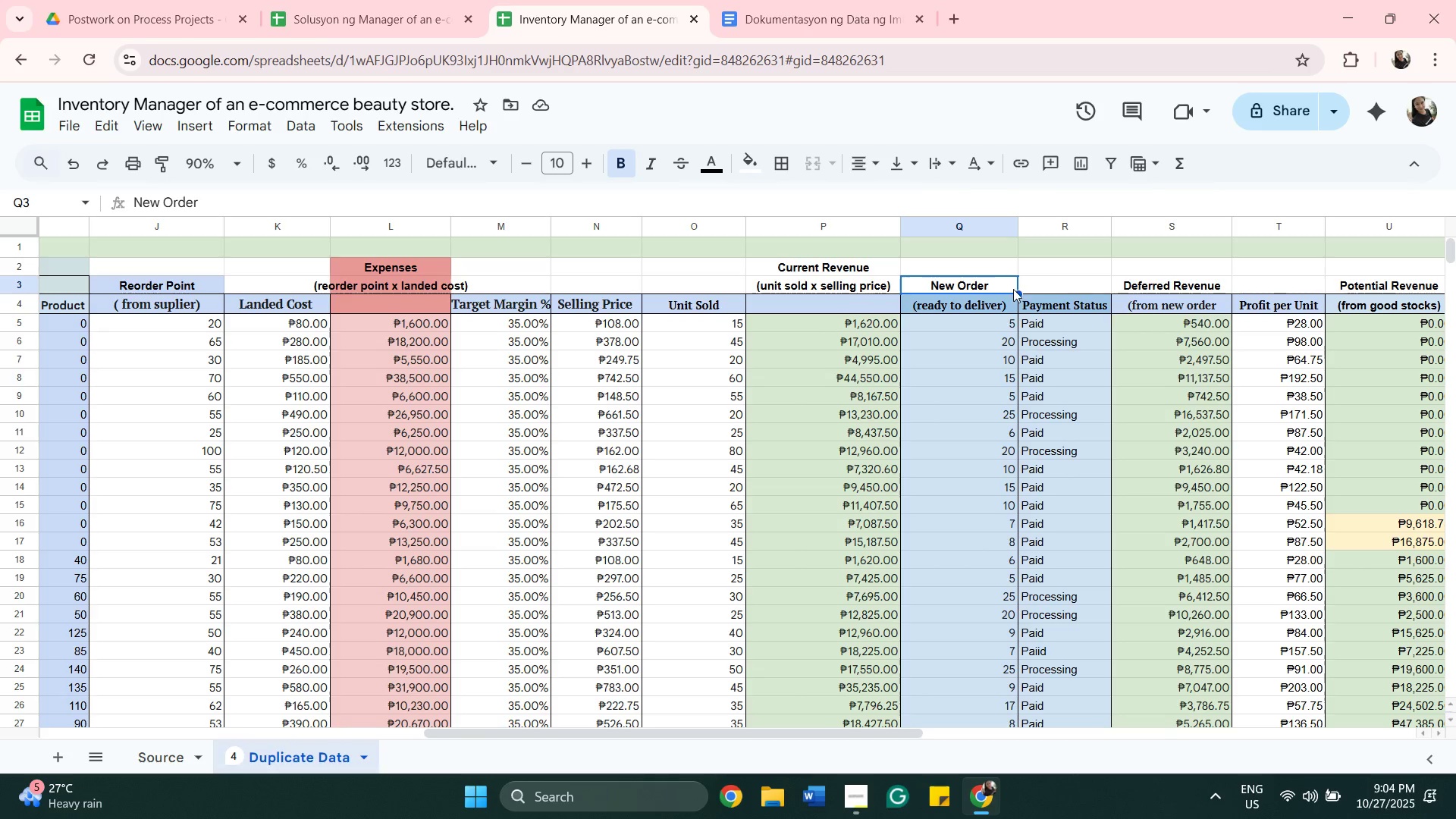 
left_click([1053, 285])
 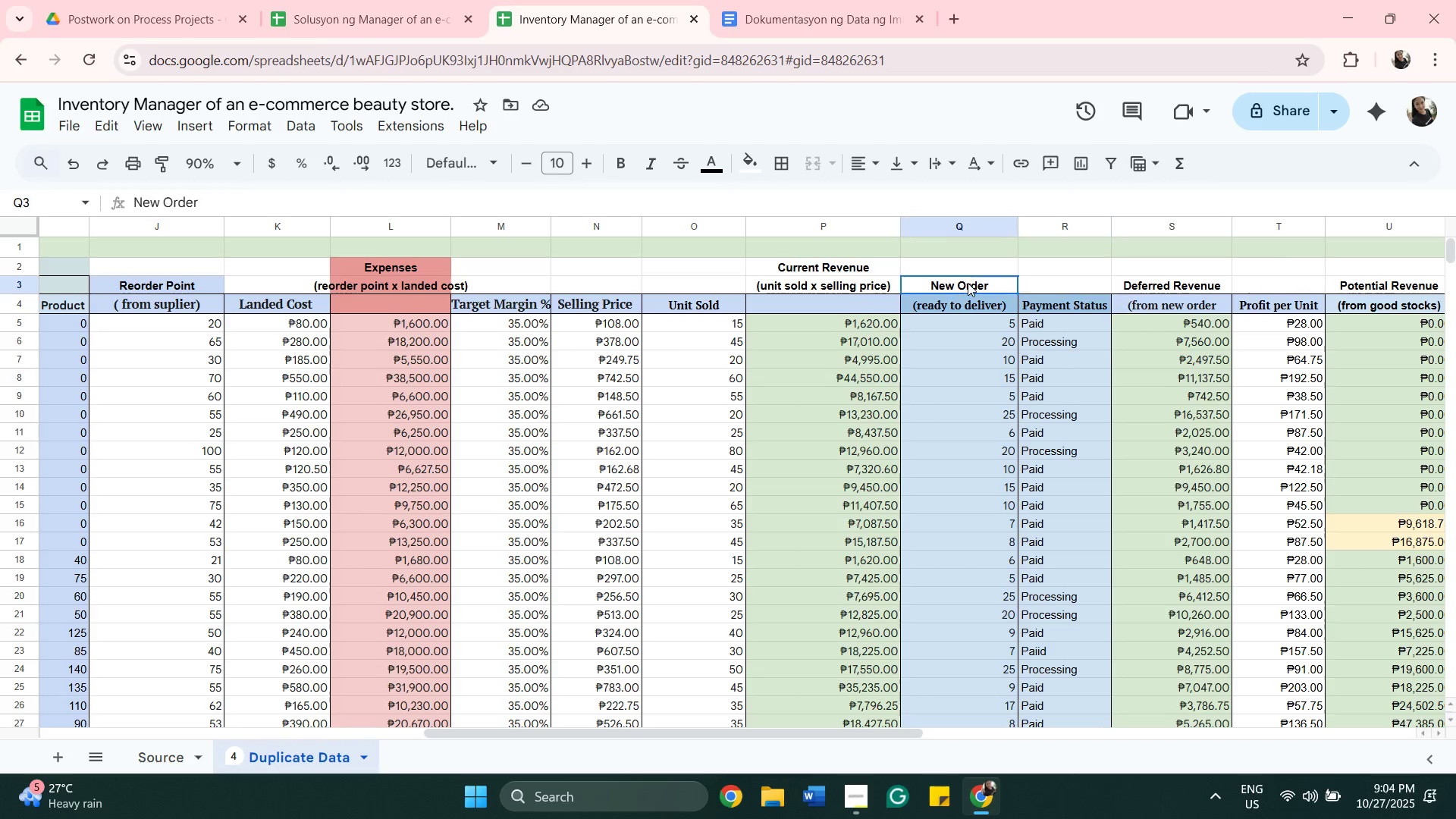 
left_click([968, 283])
 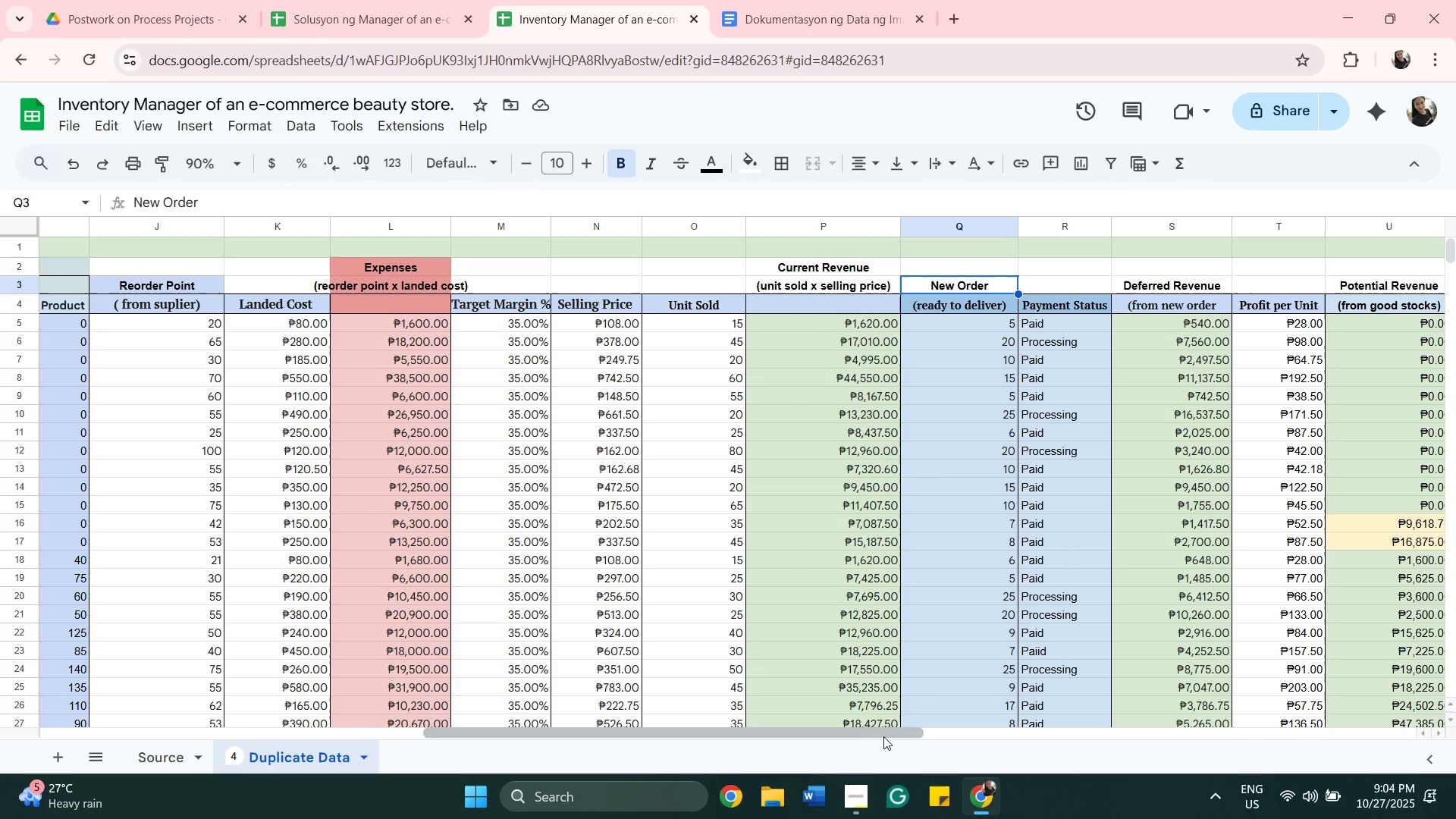 
wait(6.55)
 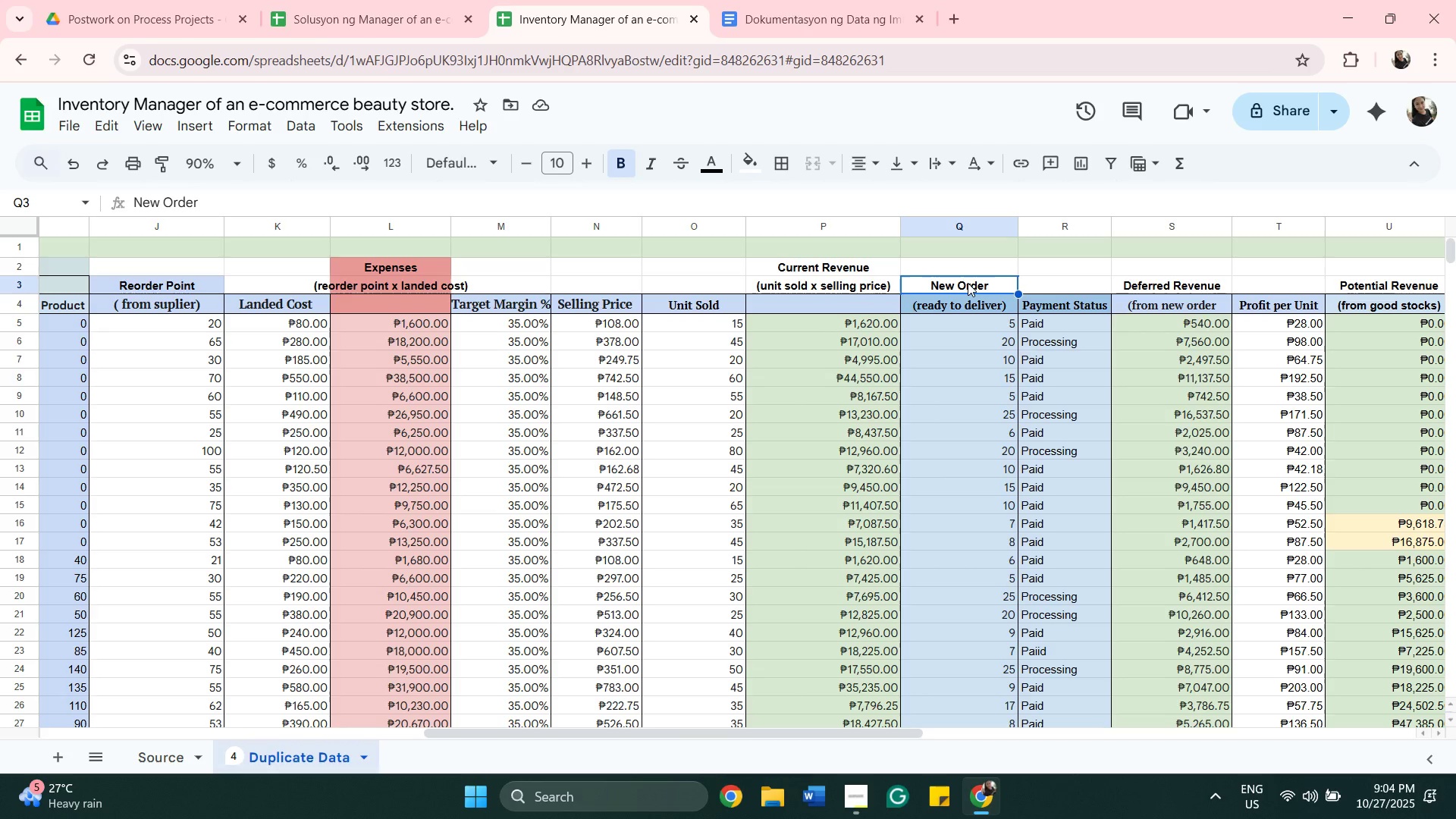 
left_click_drag(start_coordinate=[885, 735], to_coordinate=[966, 738])
 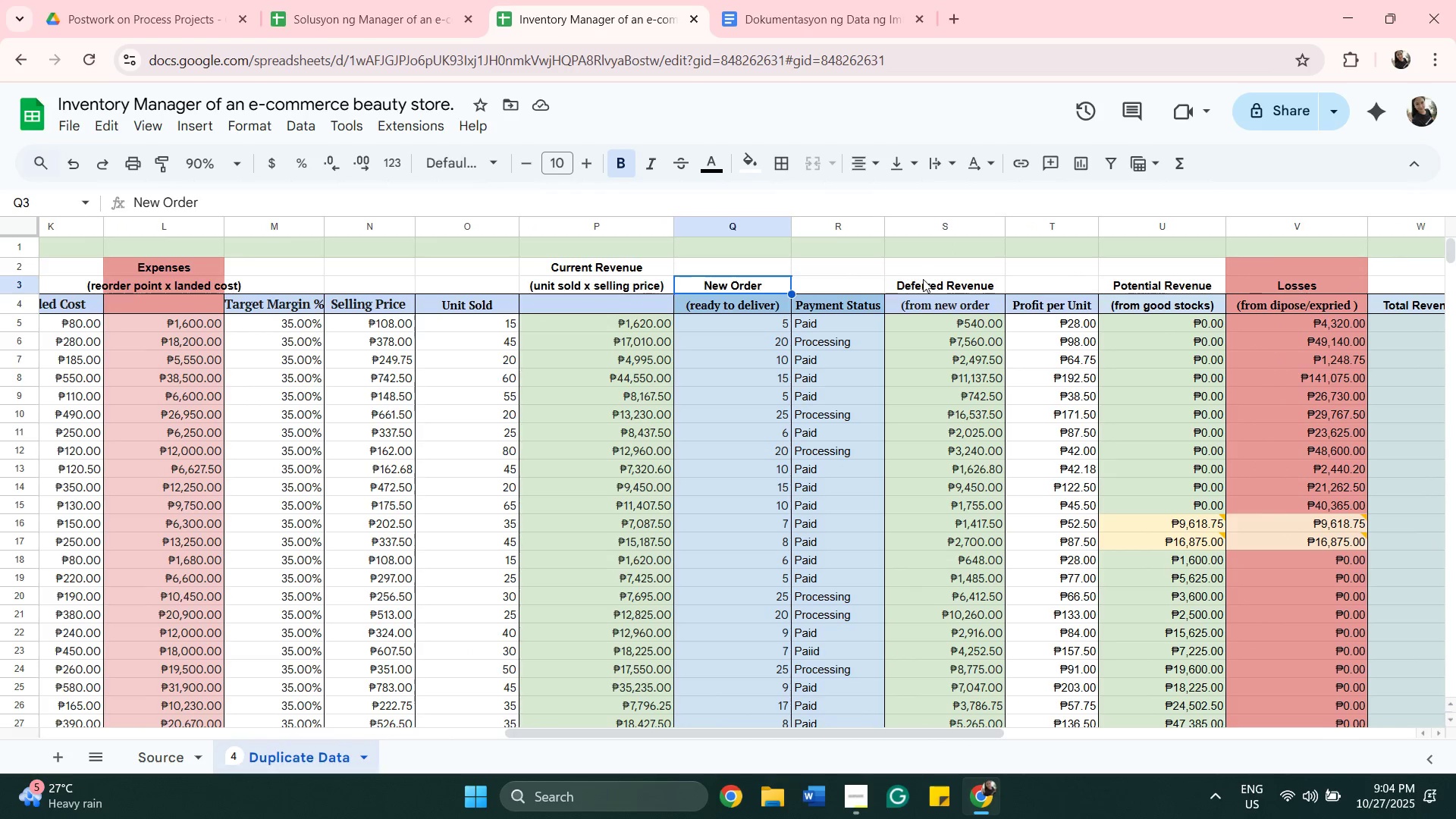 
left_click([923, 281])
 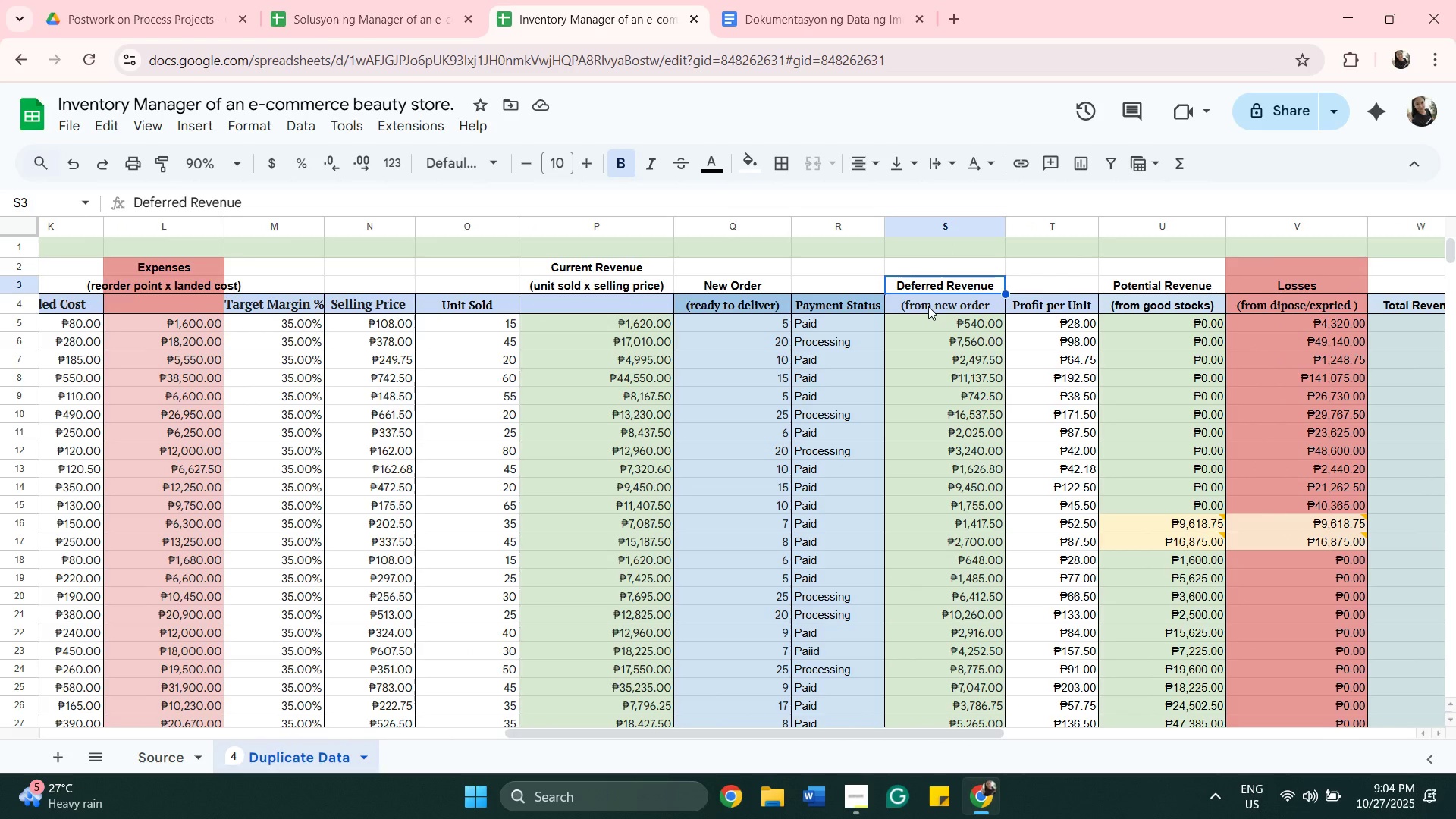 
wait(5.51)
 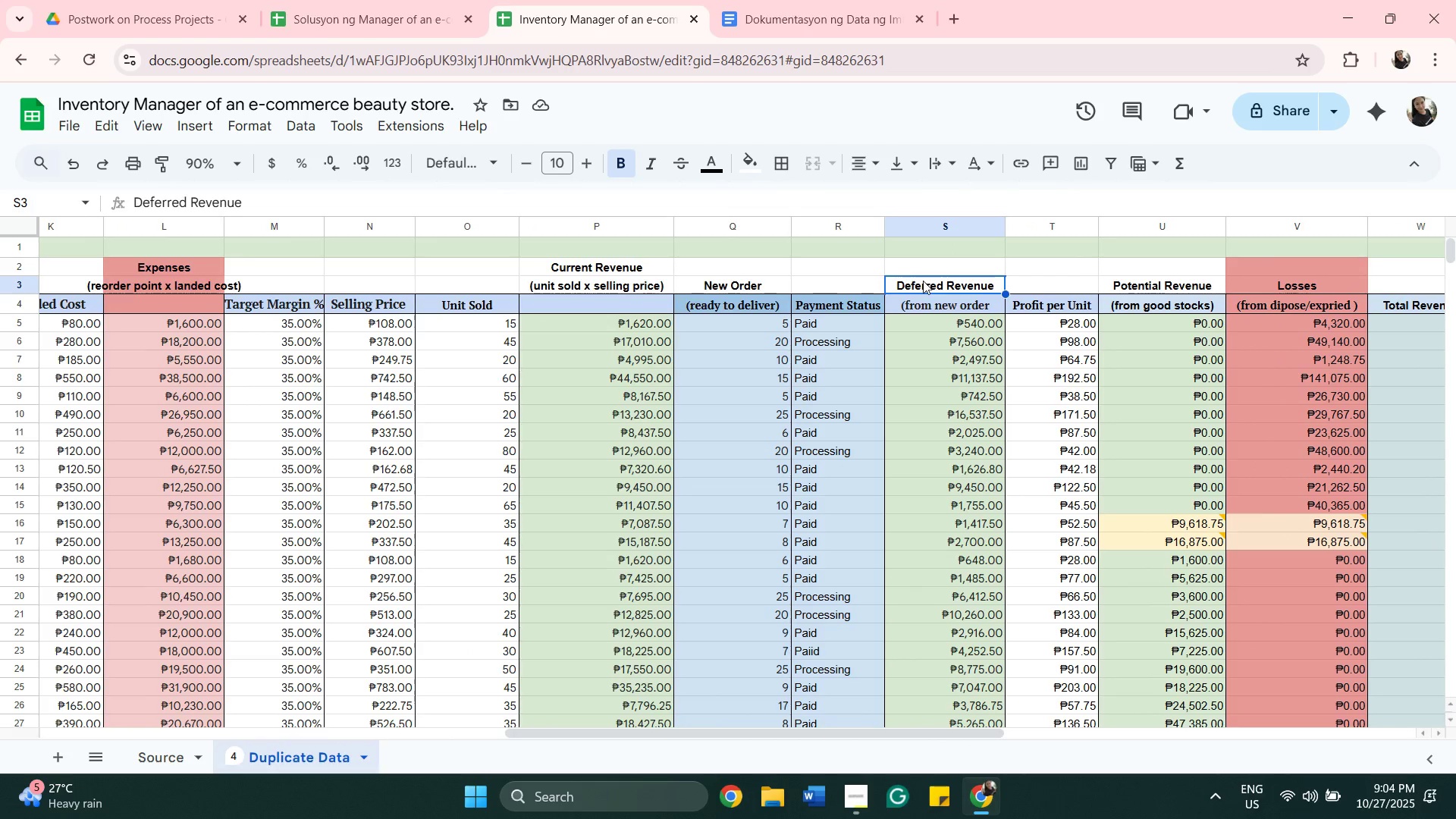 
left_click([928, 306])
 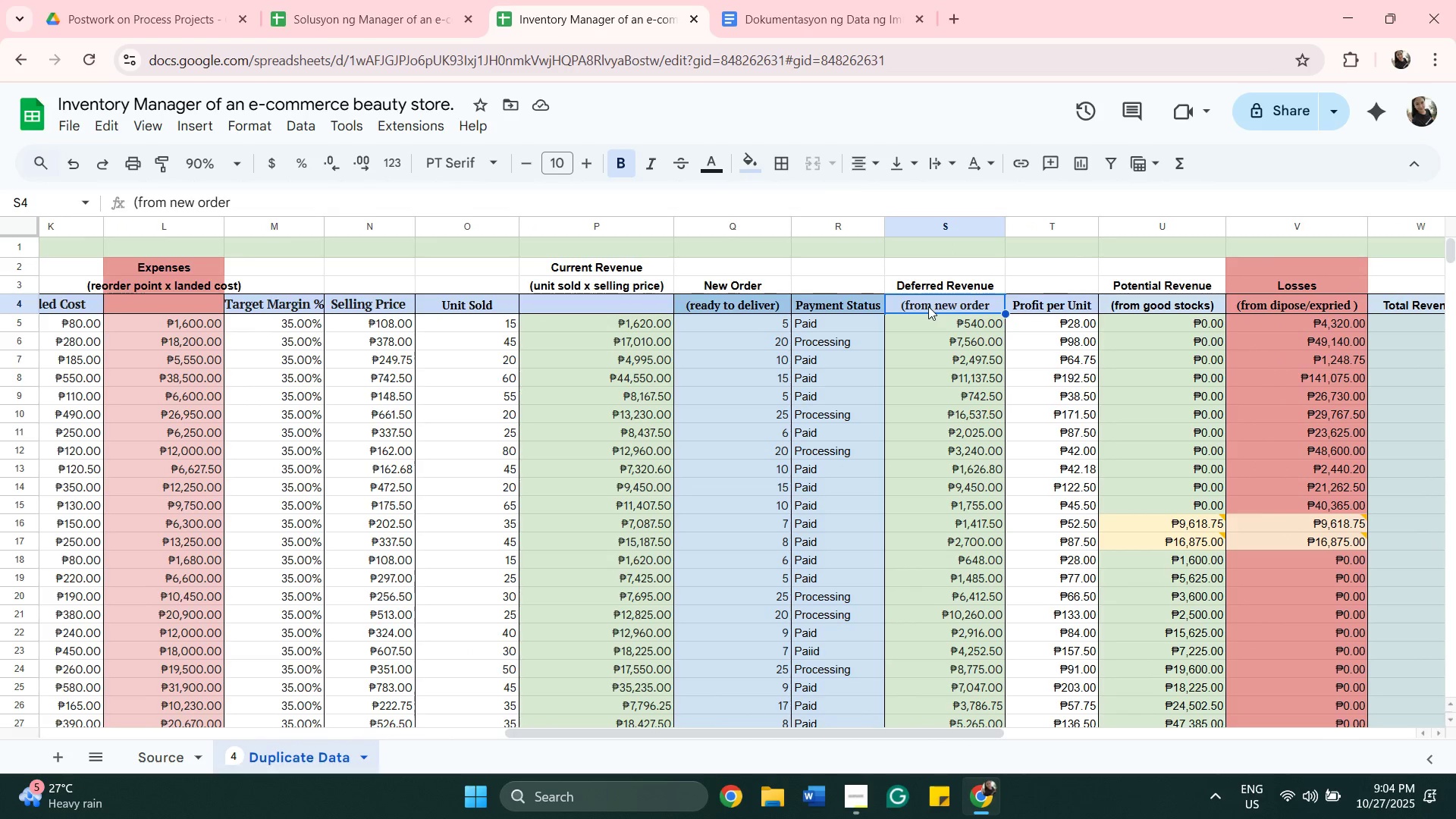 
double_click([928, 306])
 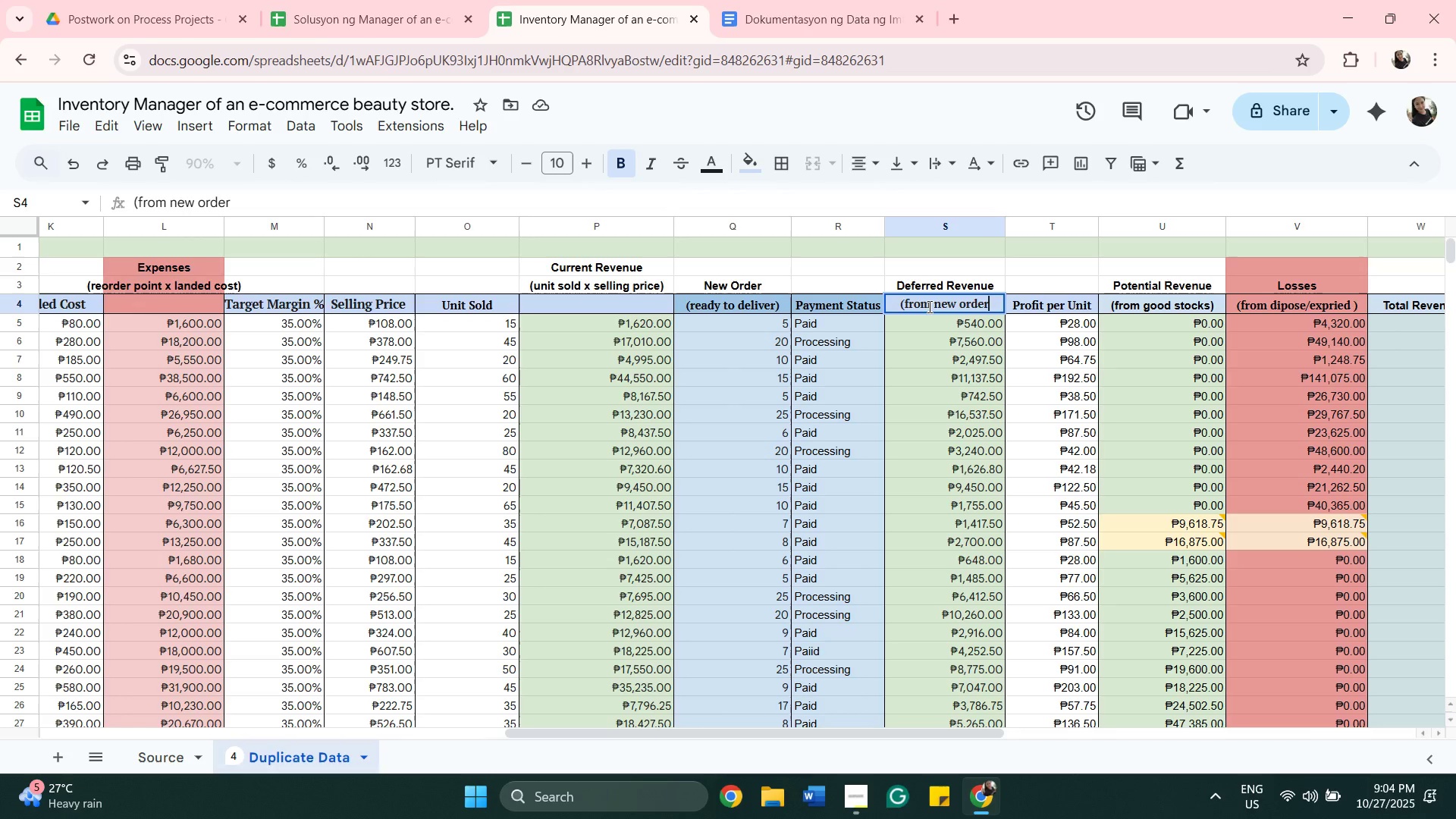 
key(Shift+0)
 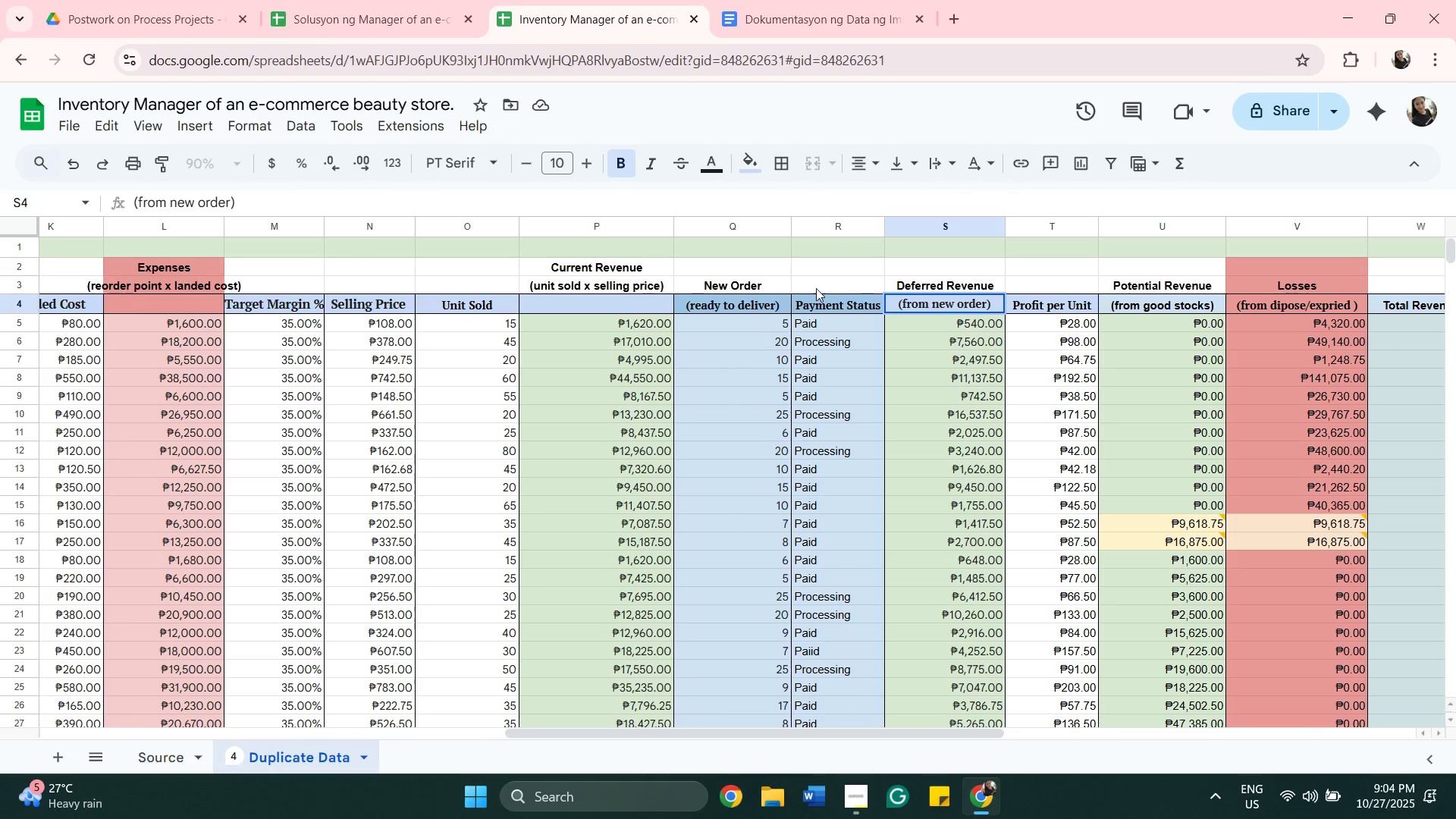 
wait(9.14)
 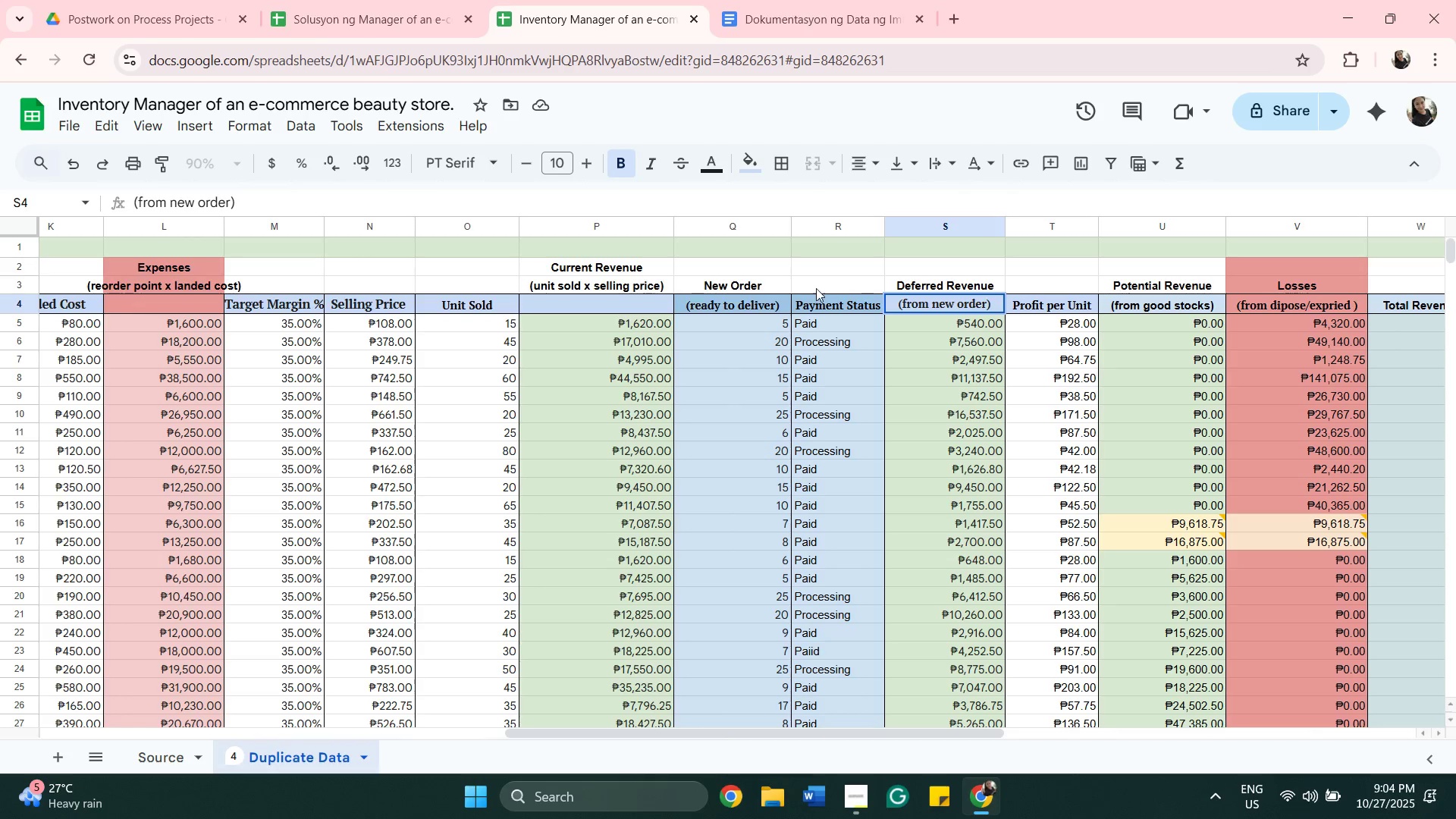 
key(Backspace)
 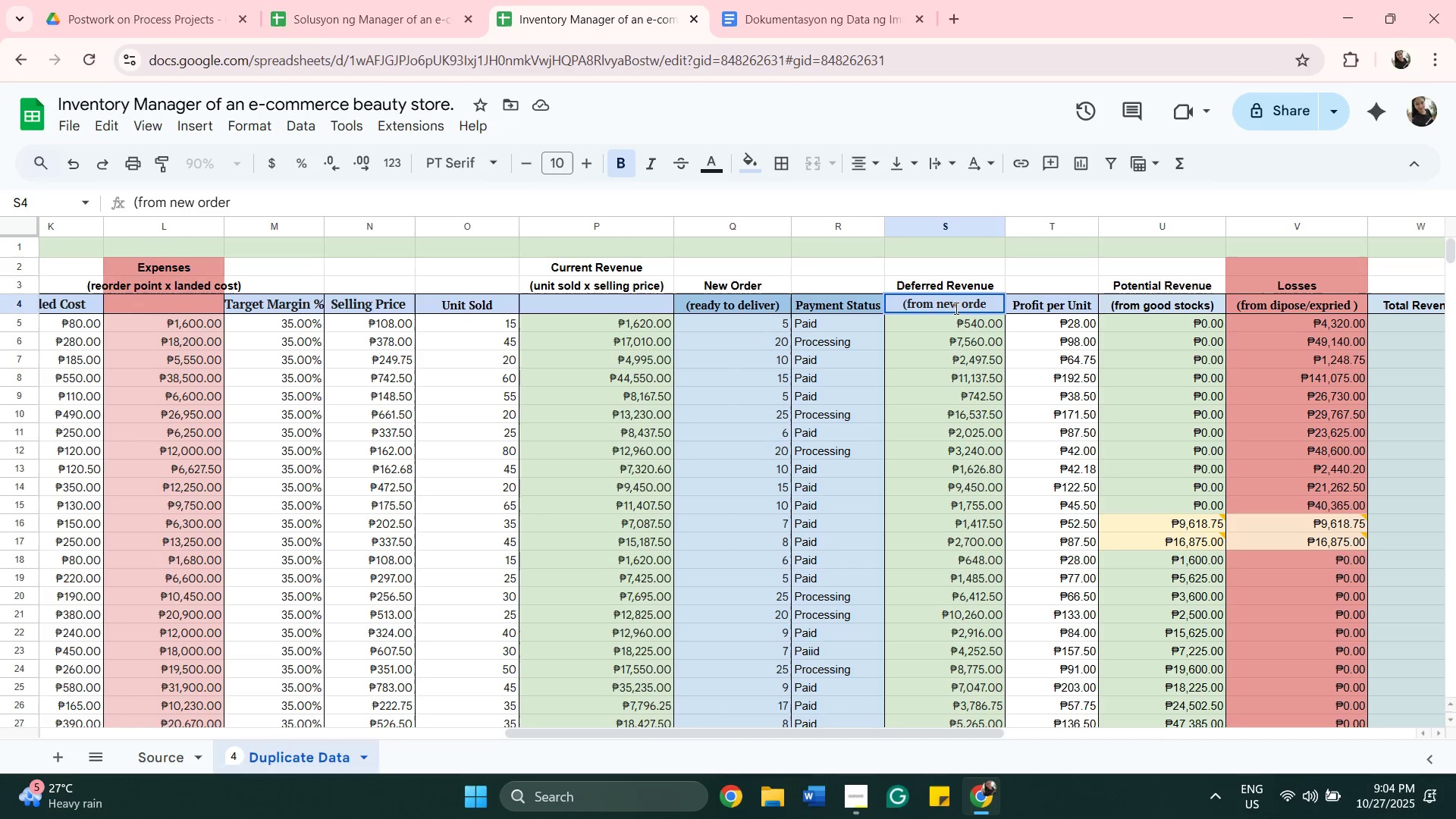 
key(Backspace)
 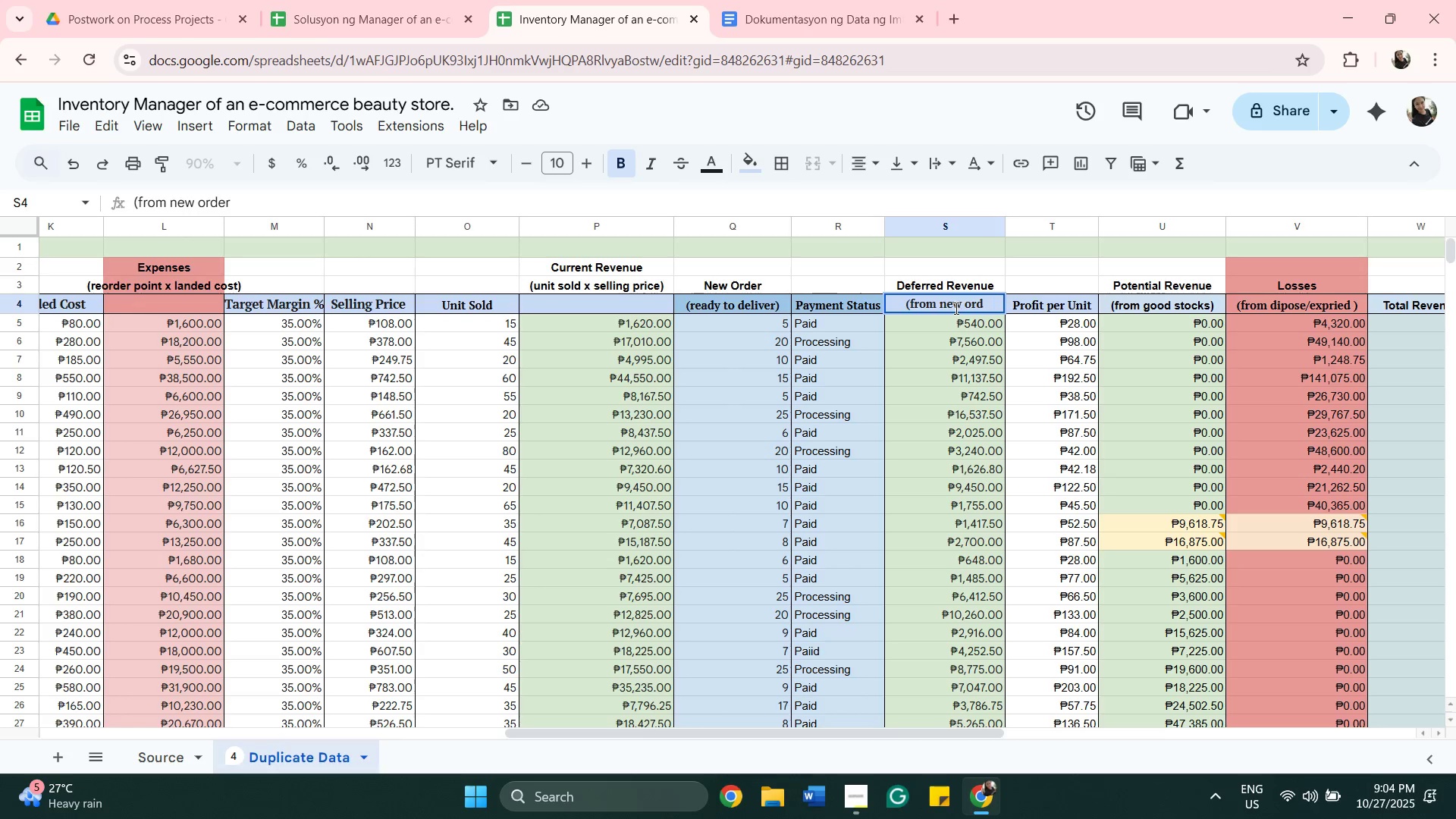 
key(Backspace)
 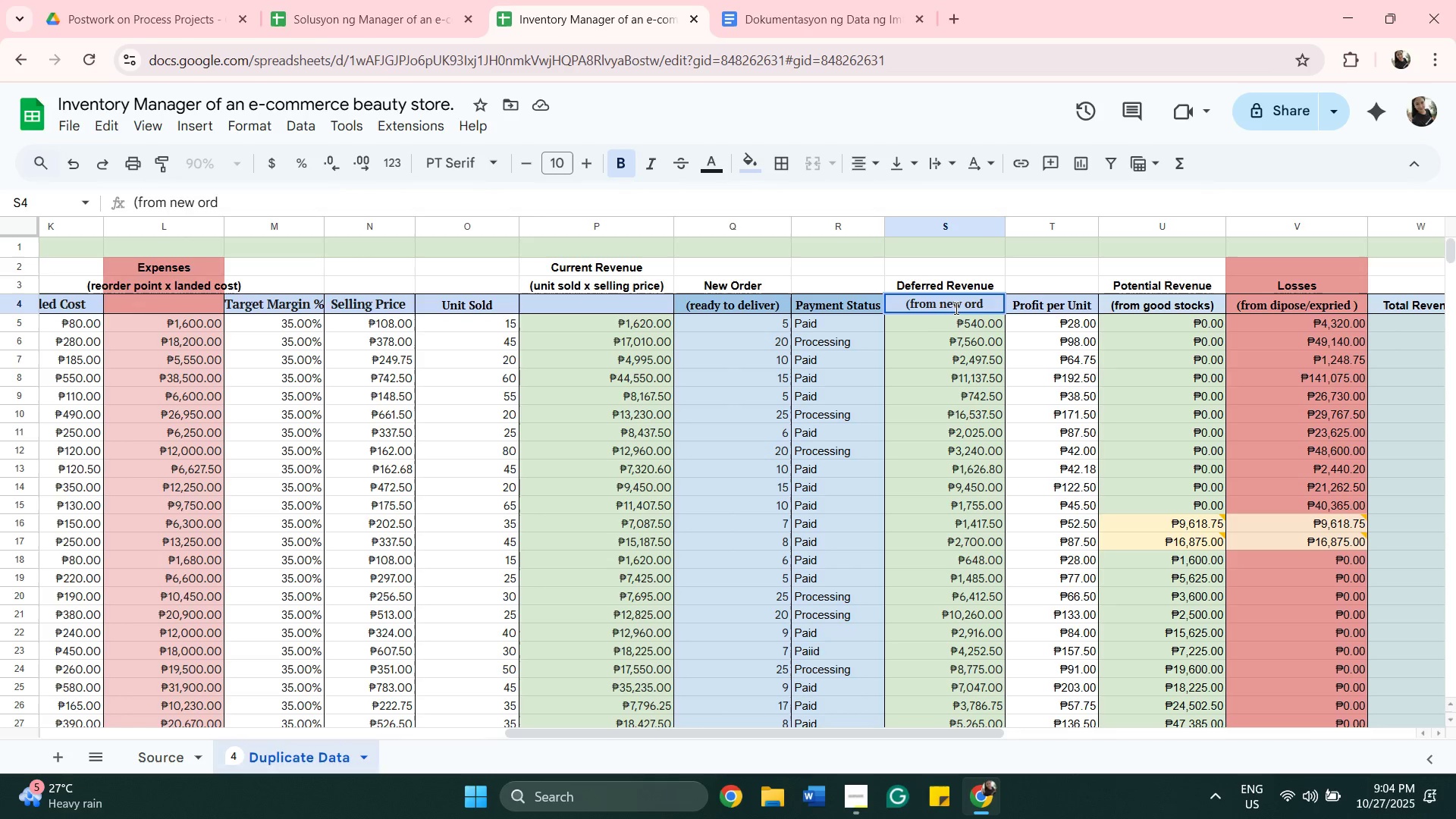 
key(Backspace)
 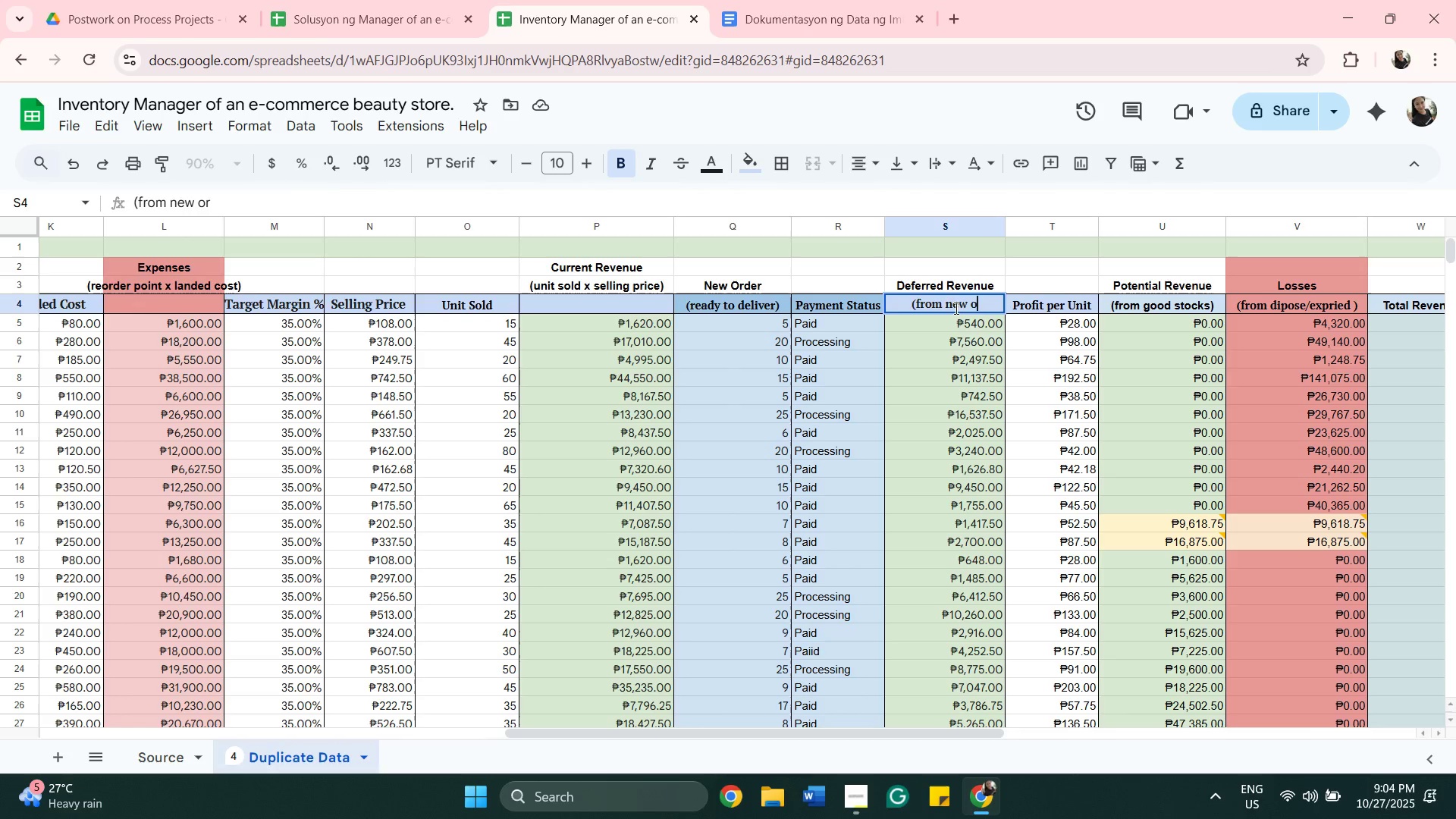 
key(Backspace)
 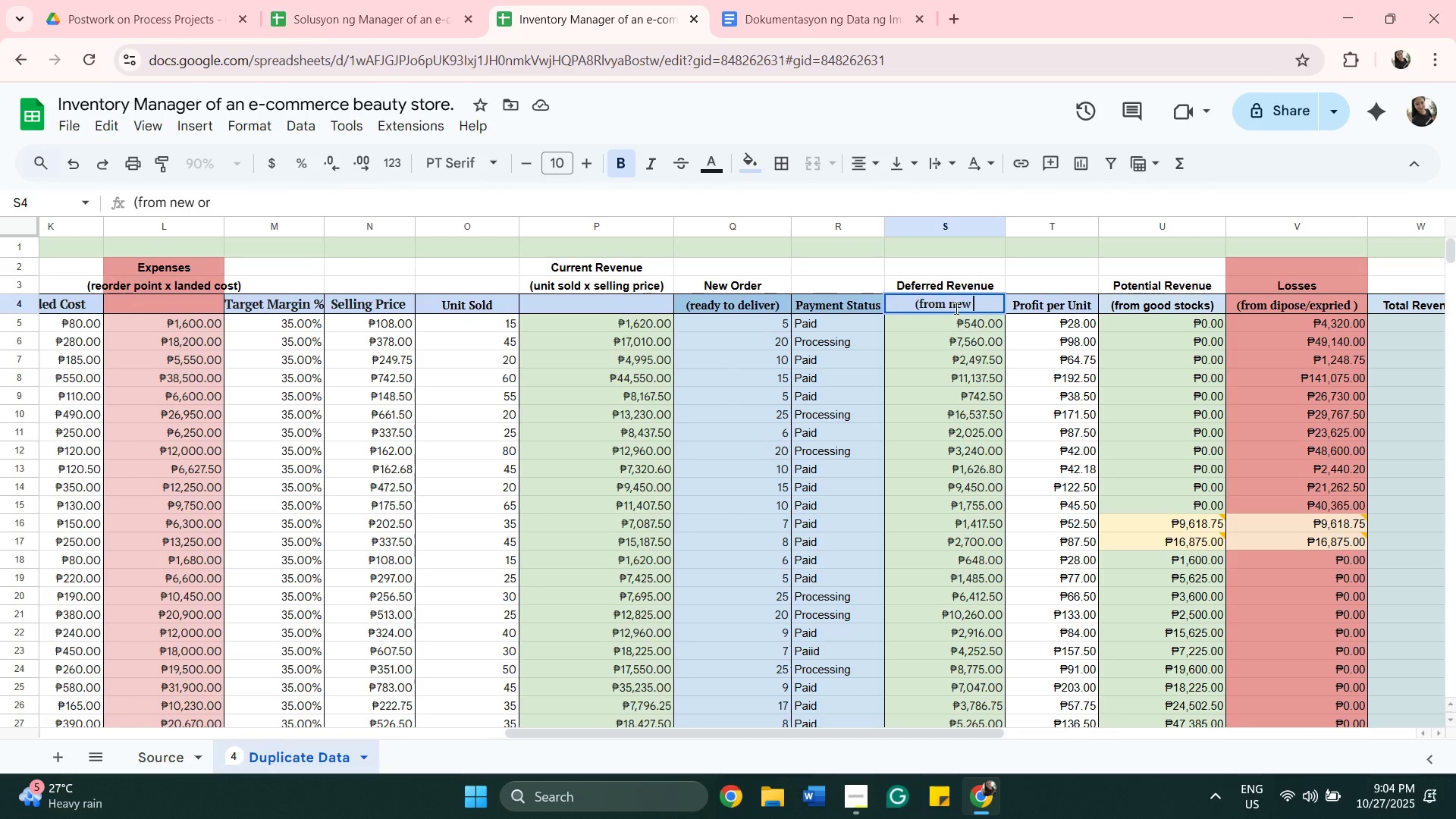 
key(Backspace)
 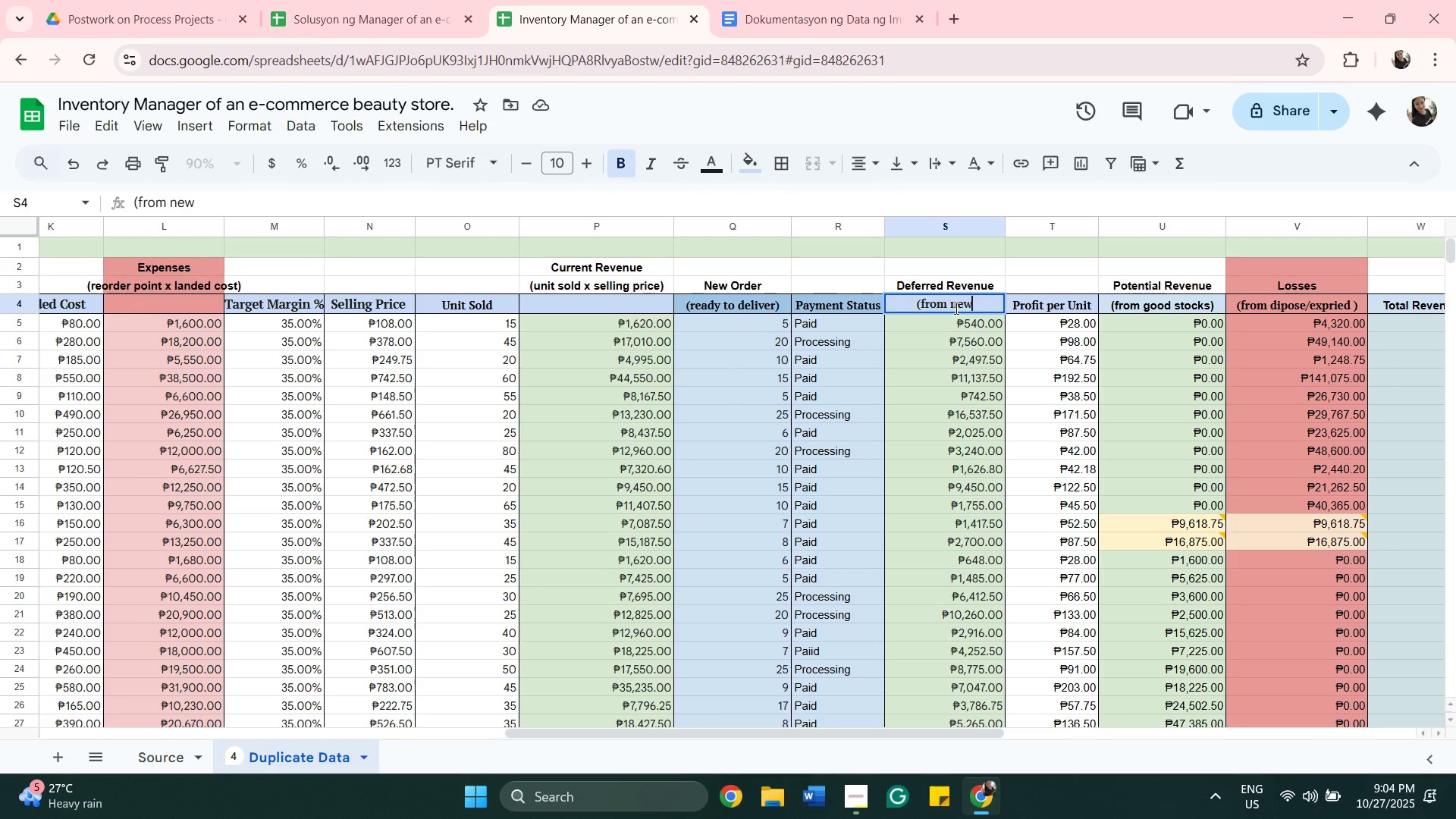 
key(Backspace)
 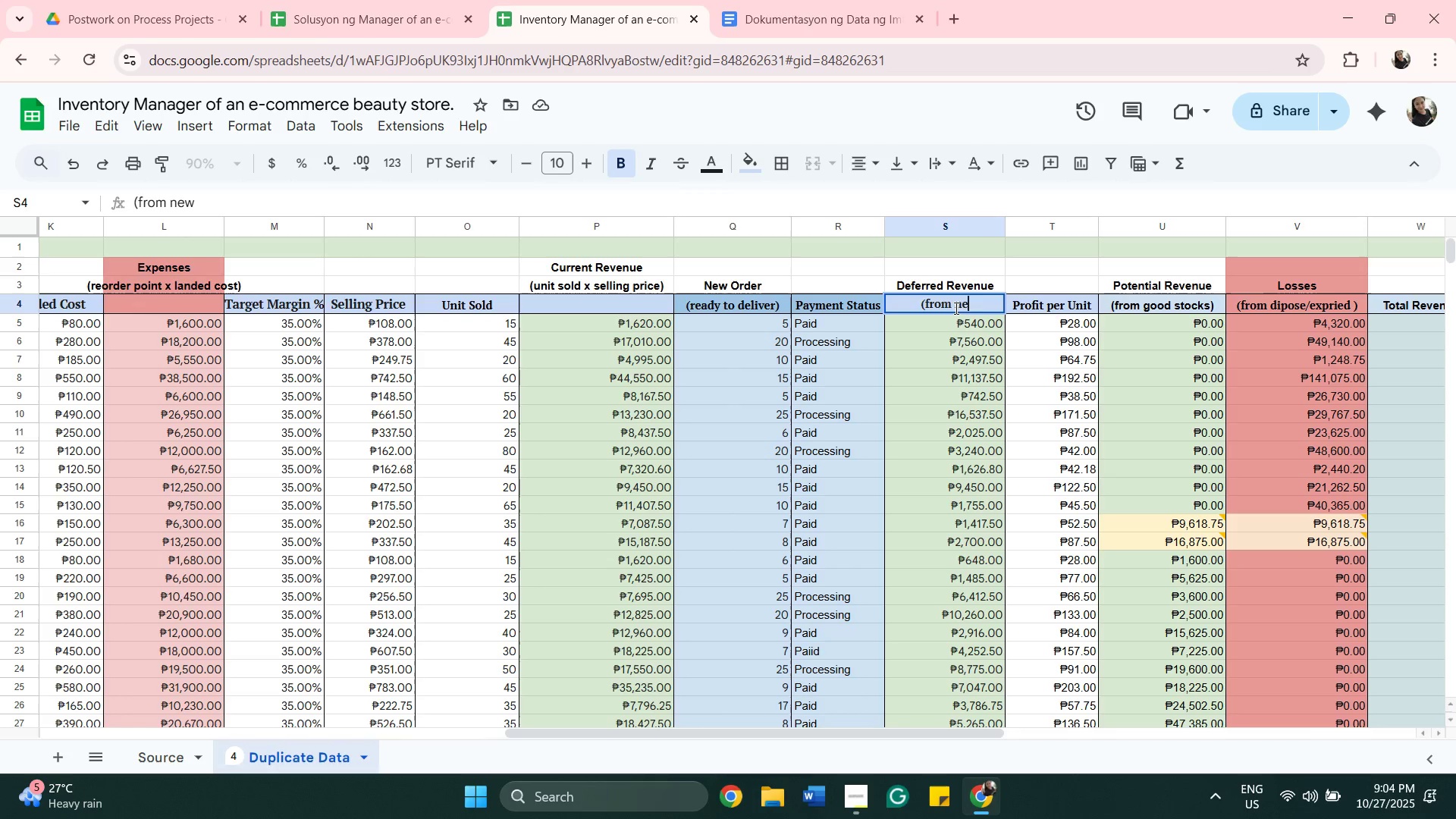 
key(Backspace)
 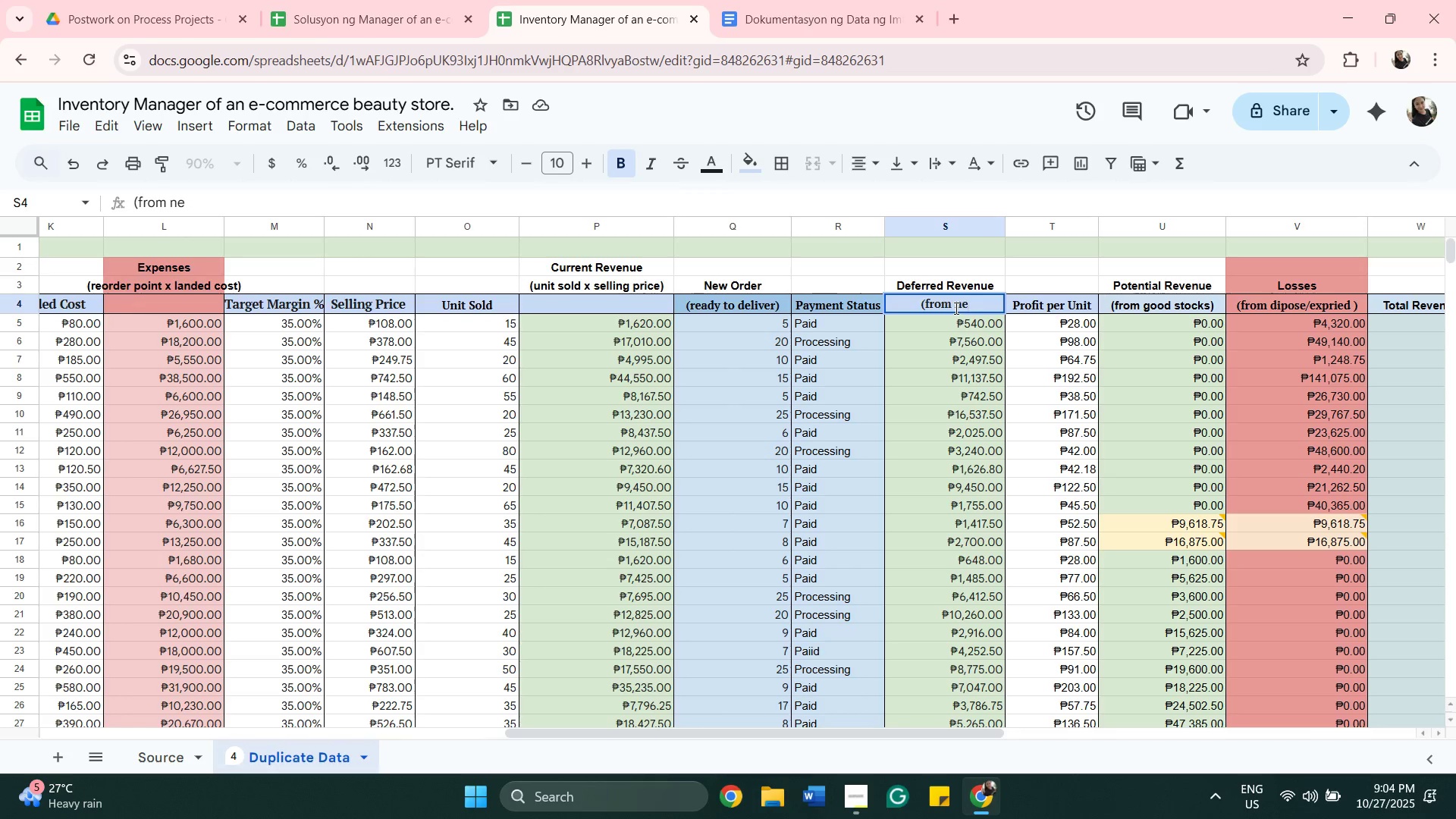 
key(Backspace)
 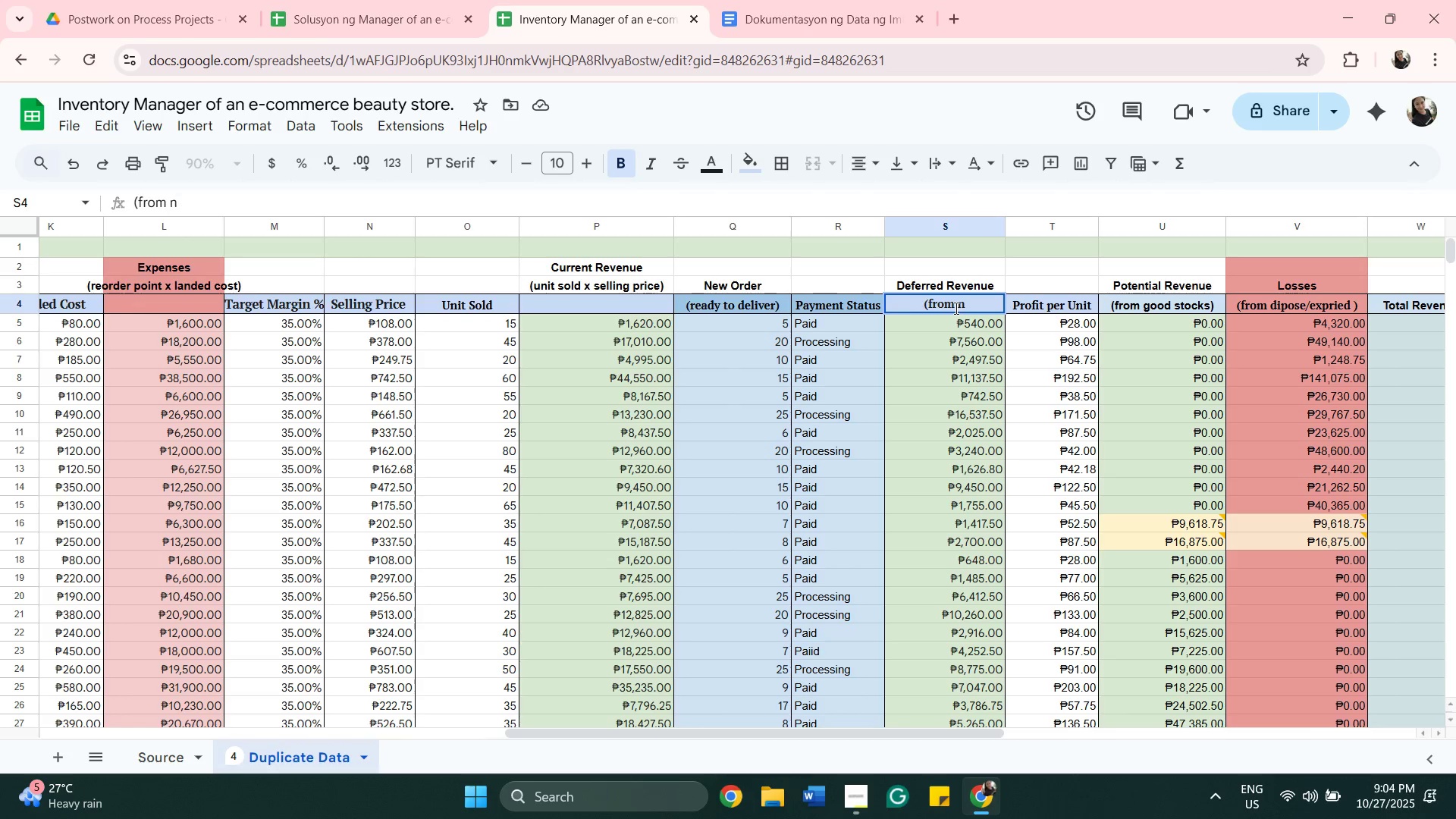 
key(Backspace)
 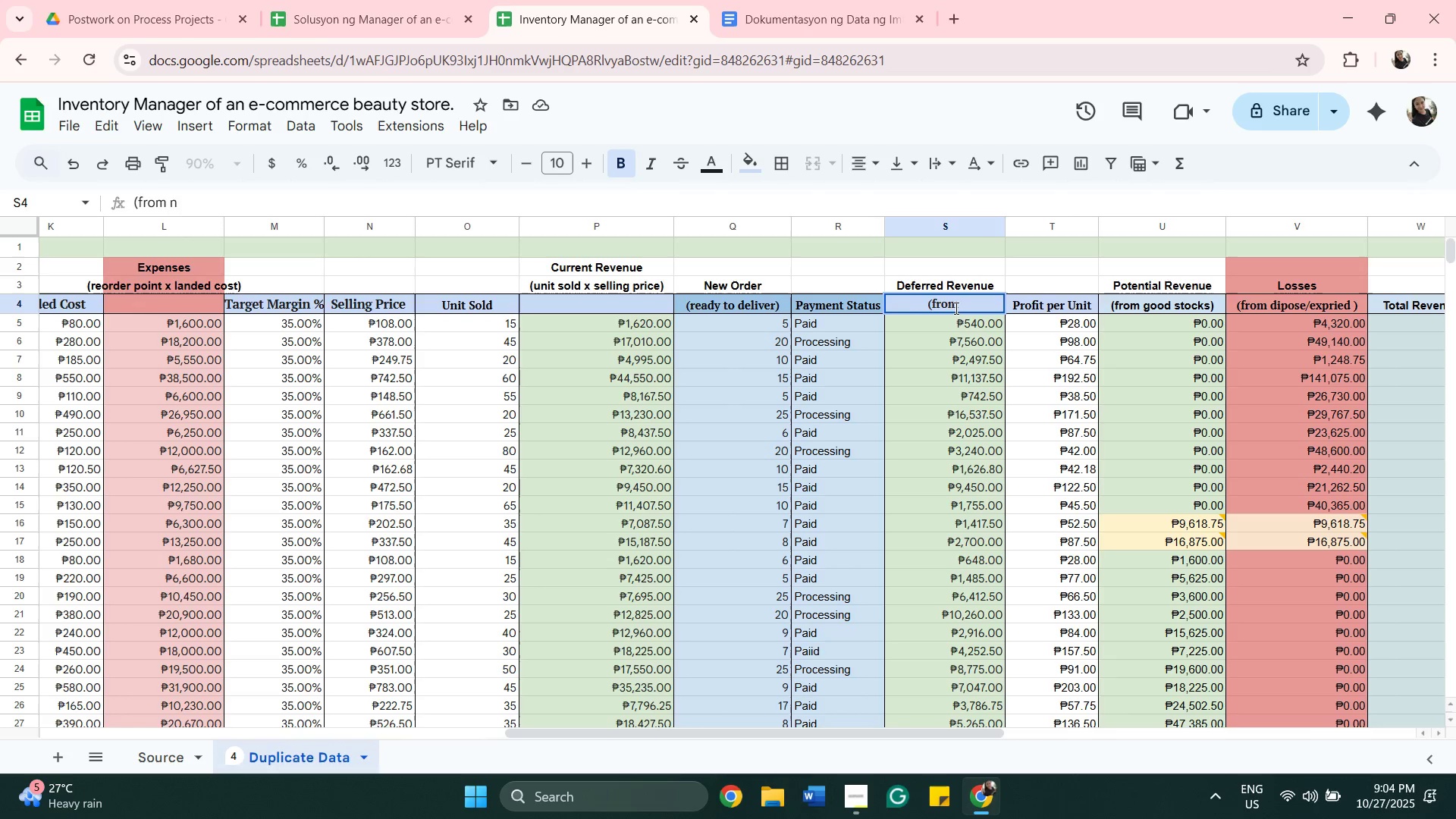 
key(Backspace)
 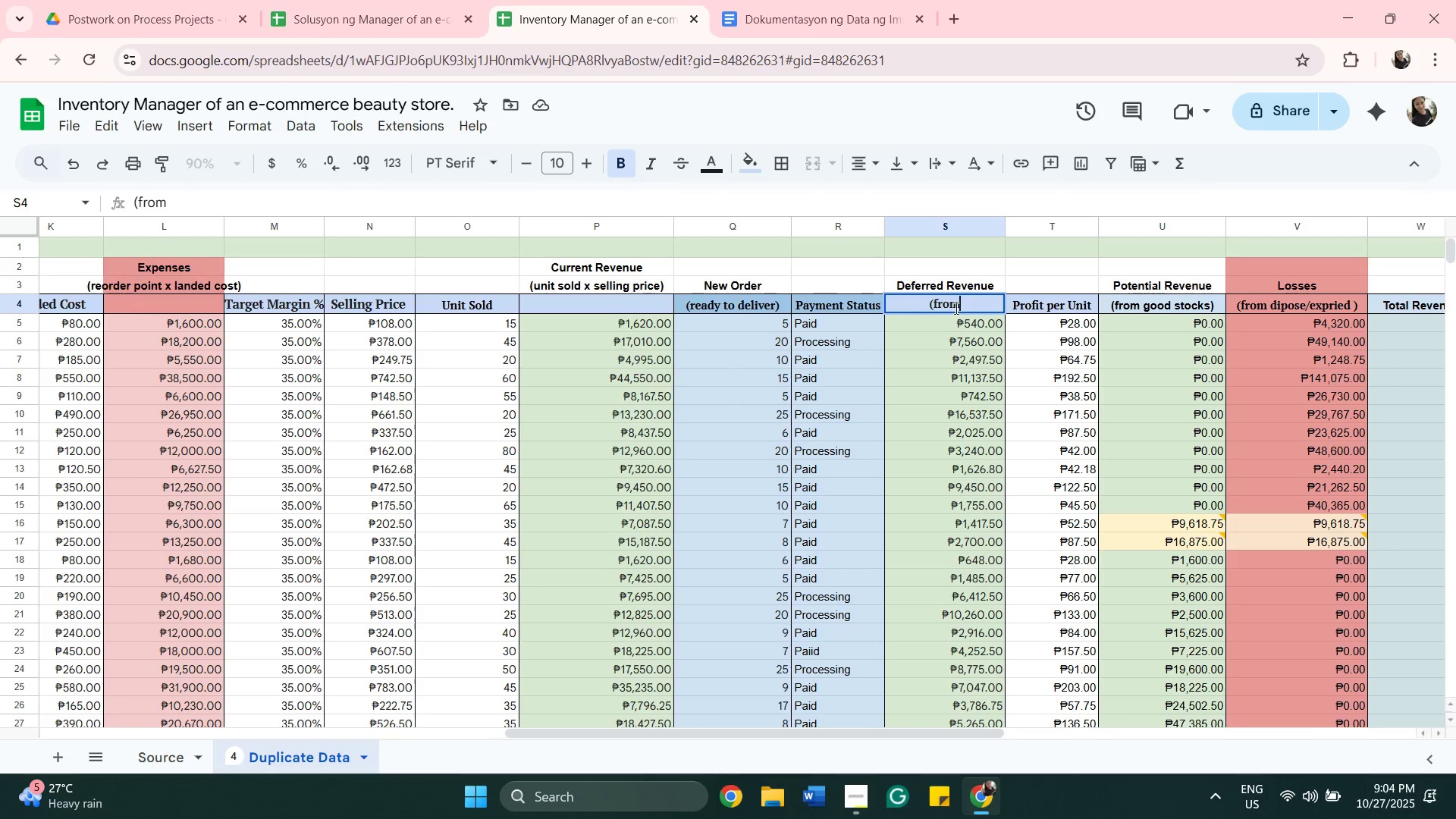 
key(Backspace)
 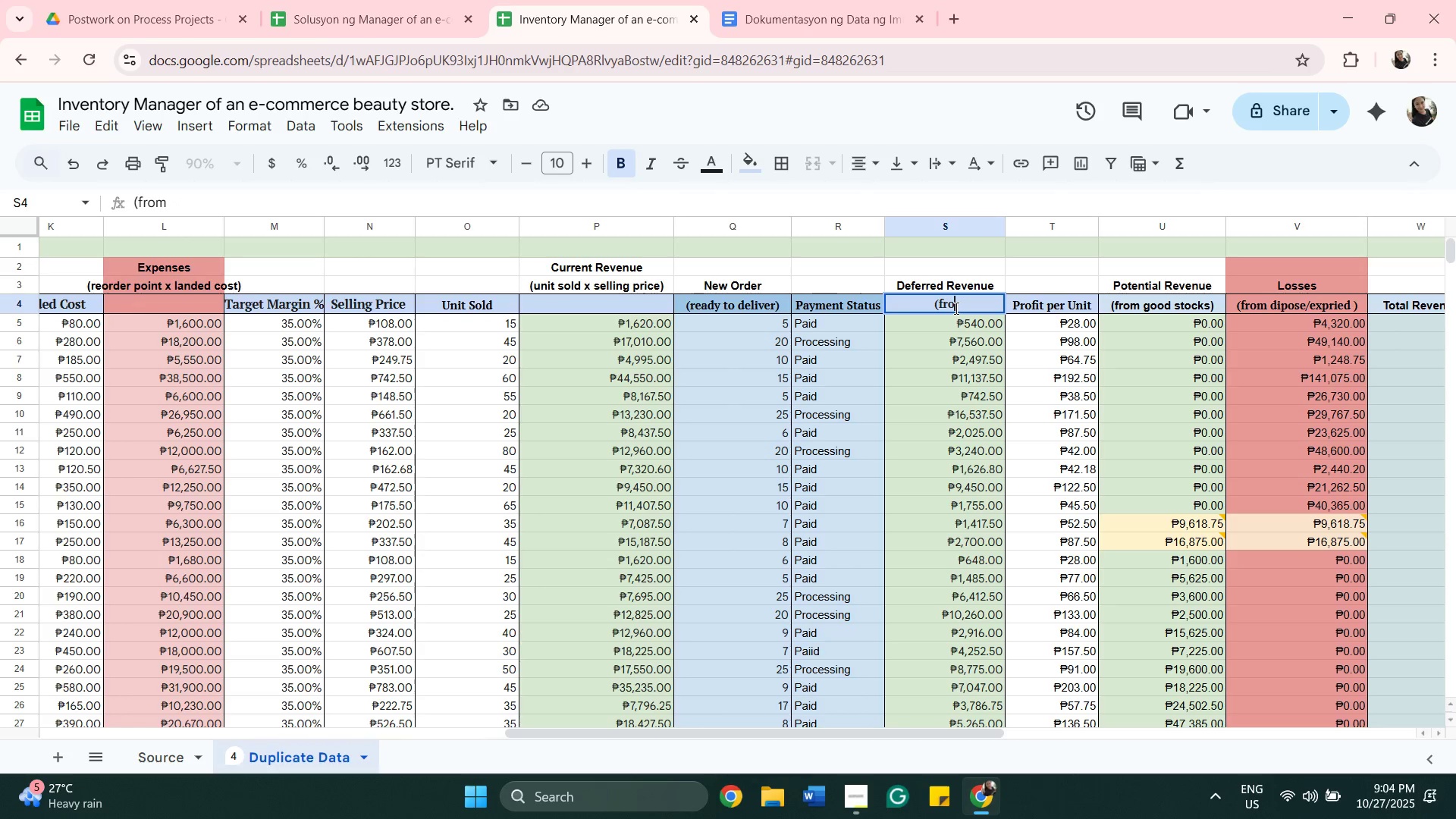 
key(Backspace)
 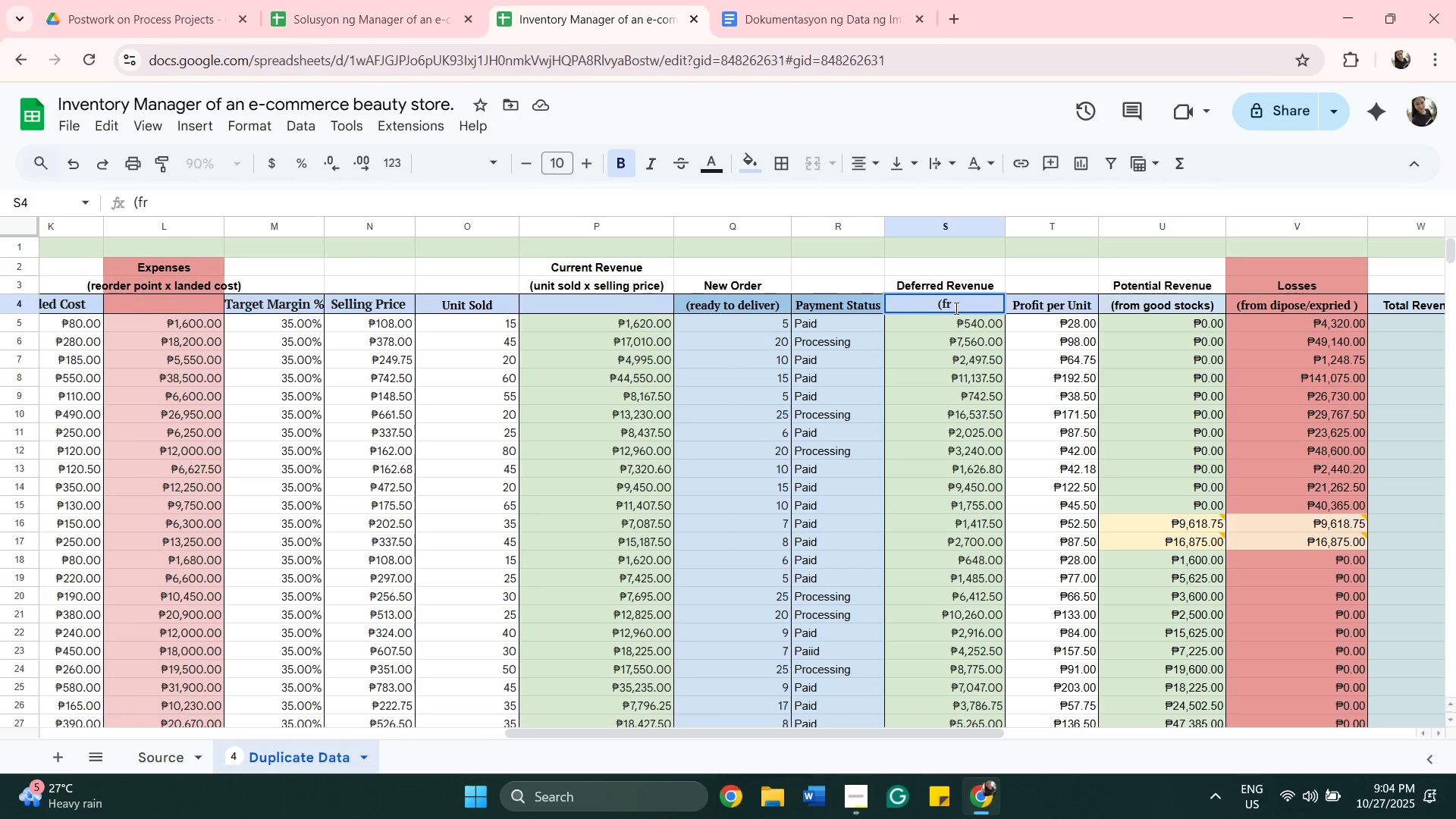 
key(Backspace)
 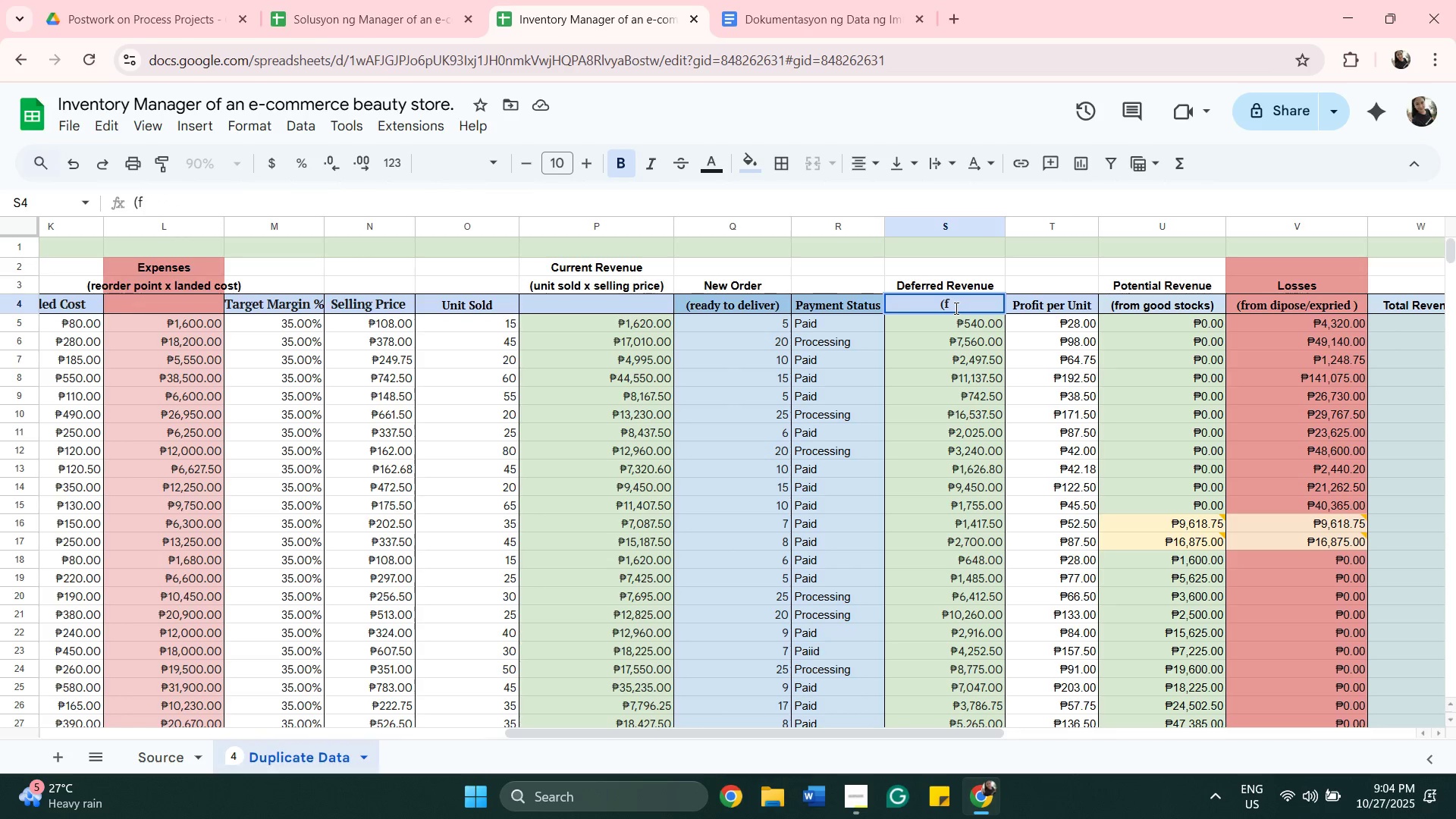 
key(Backspace)
 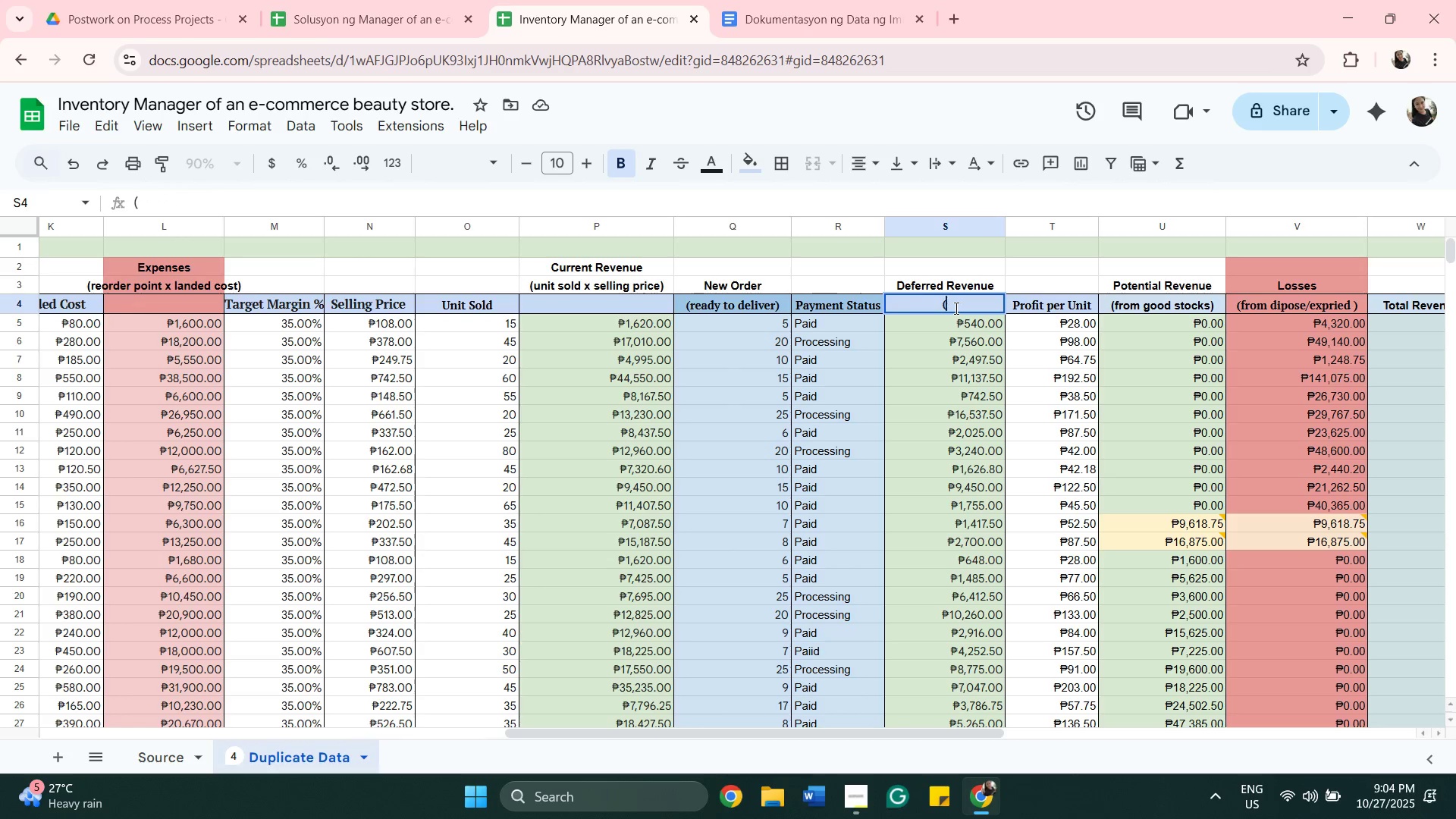 
wait(7.14)
 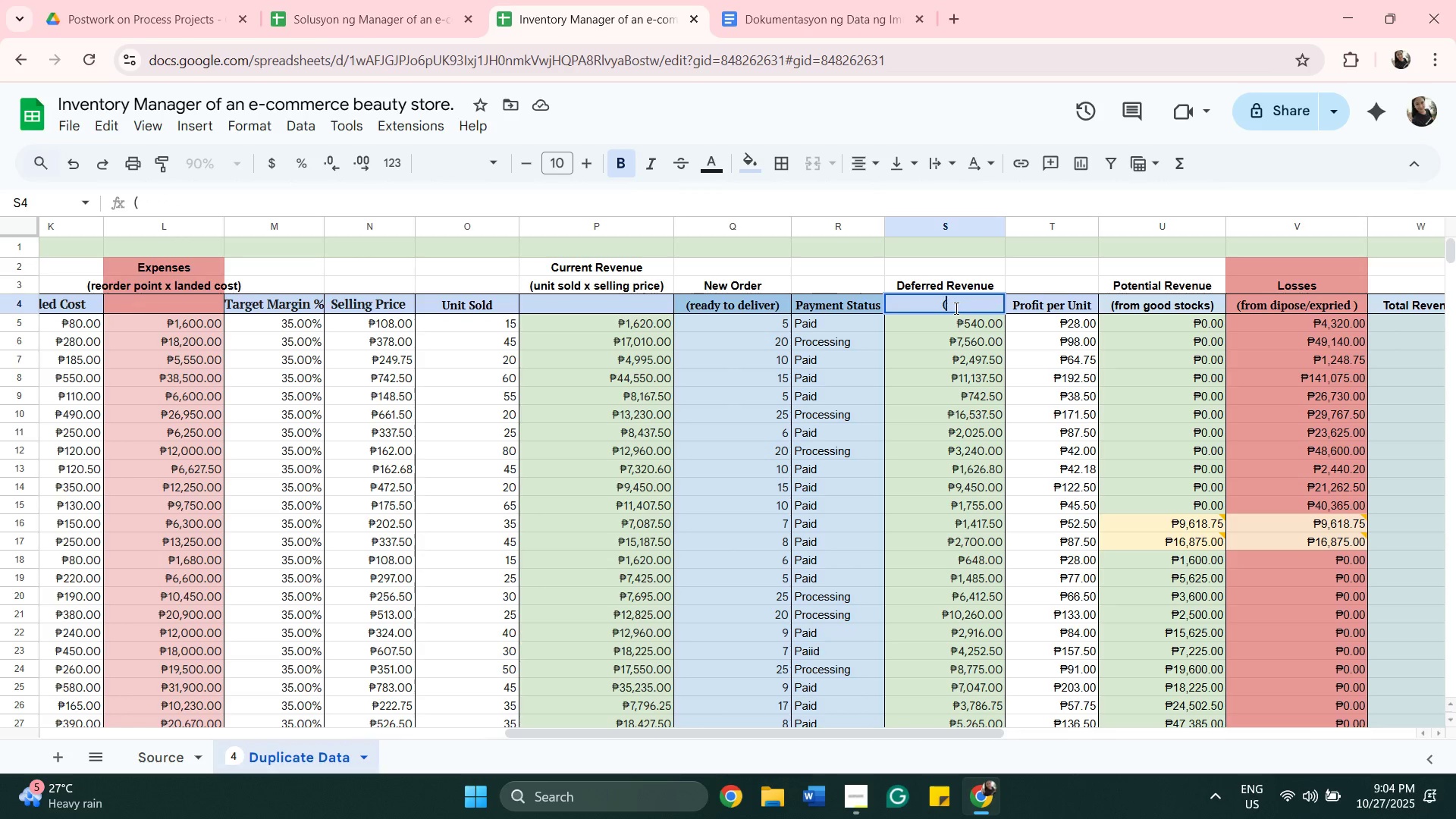 
type(new )
 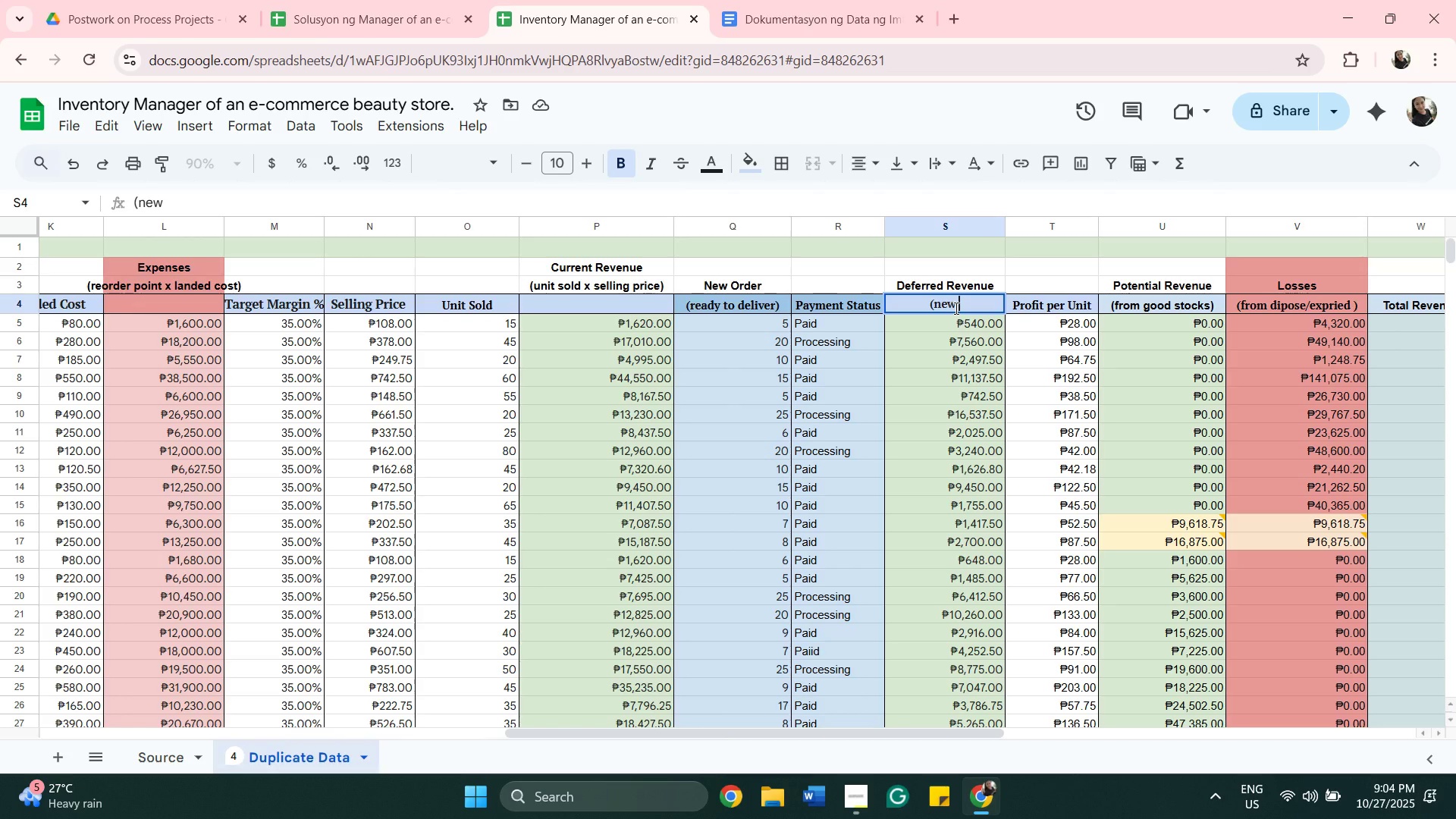 
wait(8.42)
 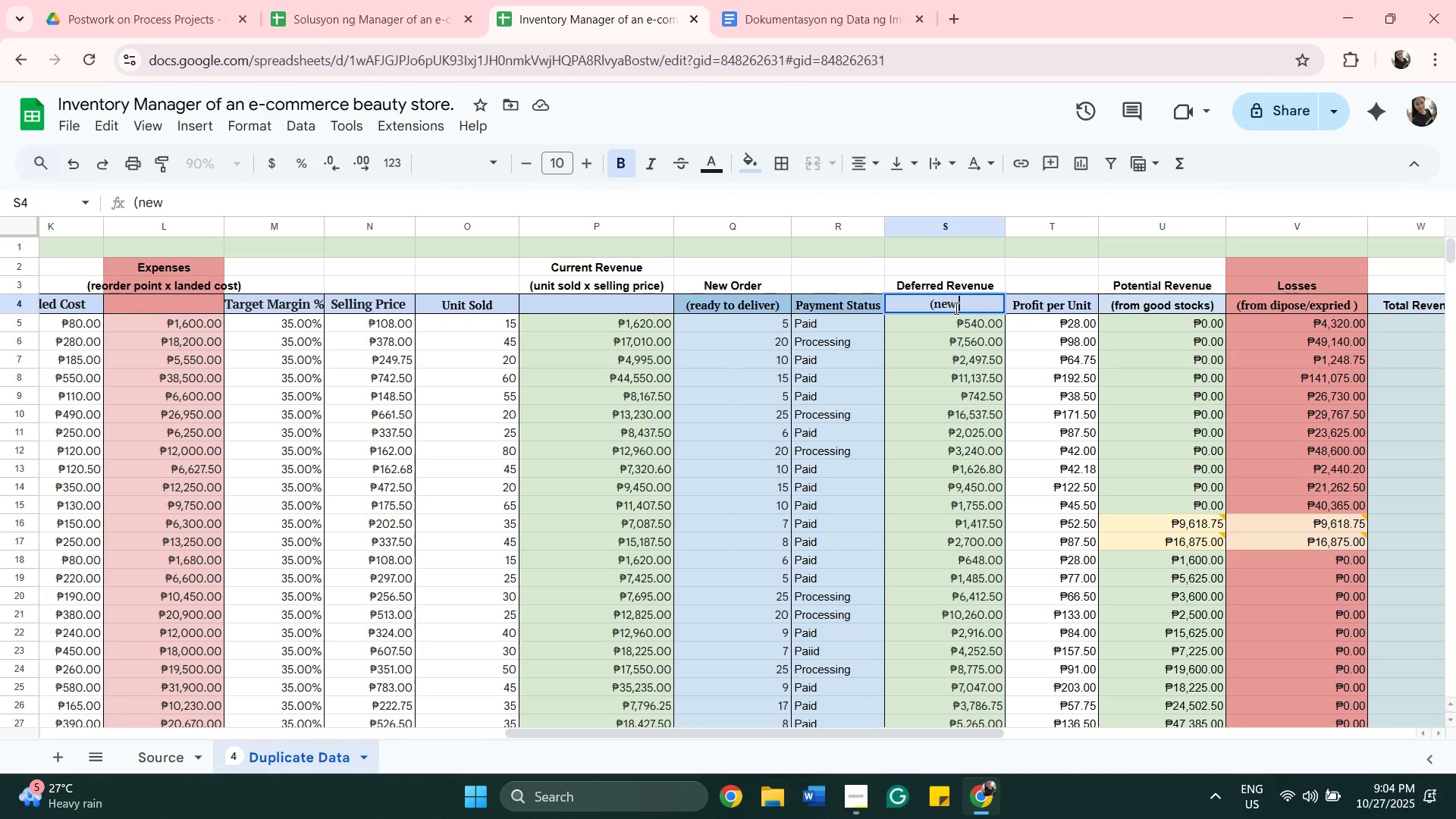 
type(order x)
 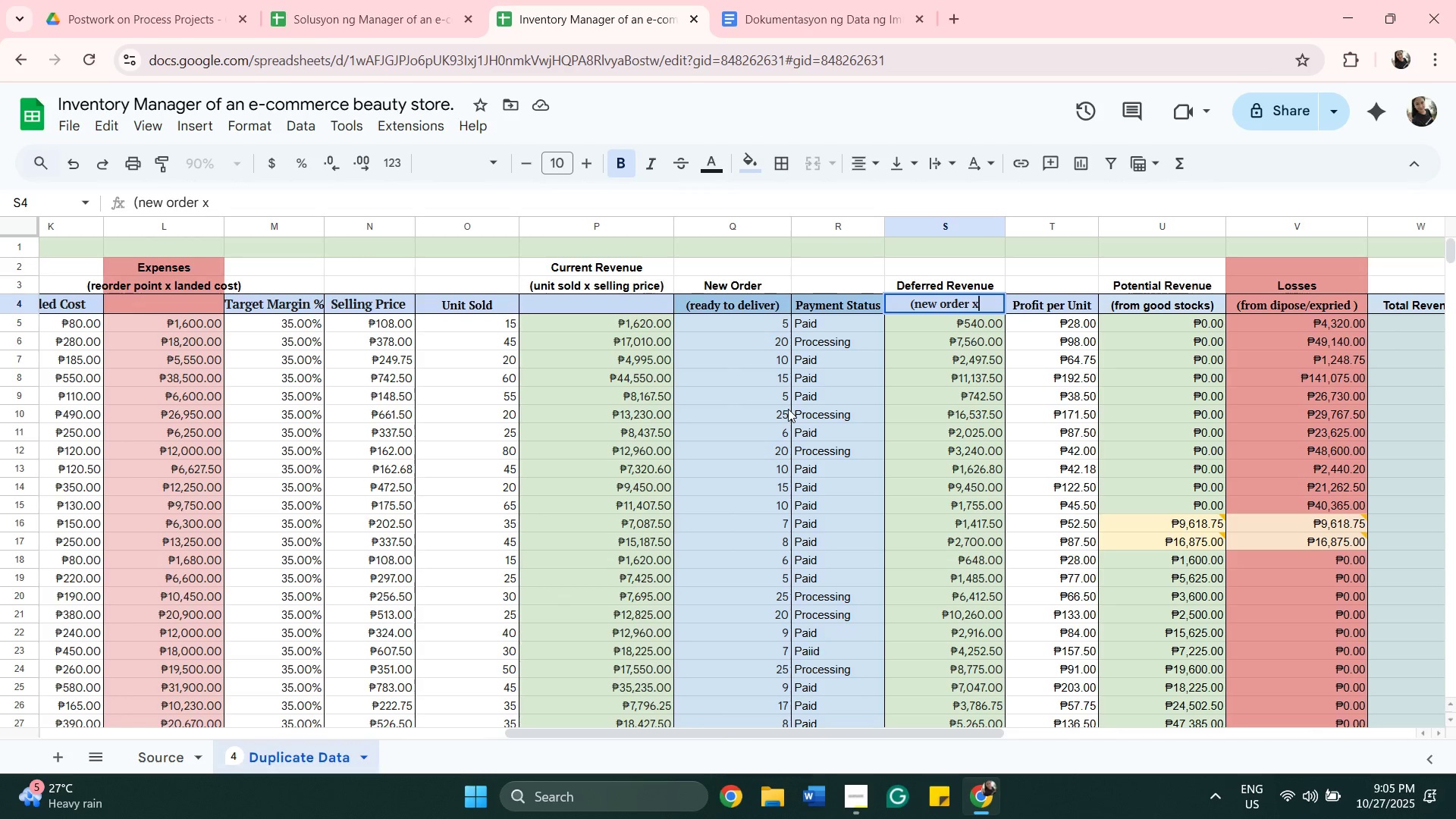 
type( selling price))
 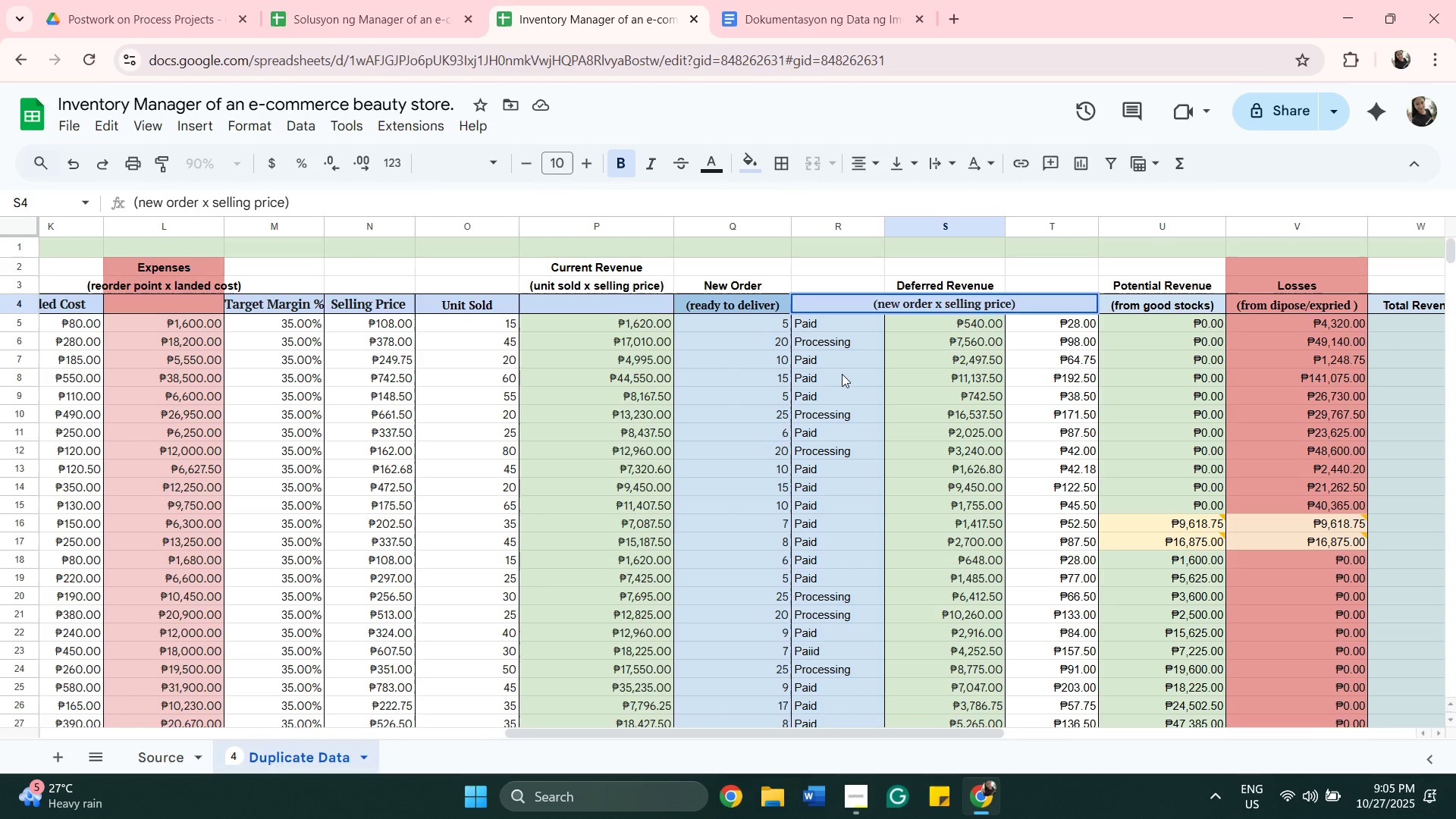 
wait(12.5)
 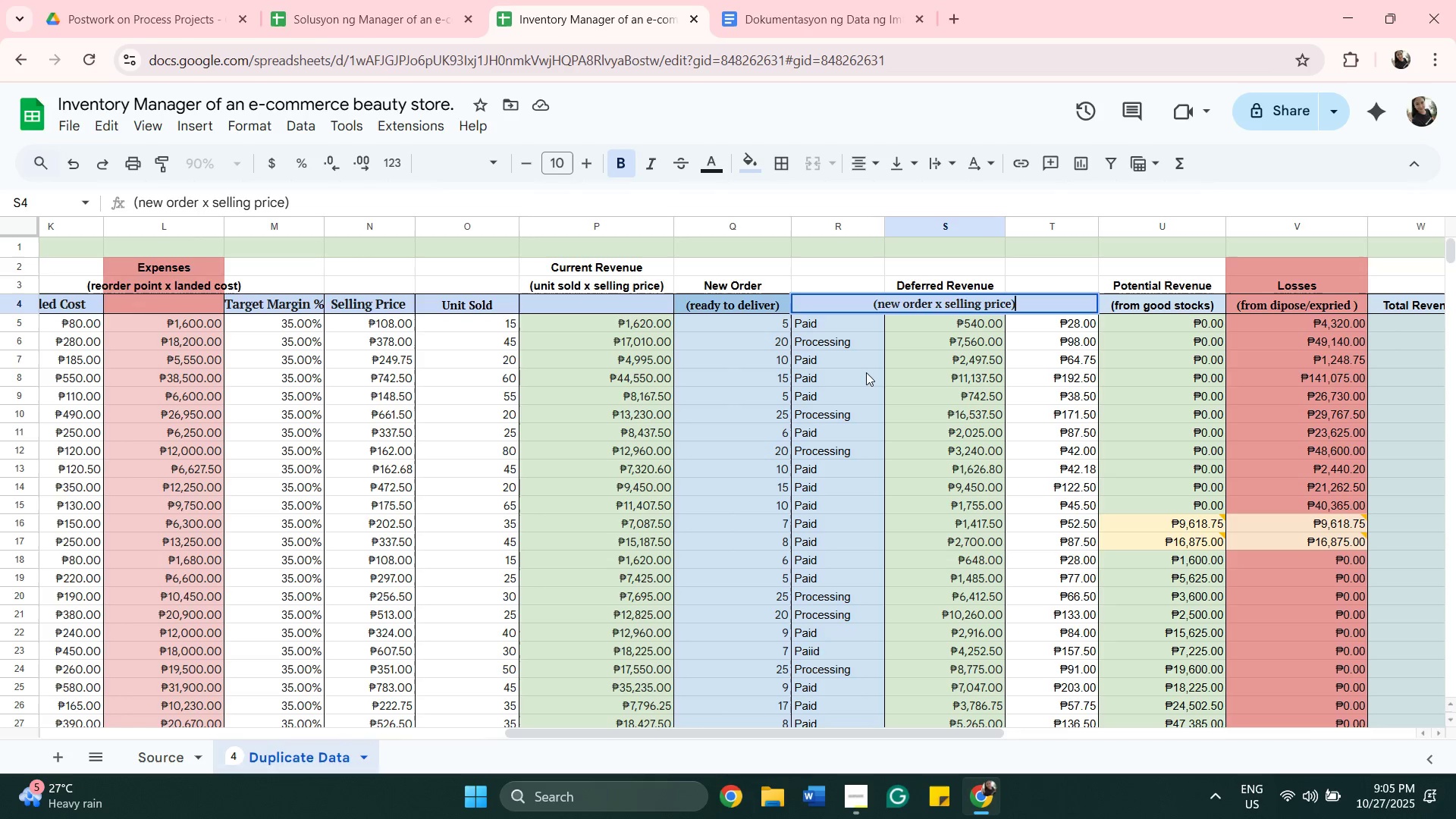 
left_click([619, 295])
 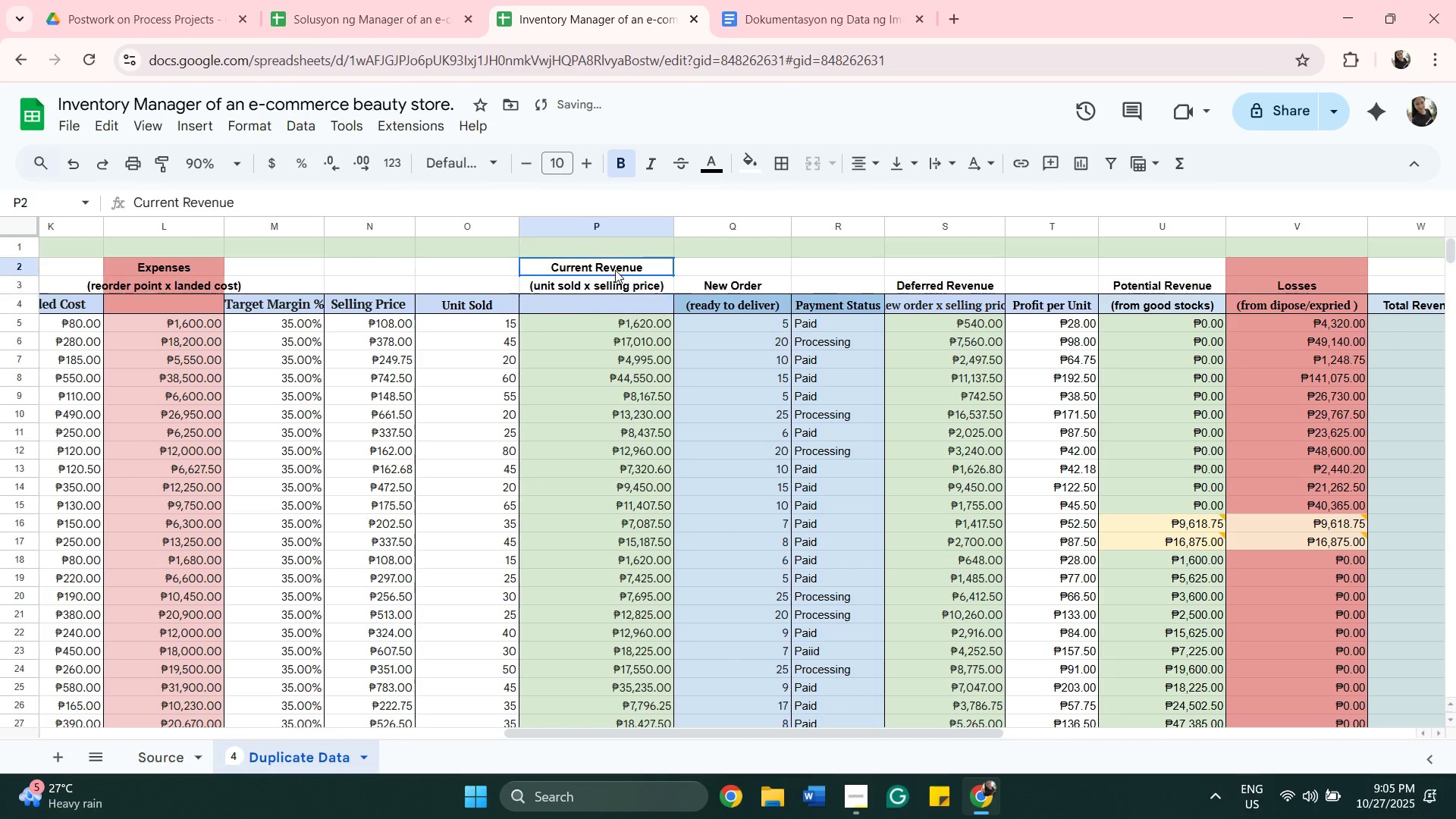 
left_click([615, 270])
 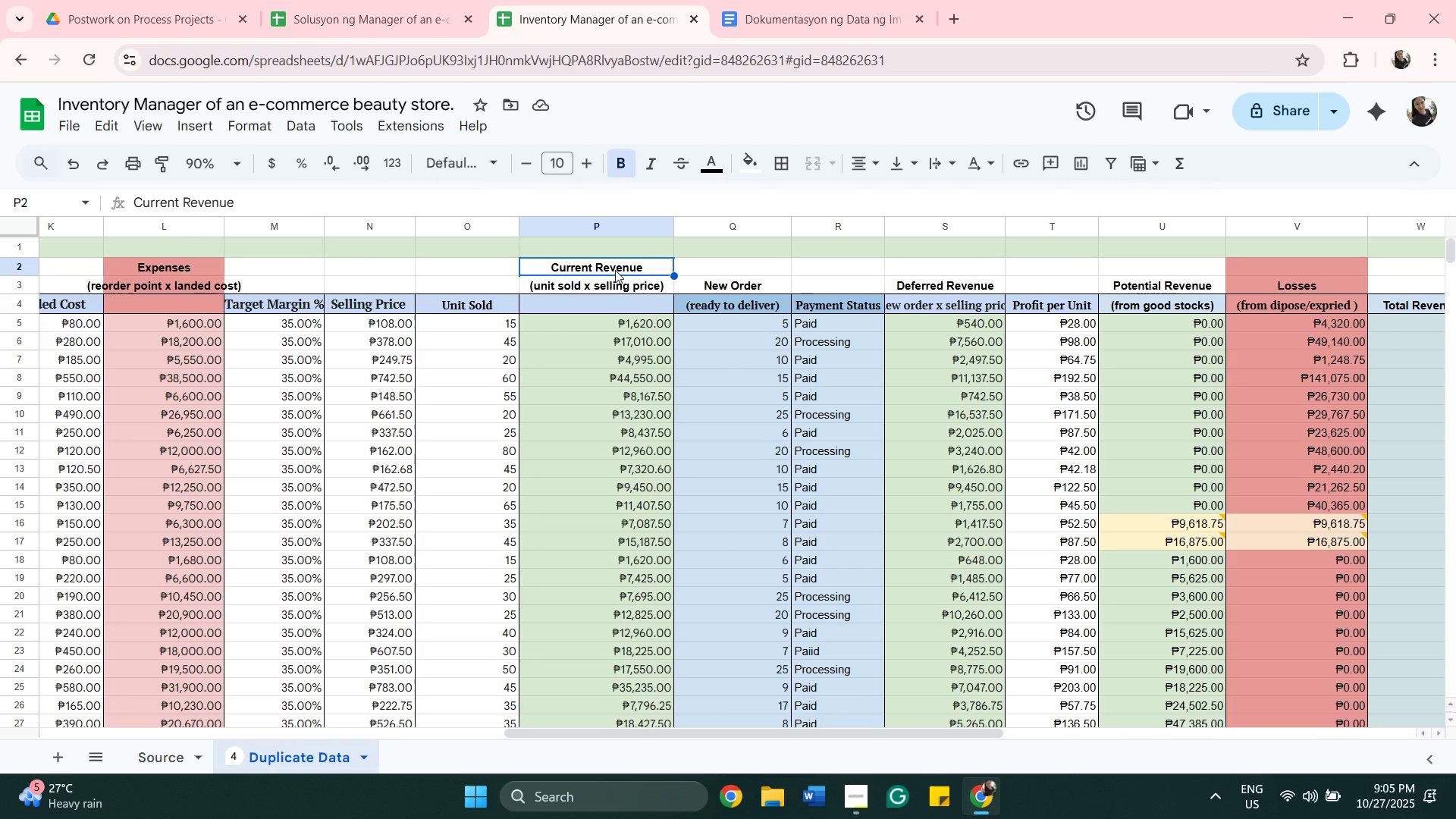 
wait(6.66)
 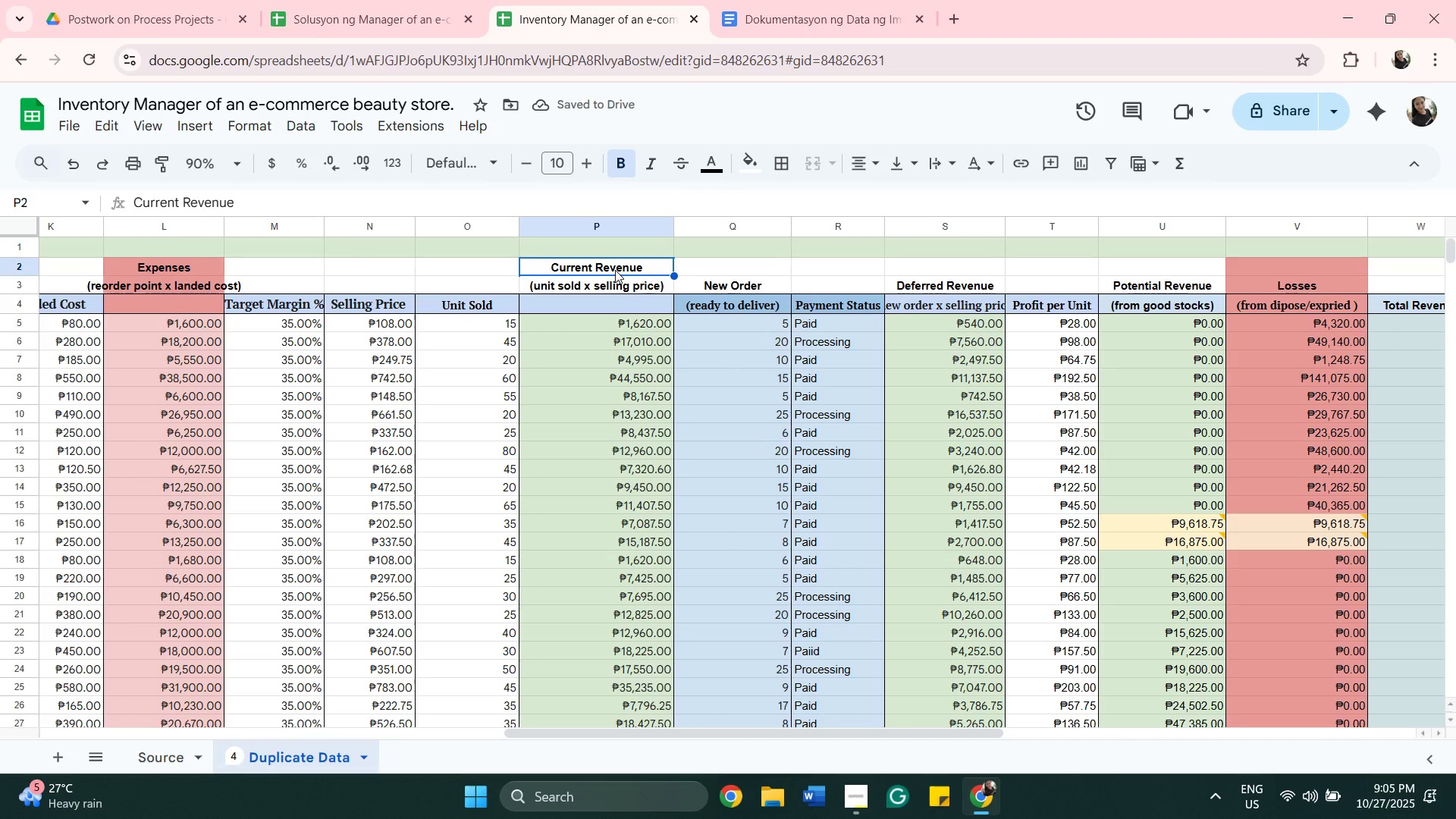 
hold_key(key=ShiftLeft, duration=0.59)
left_click([614, 281])
 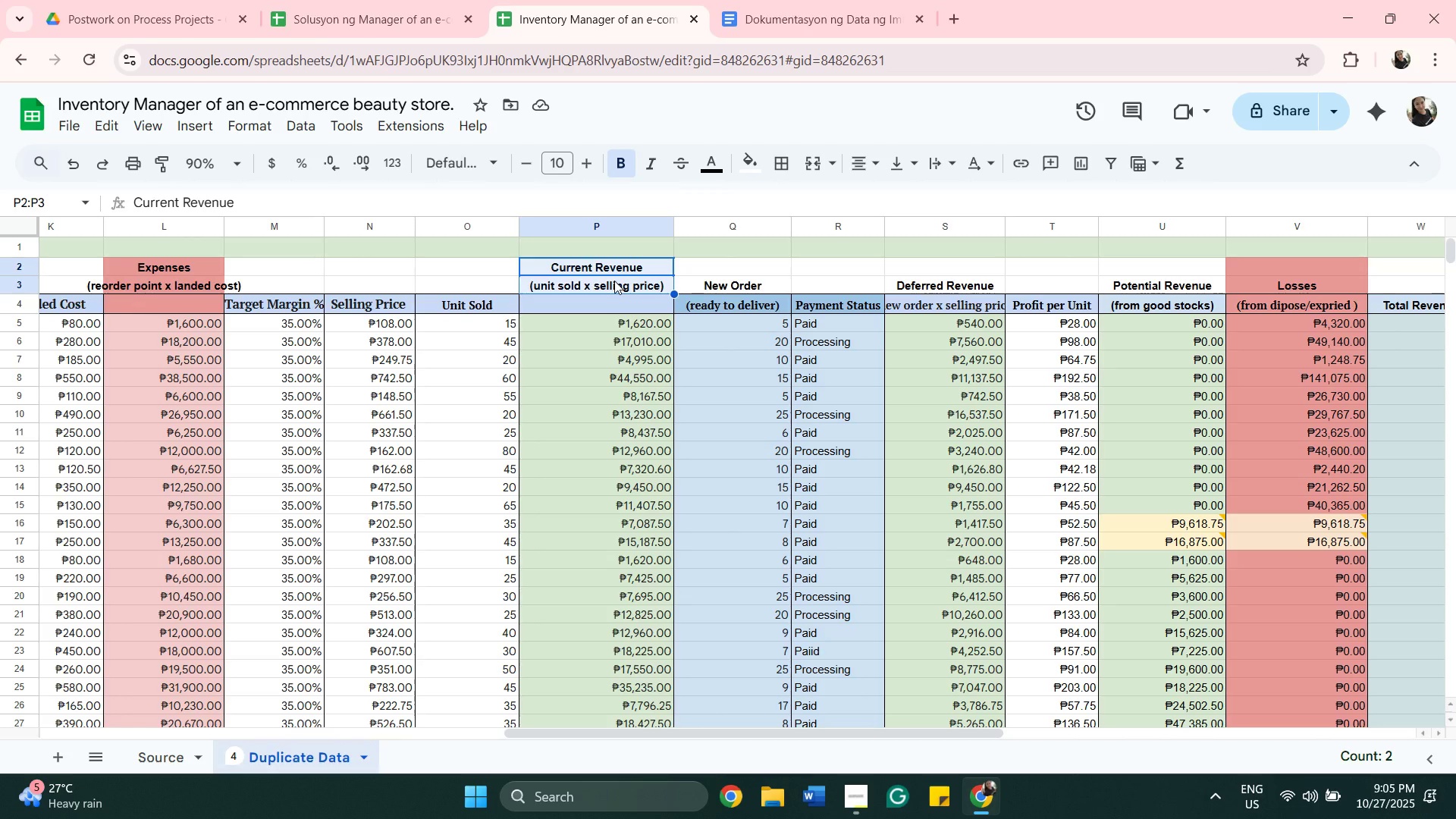 
left_click_drag(start_coordinate=[610, 272], to_coordinate=[610, 303])
 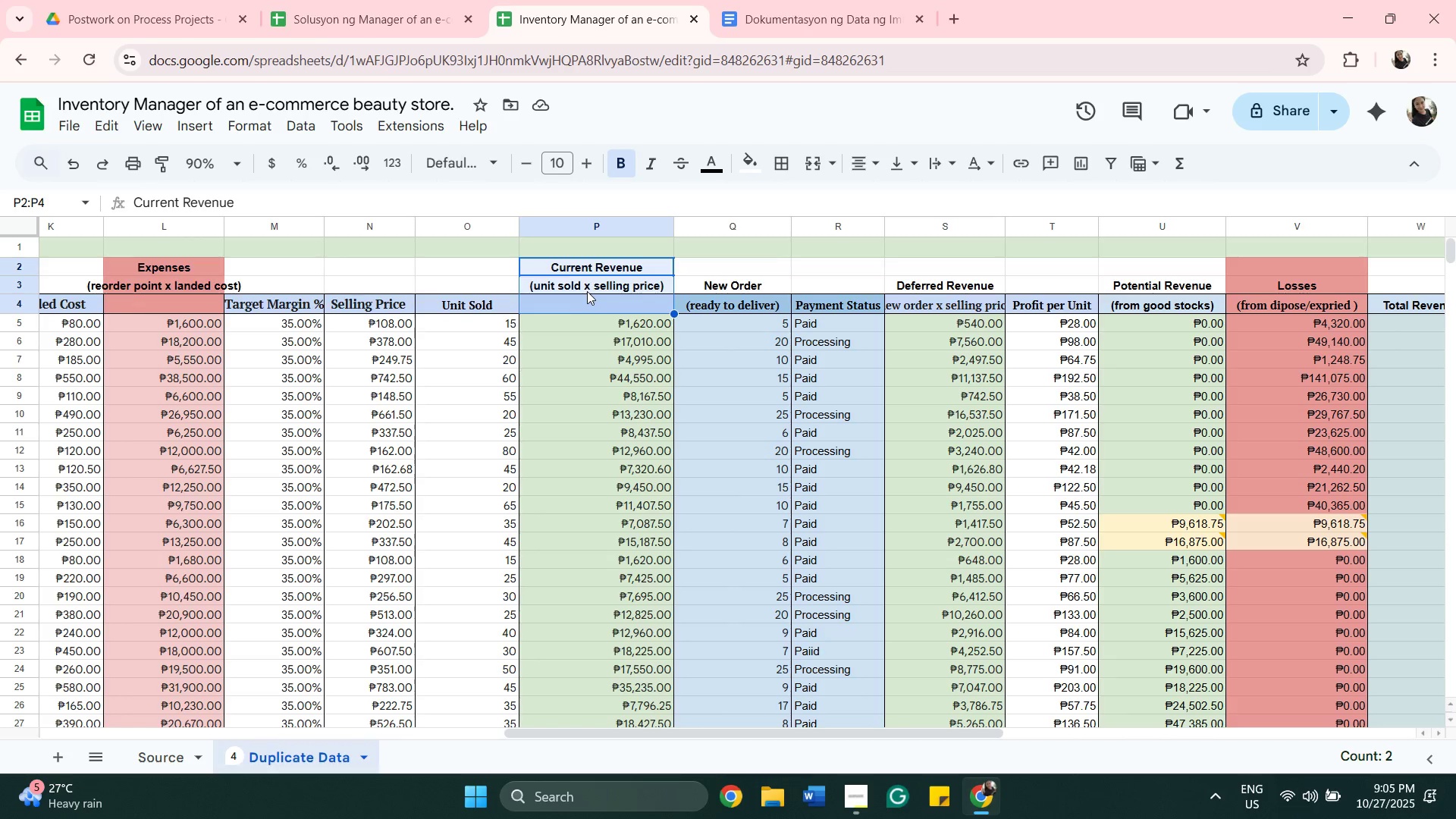 
left_click([604, 304])
 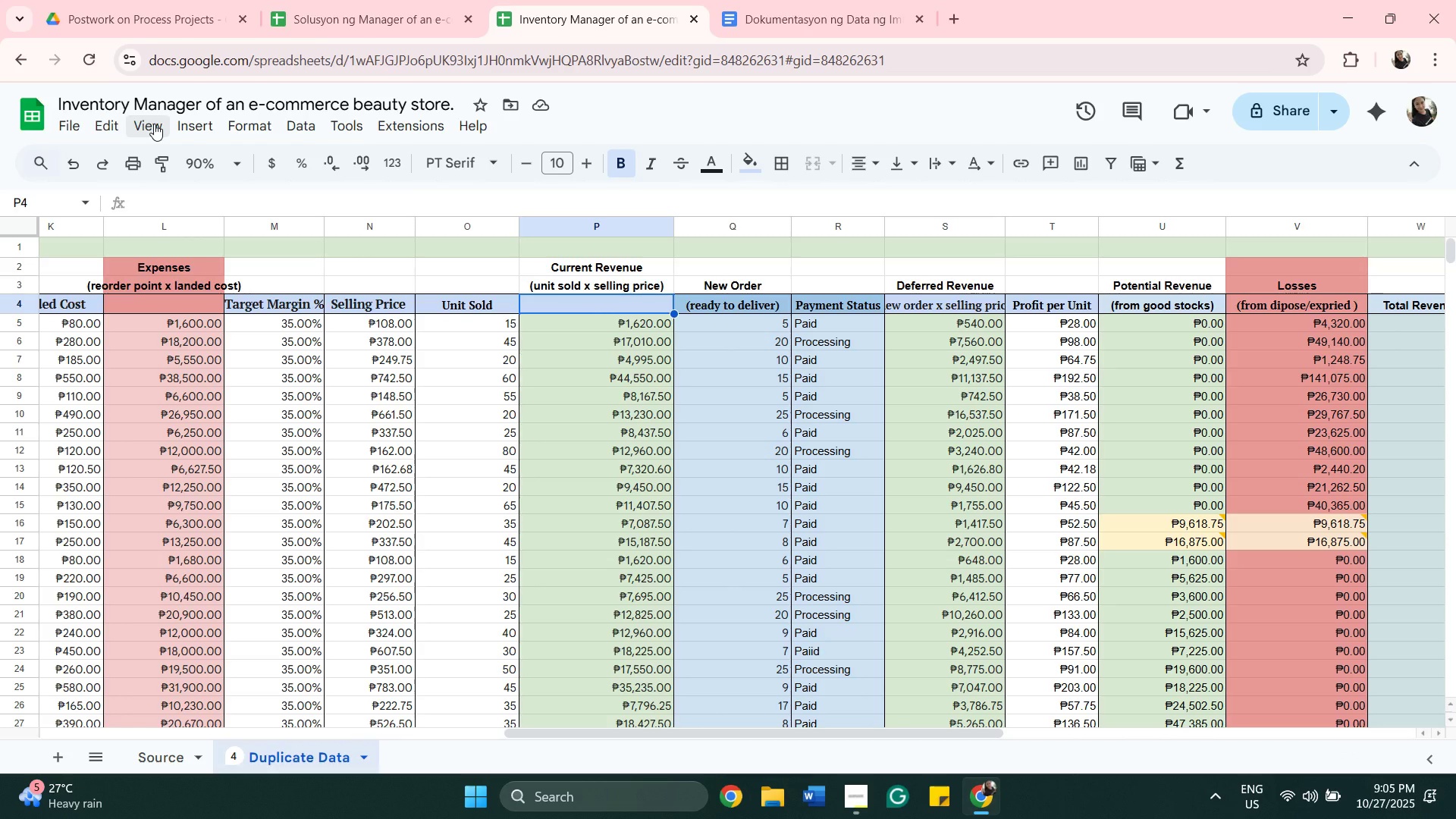 
left_click([109, 120])
 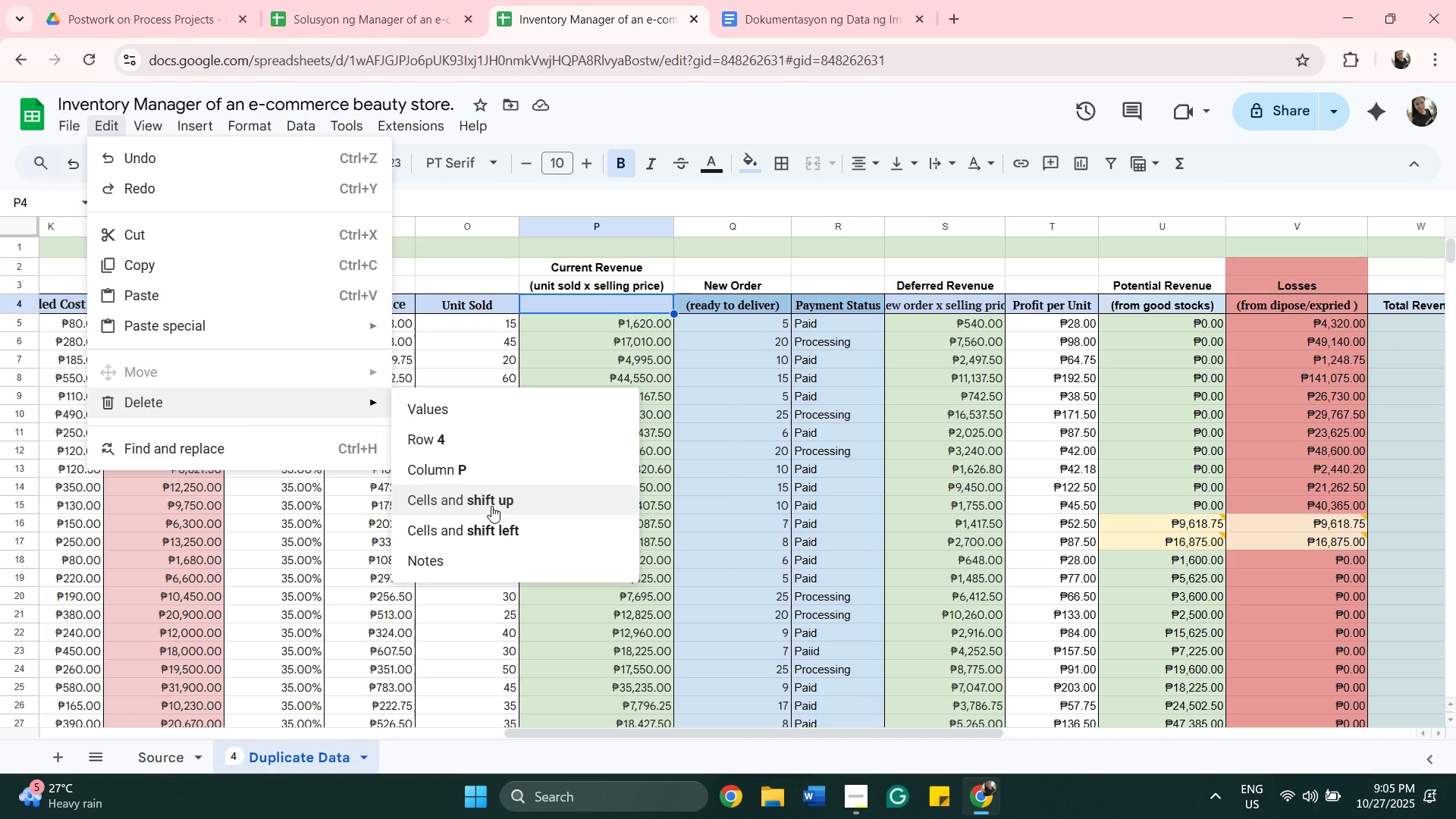 
wait(12.03)
 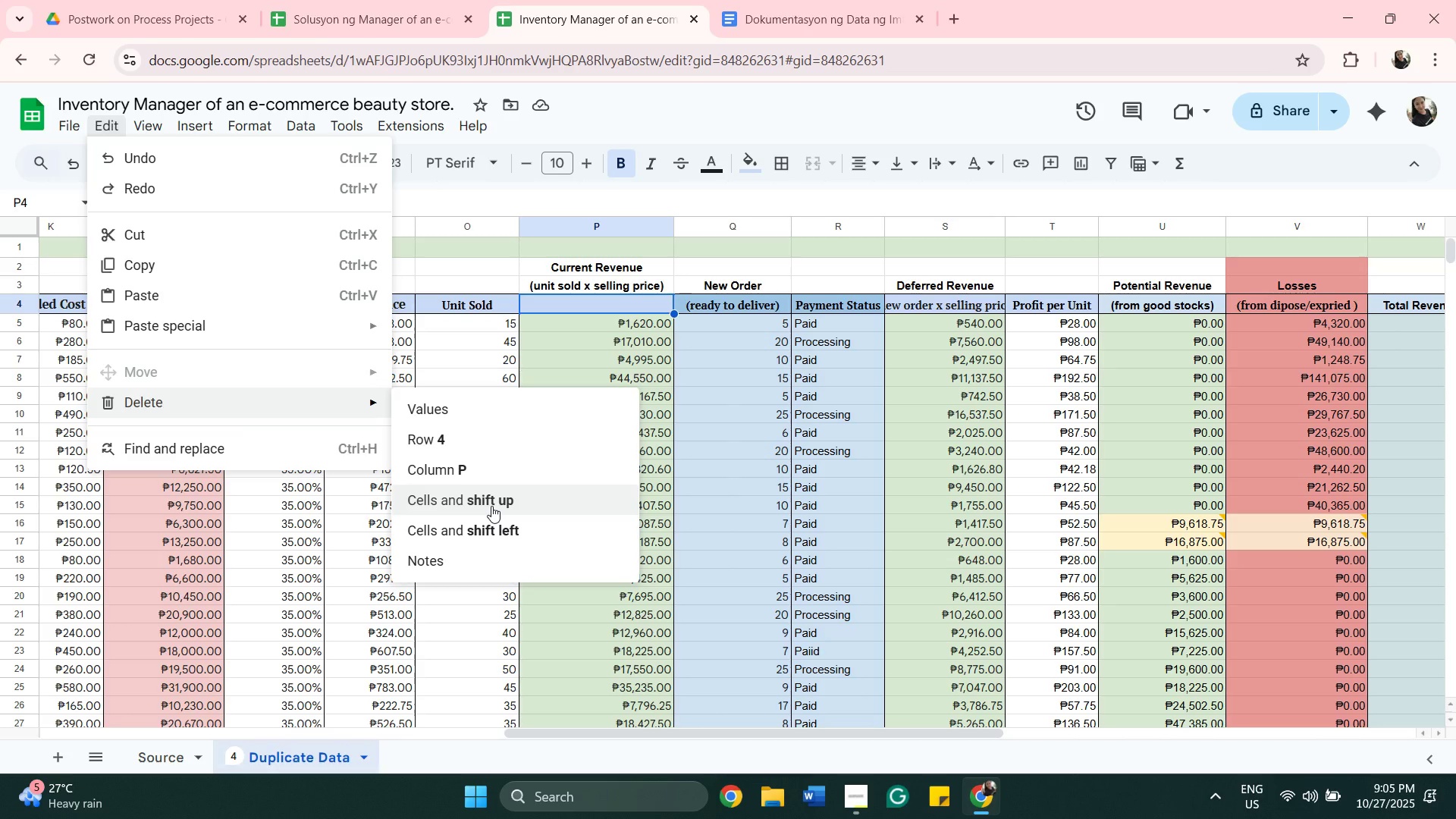 
left_click([492, 506])
 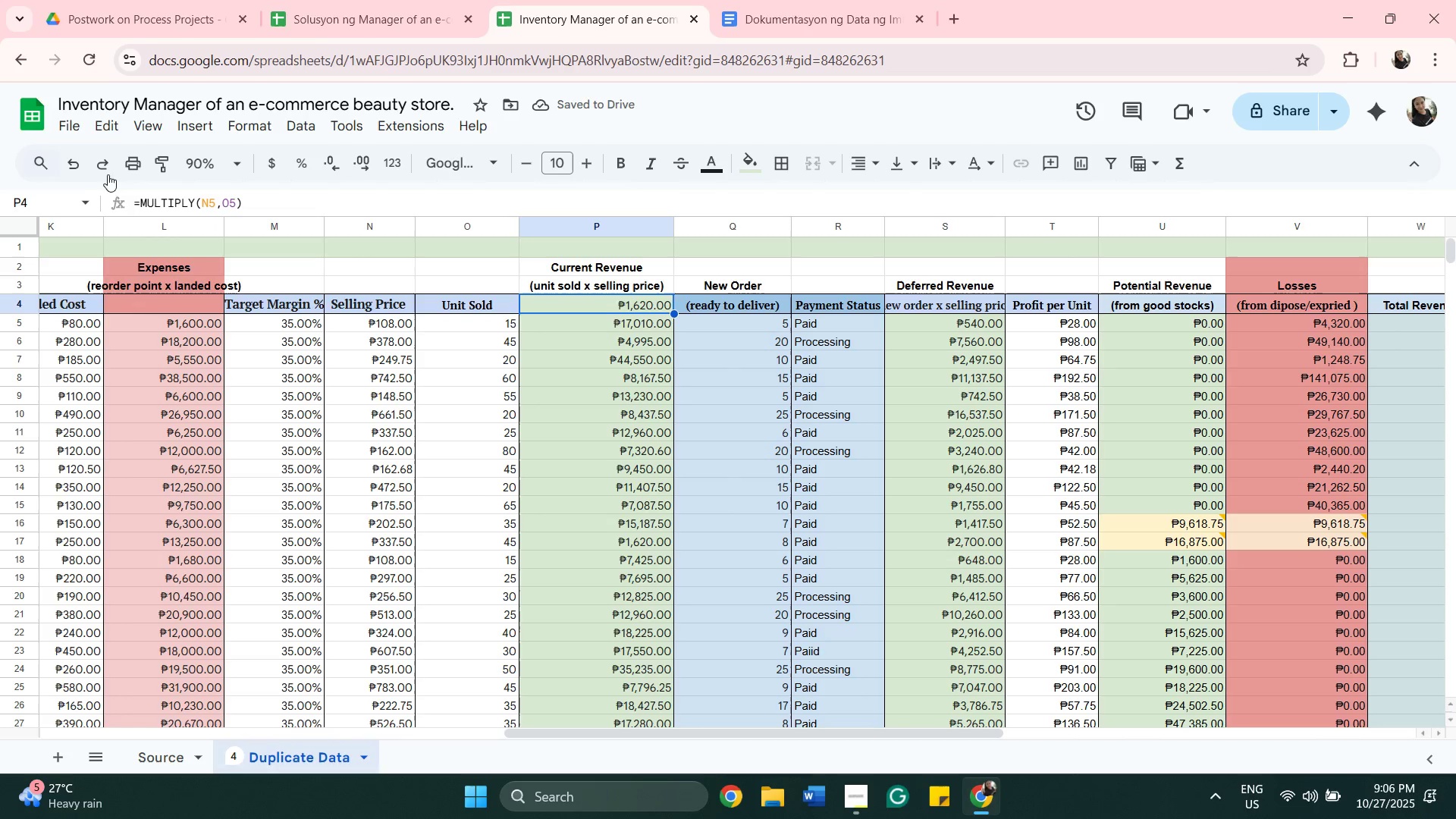 
wait(5.09)
 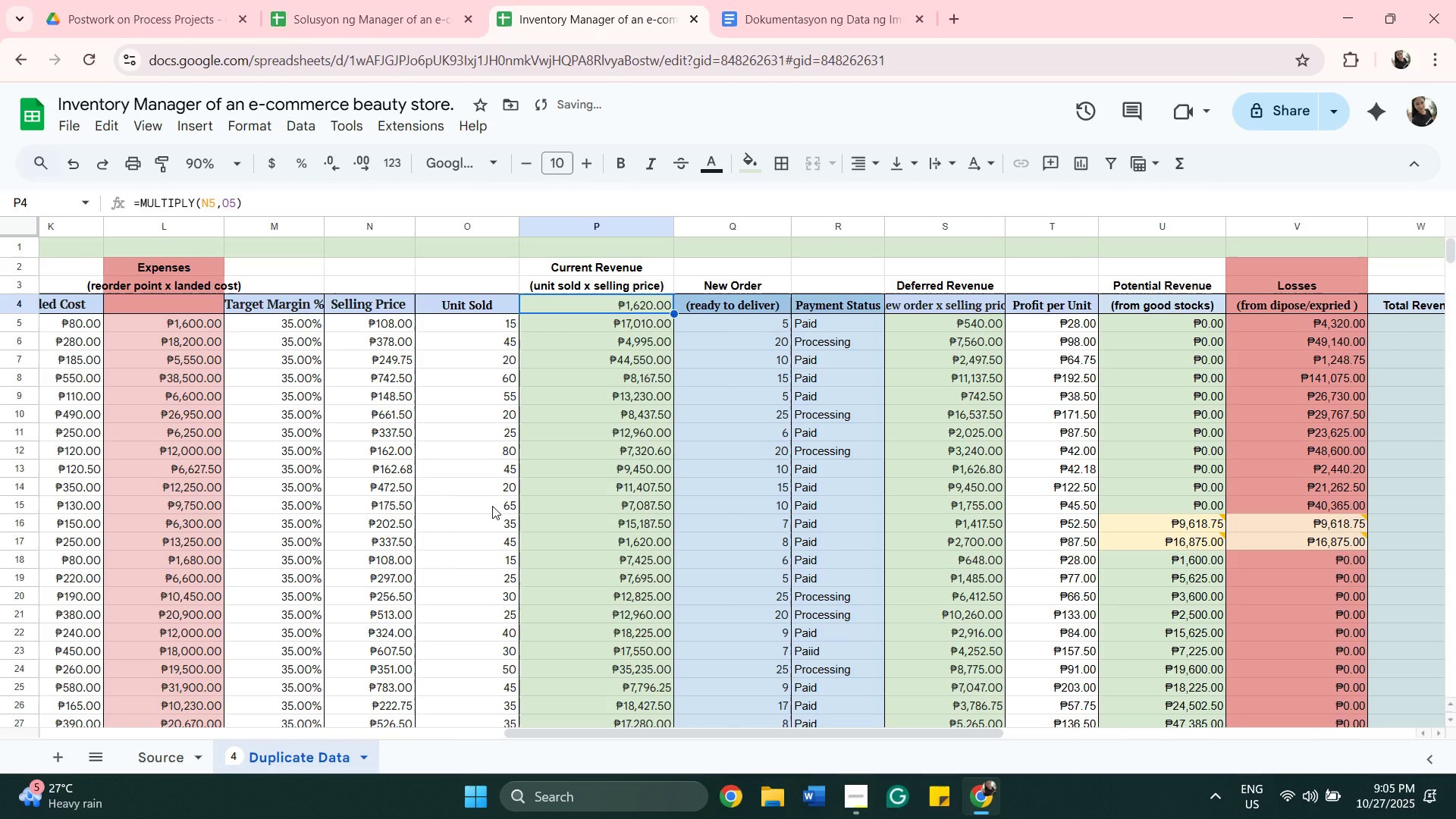 
left_click([72, 165])
 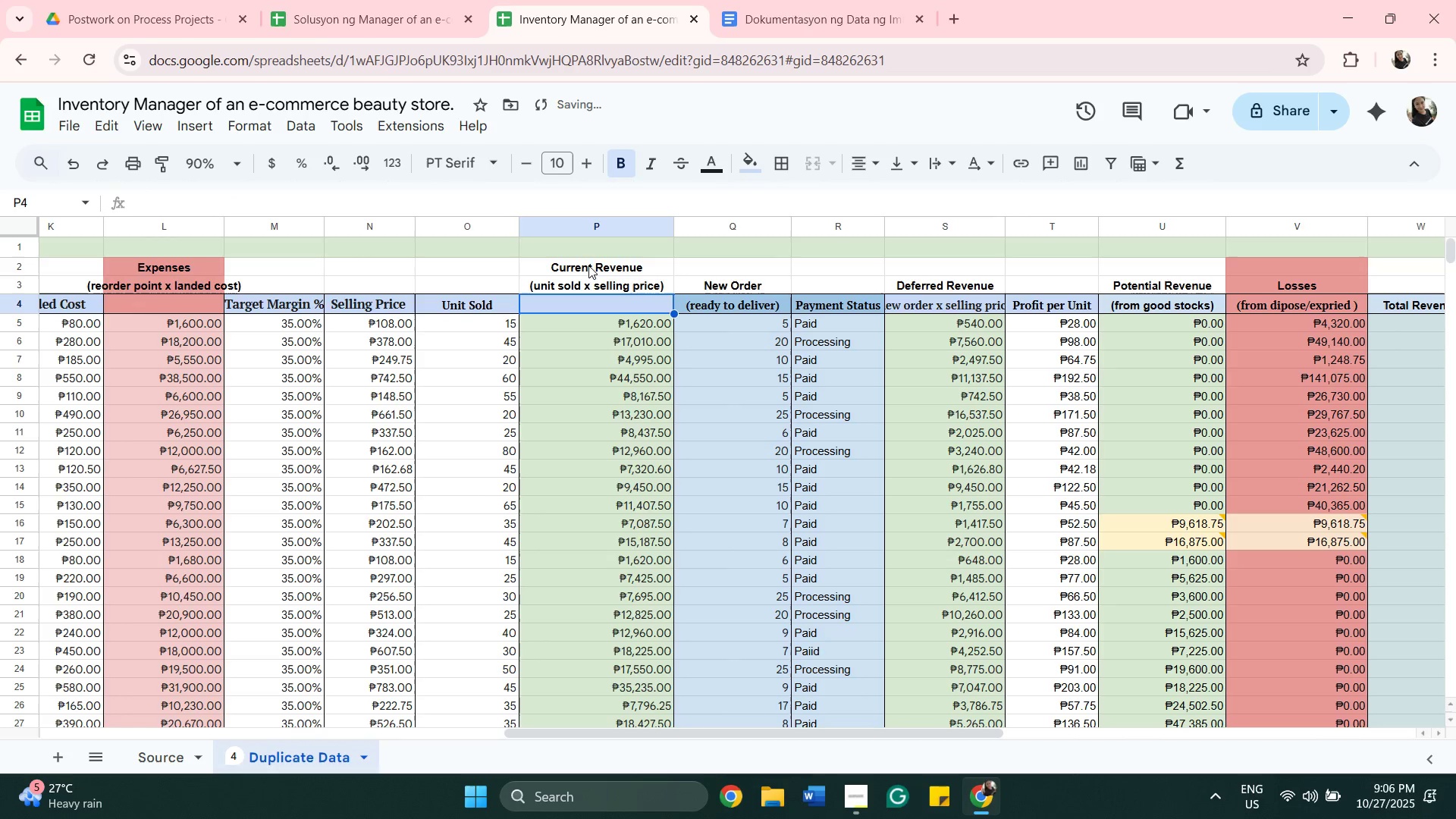 
left_click([588, 259])
 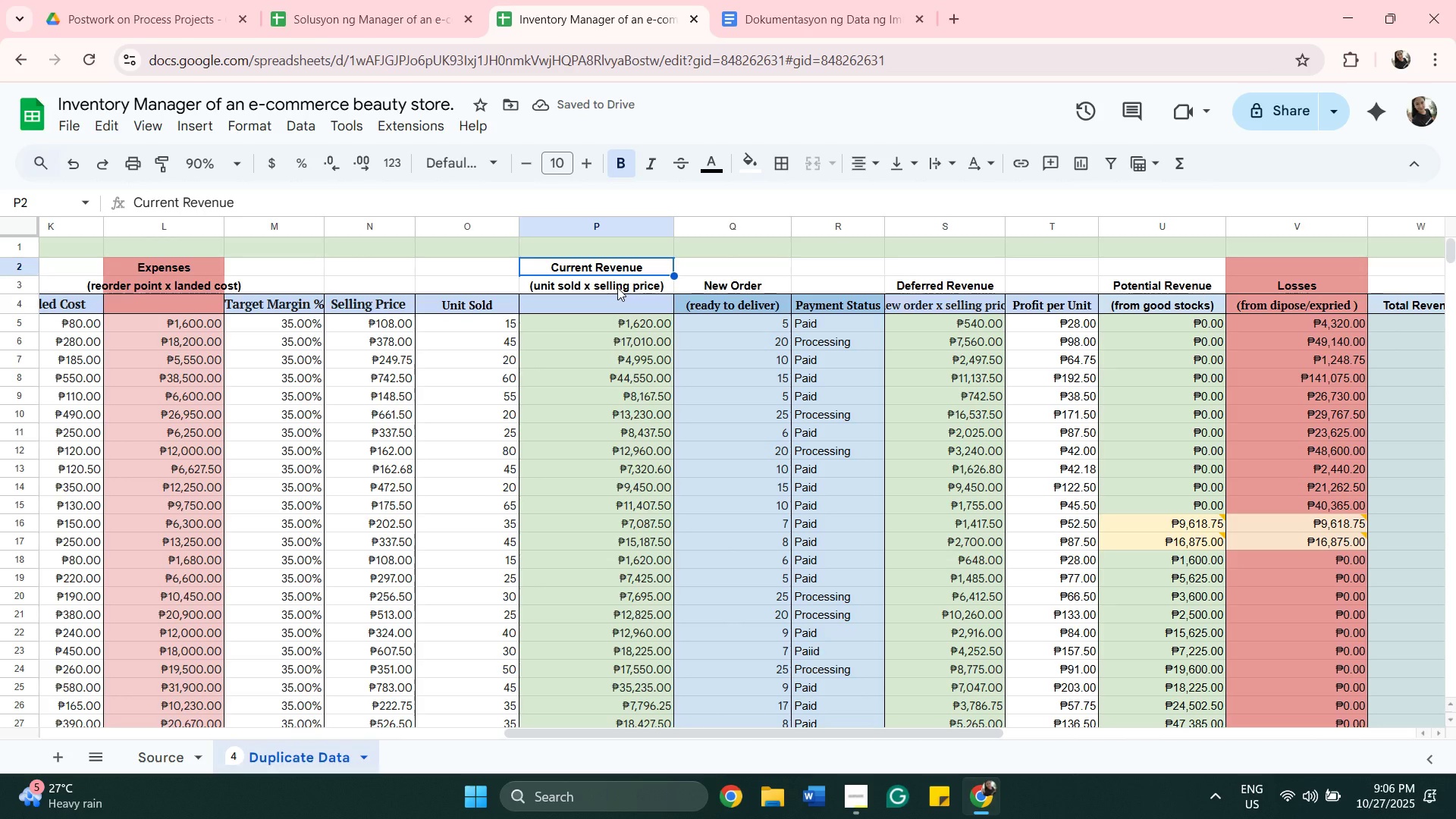 
hold_key(key=ShiftLeft, duration=0.62)
left_click([617, 287])
 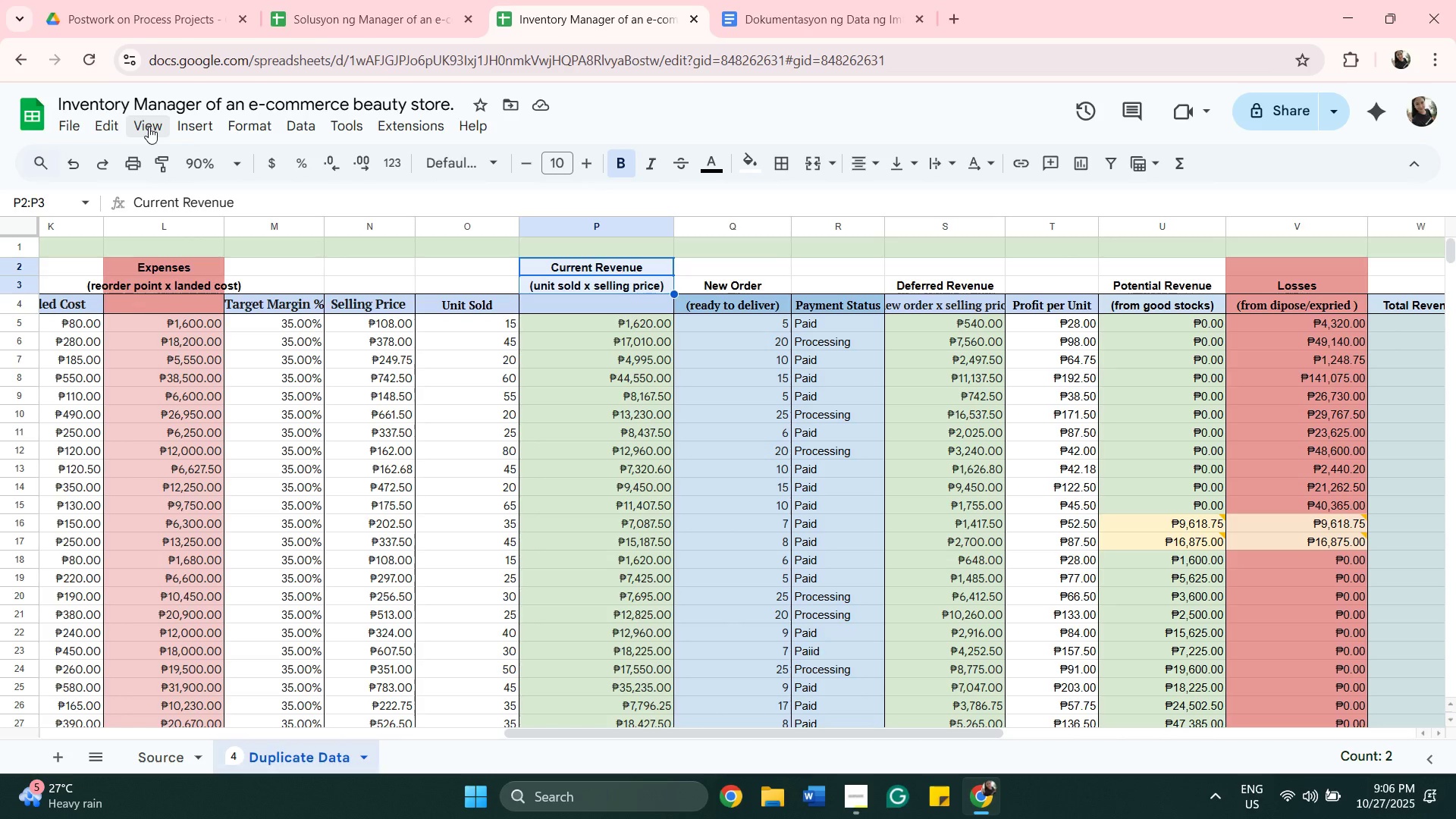 
left_click([172, 121])
 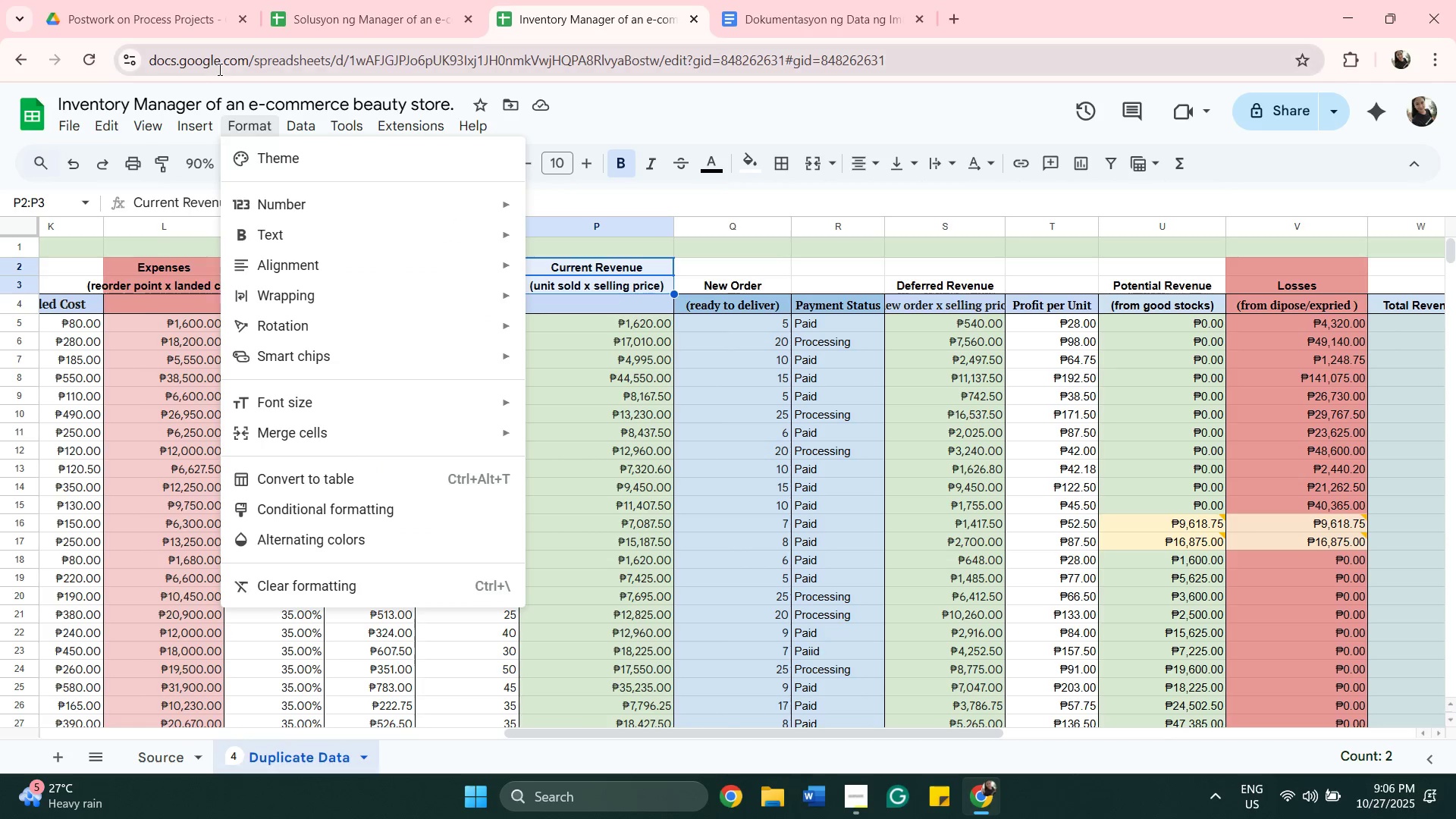 
wait(10.29)
 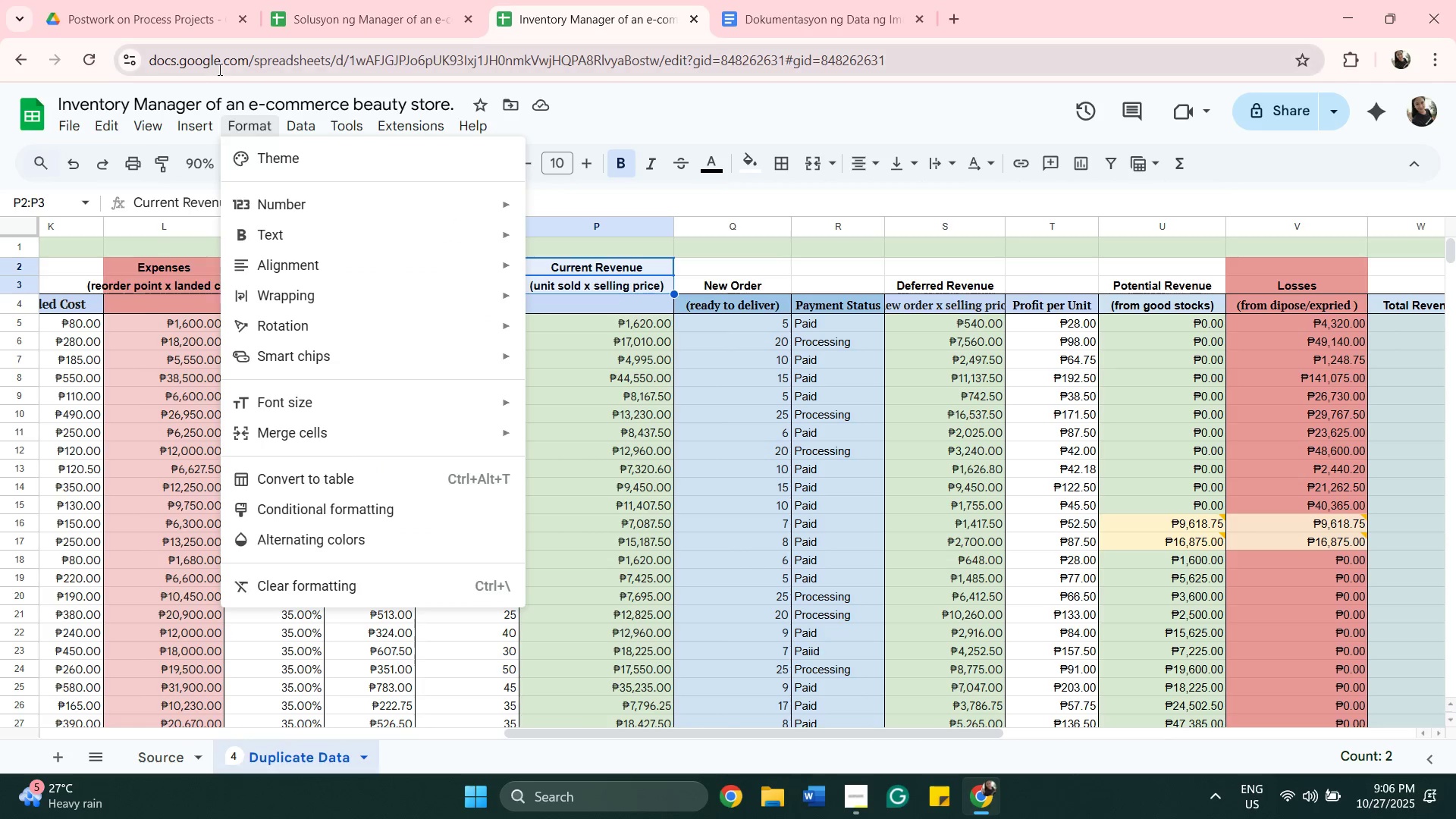 
mouse_move([199, 158])
 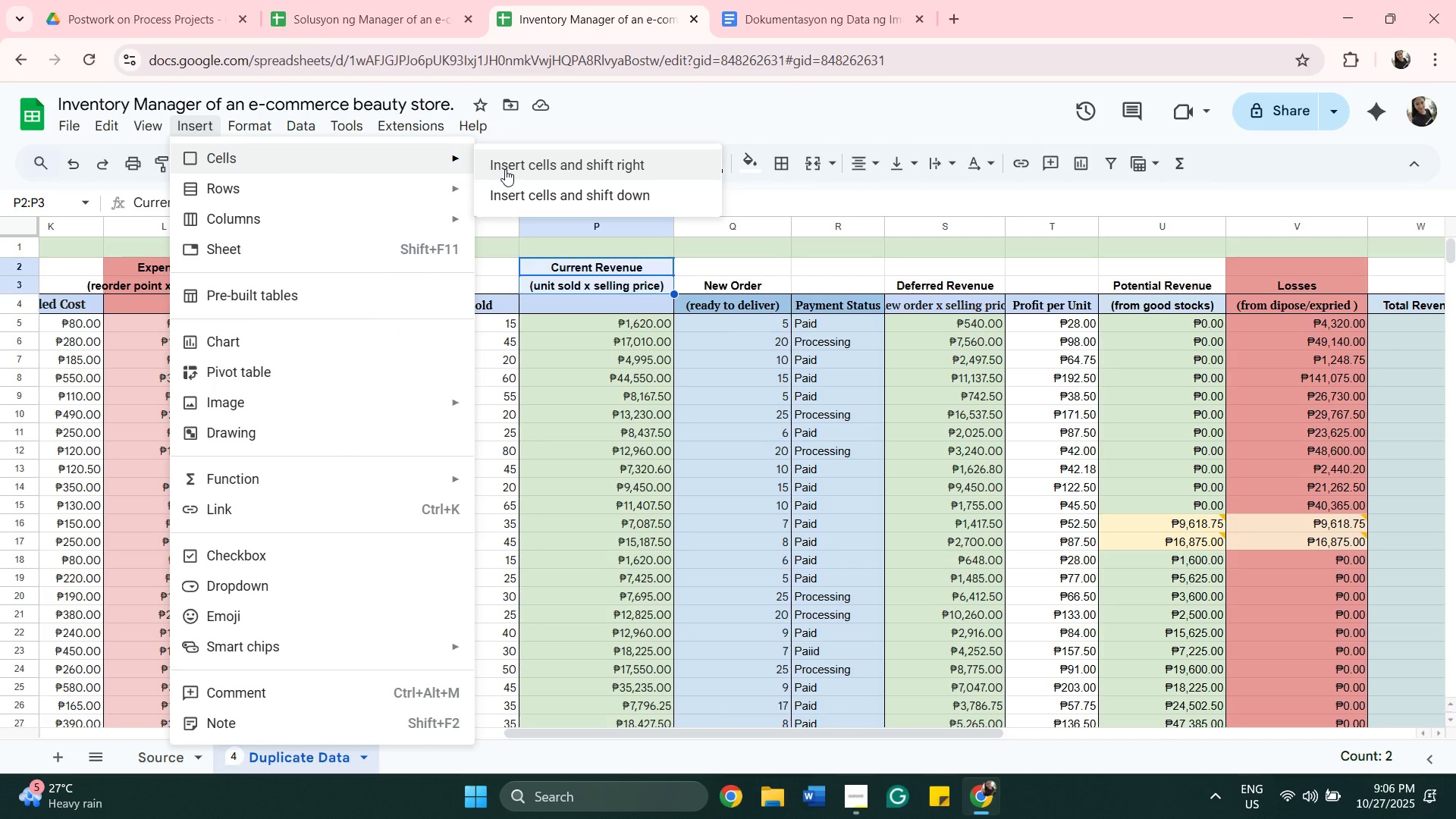 
wait(11.69)
 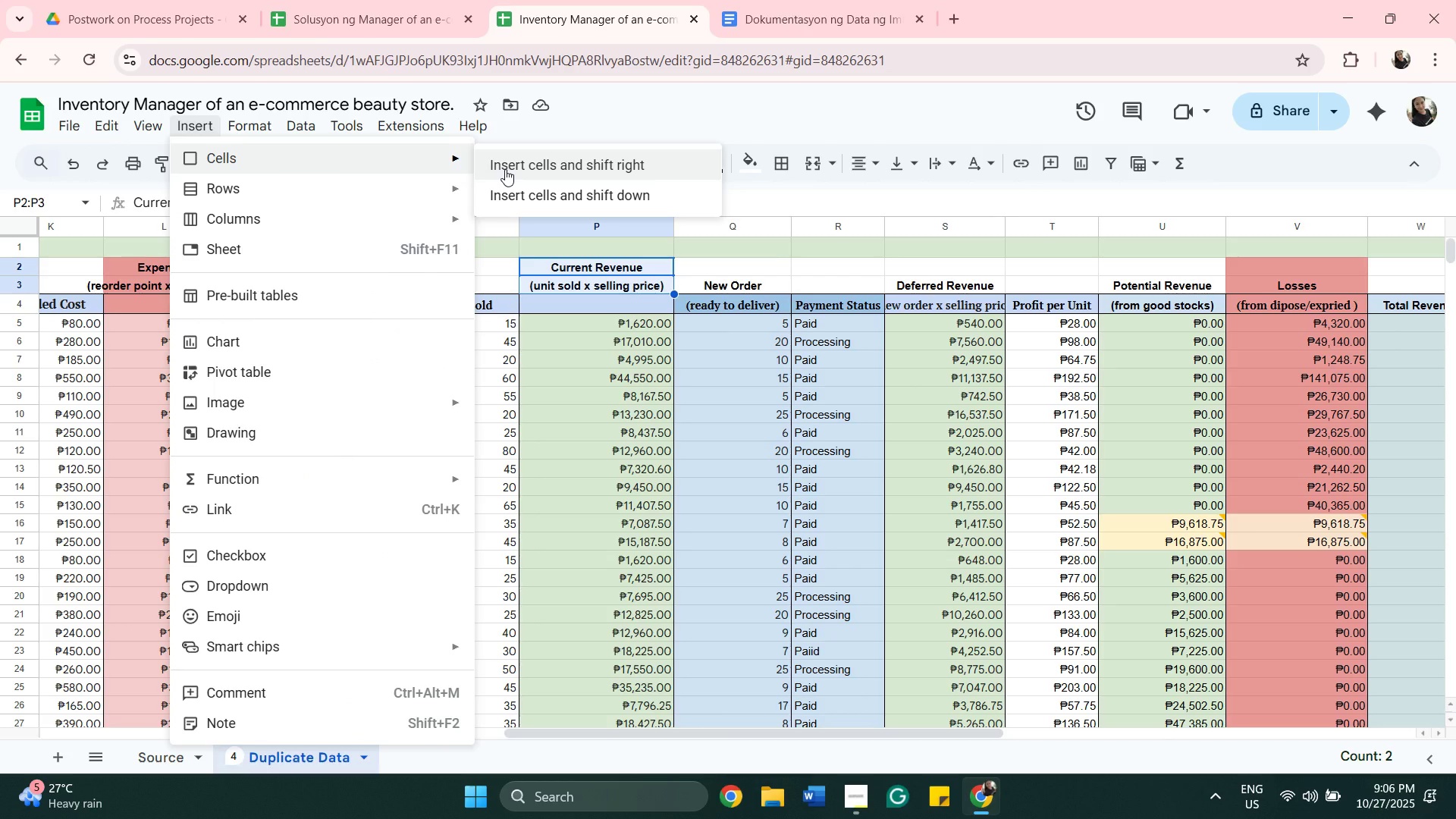 
left_click([604, 301])
 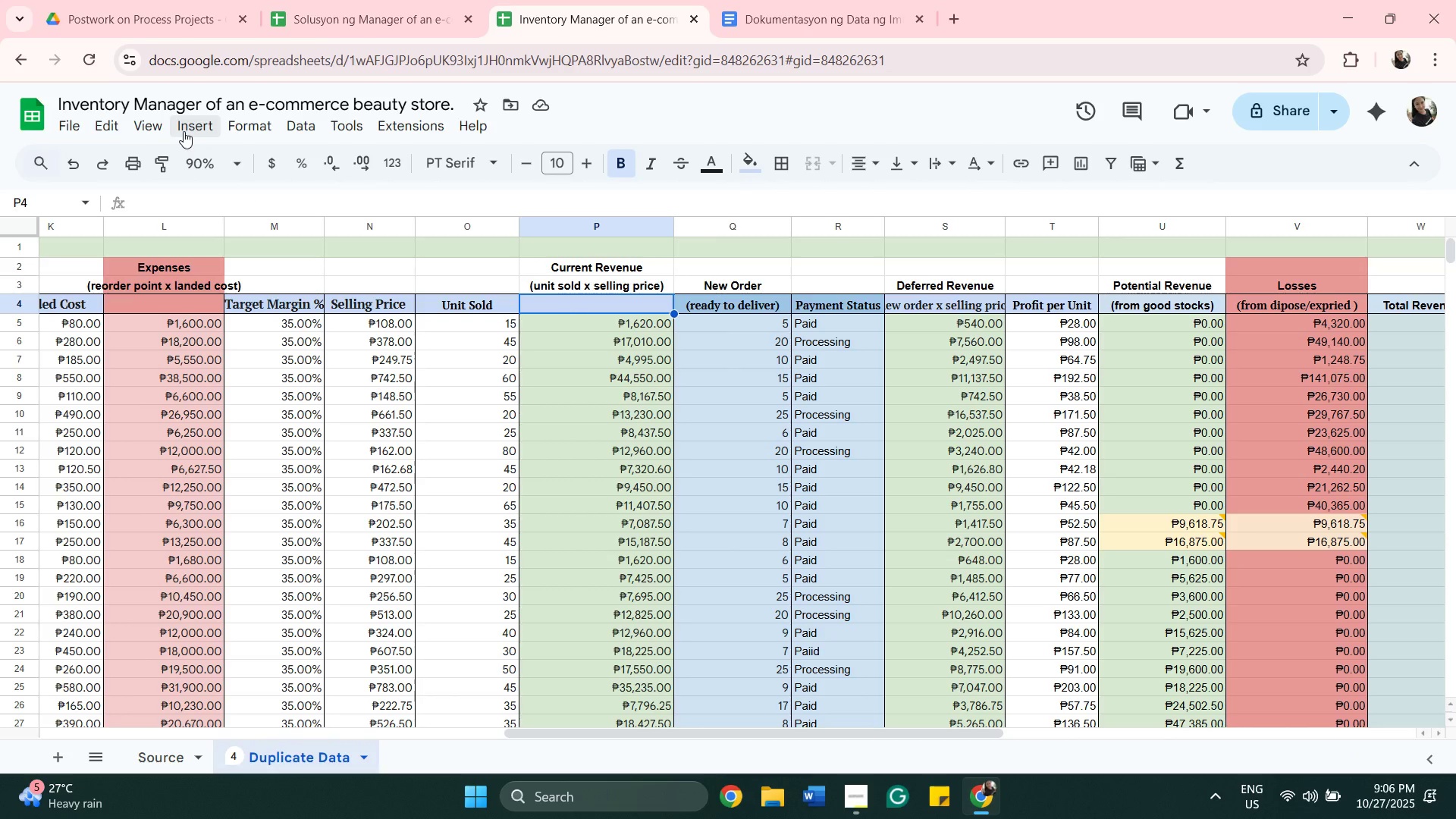 
left_click([199, 131])
 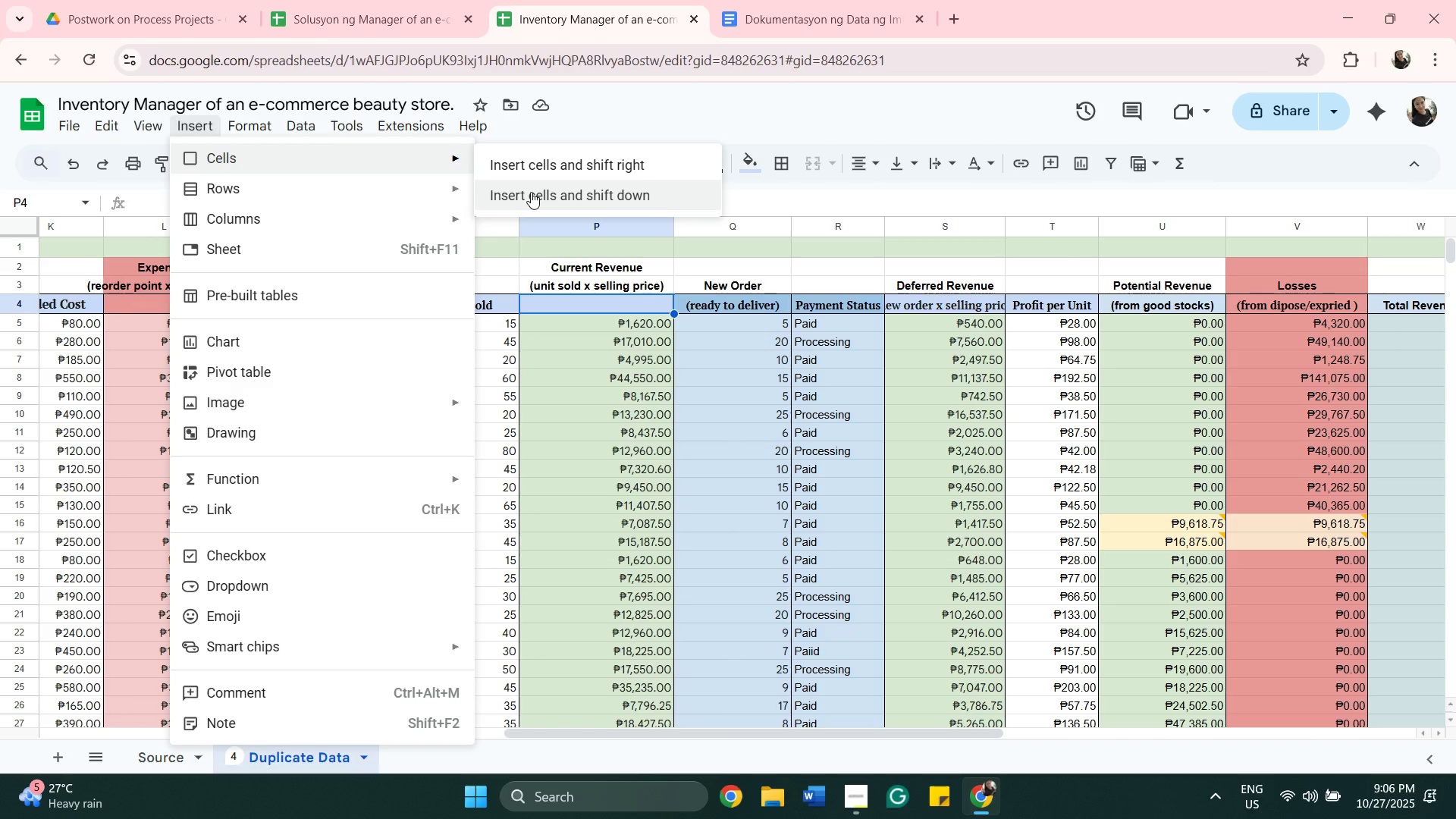 
wait(13.54)
 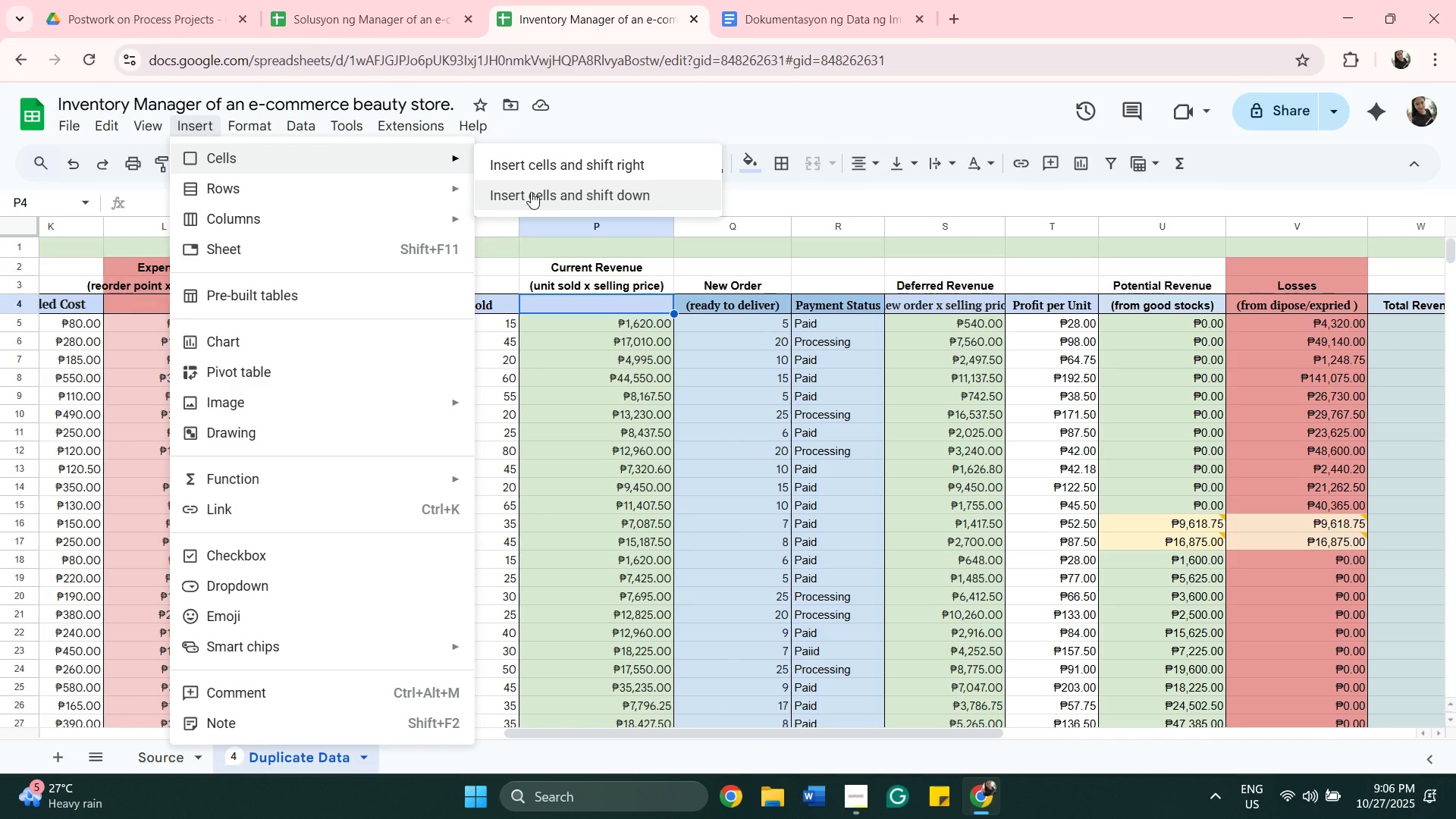 
scroll: coordinate [256, 577], scroll_direction: down, amount: 2.0
 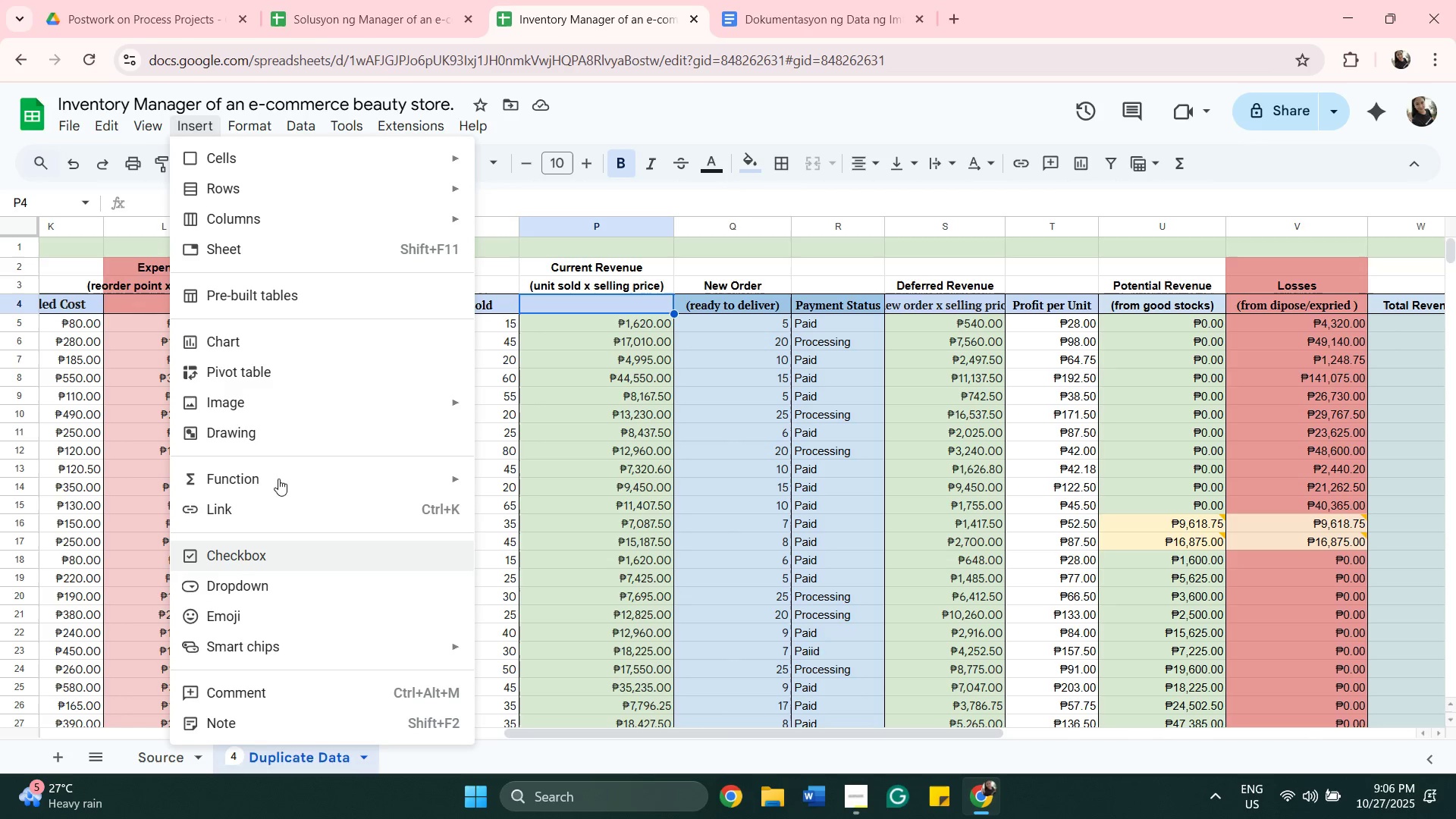 
scroll: coordinate [271, 452], scroll_direction: up, amount: 2.0
 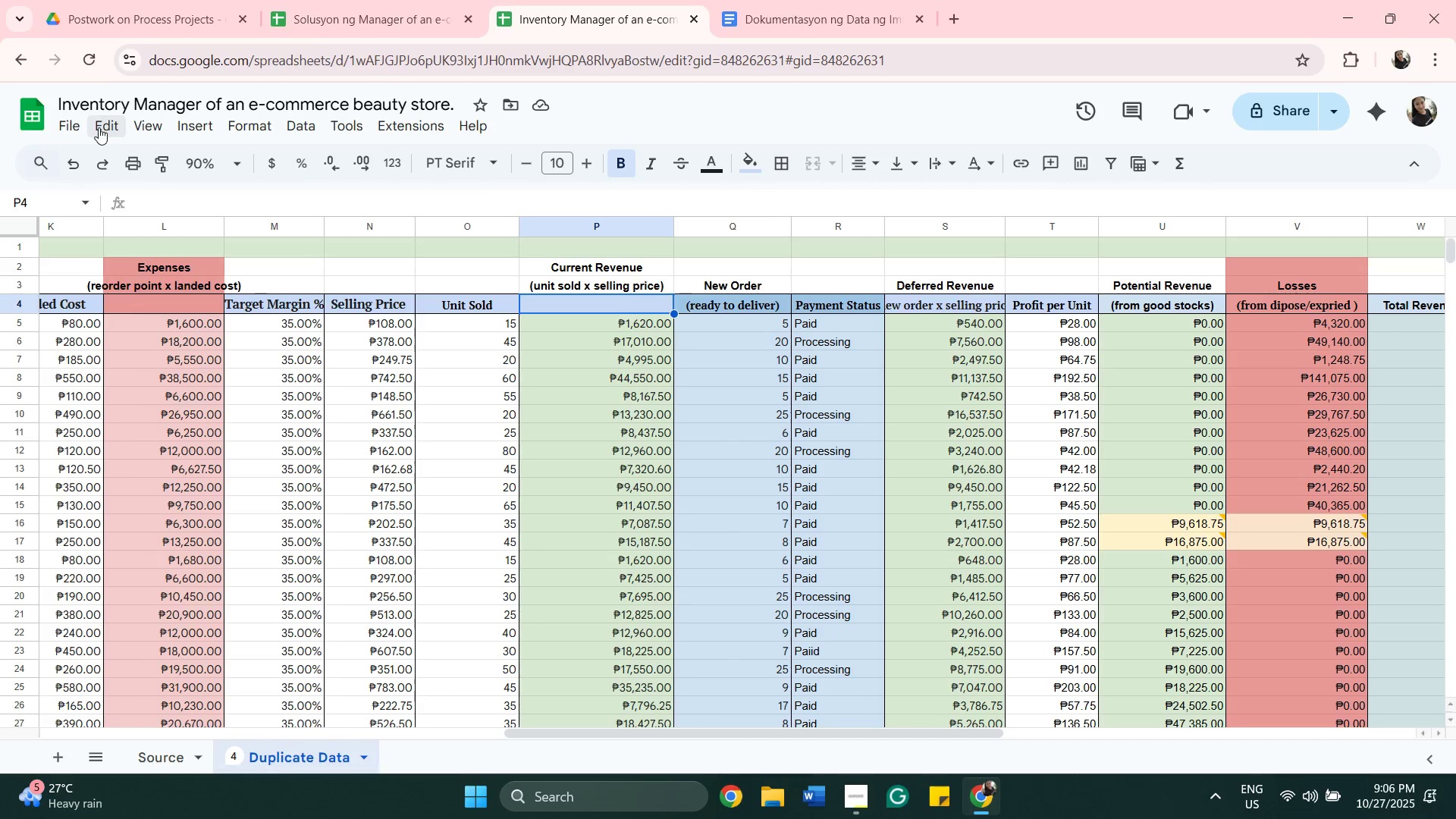 
double_click([99, 127])
 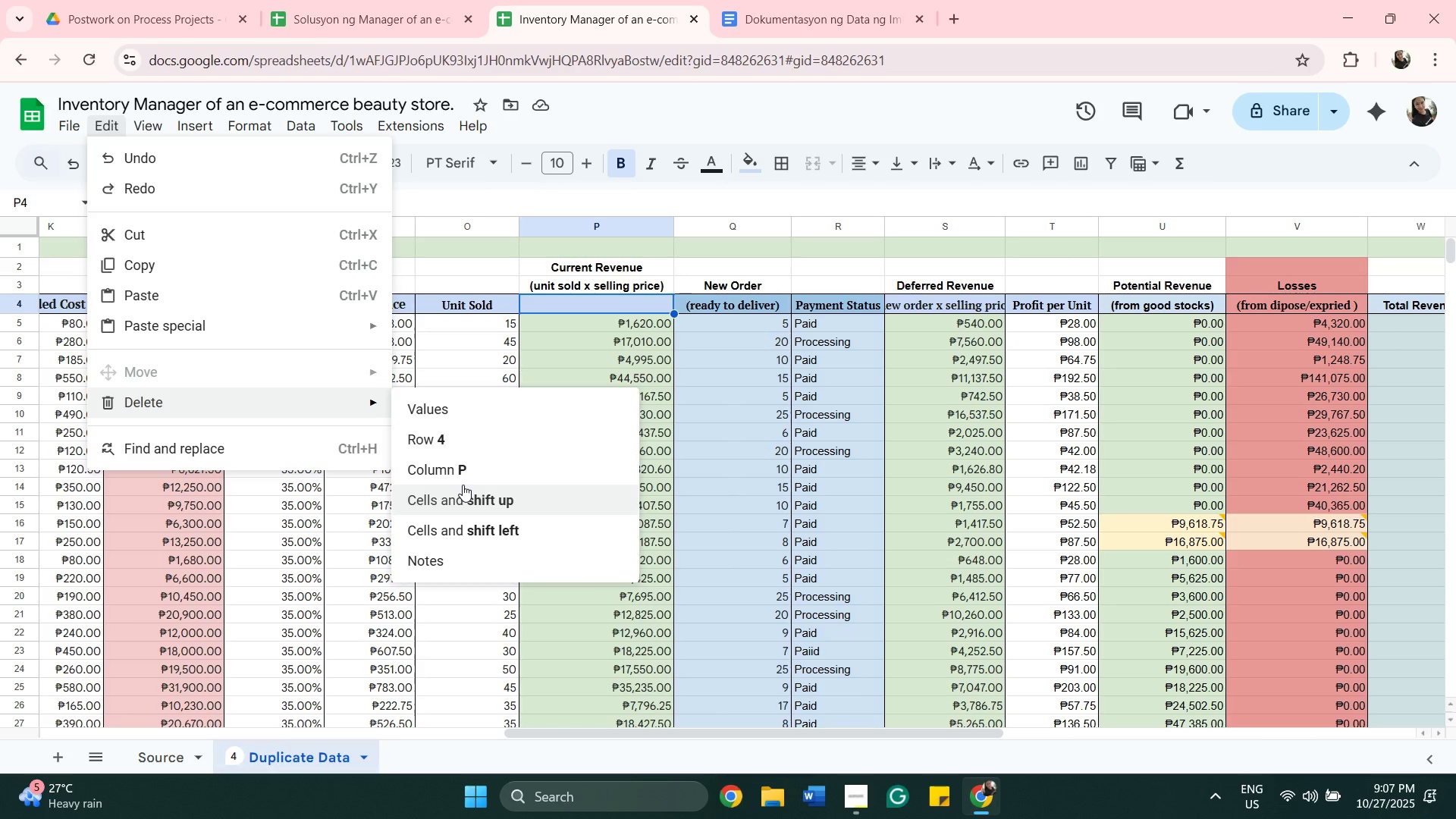 
wait(16.78)
 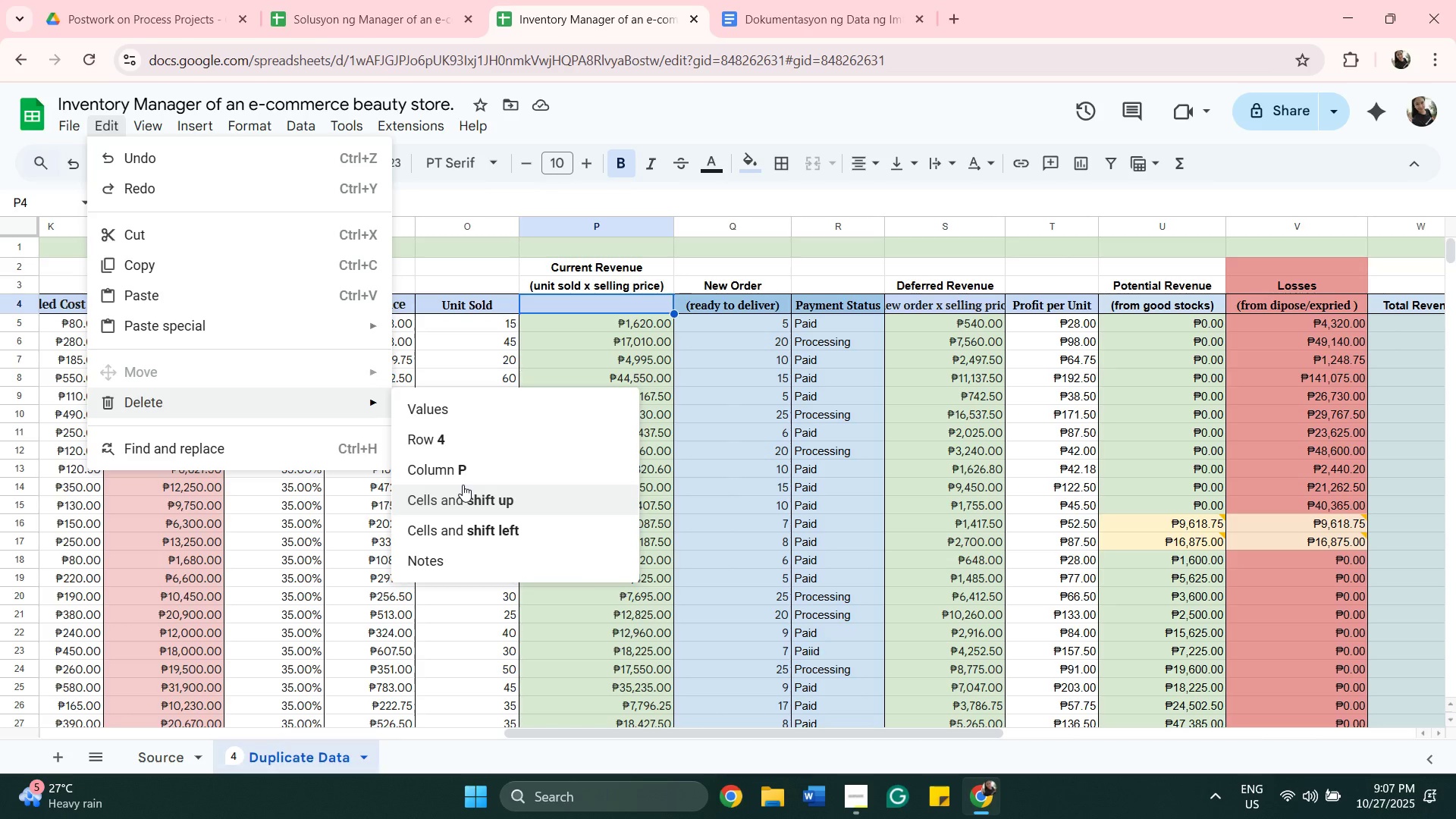 
left_click([768, 232])
 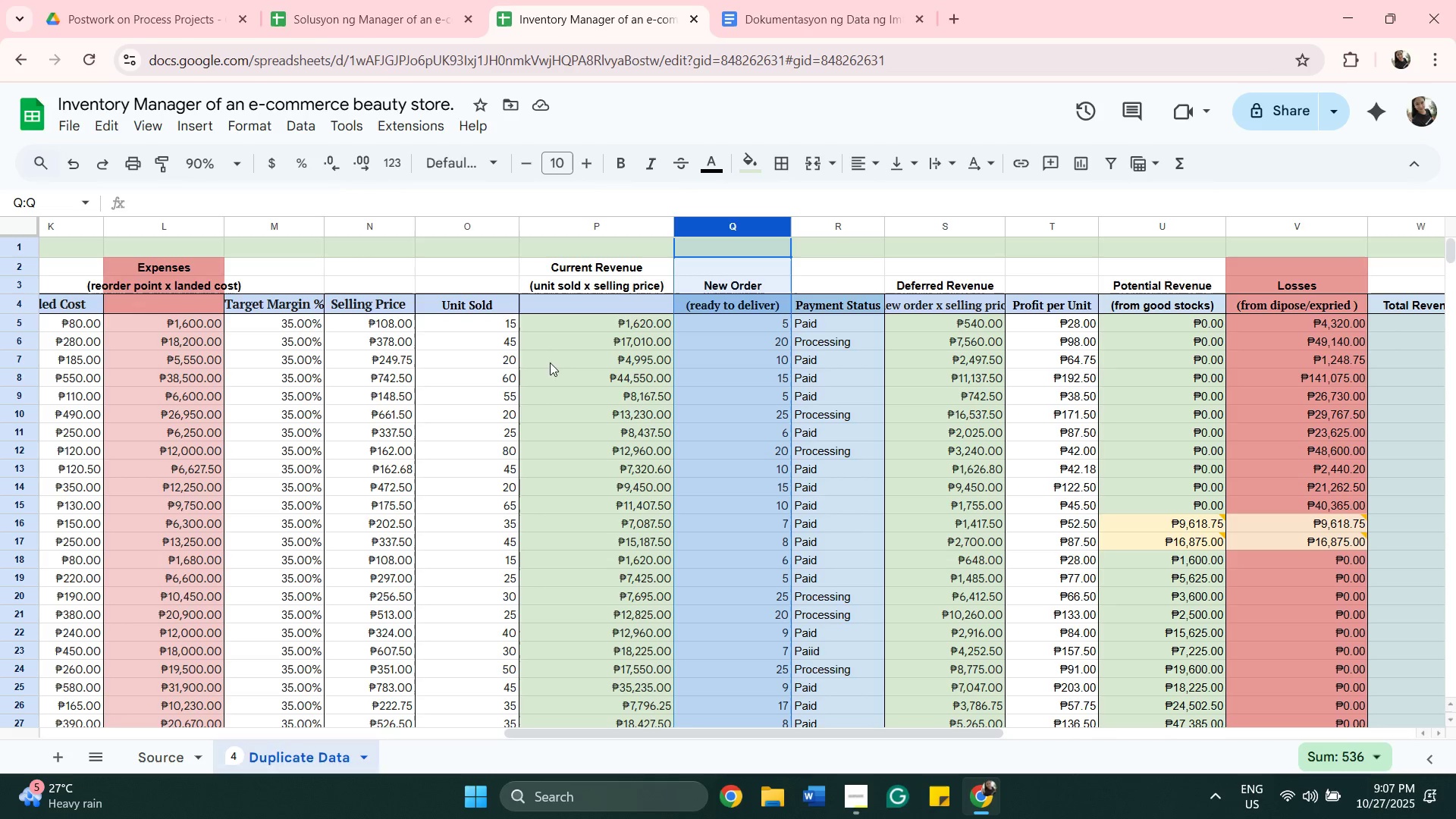 
scroll: coordinate [537, 406], scroll_direction: up, amount: 1.0
 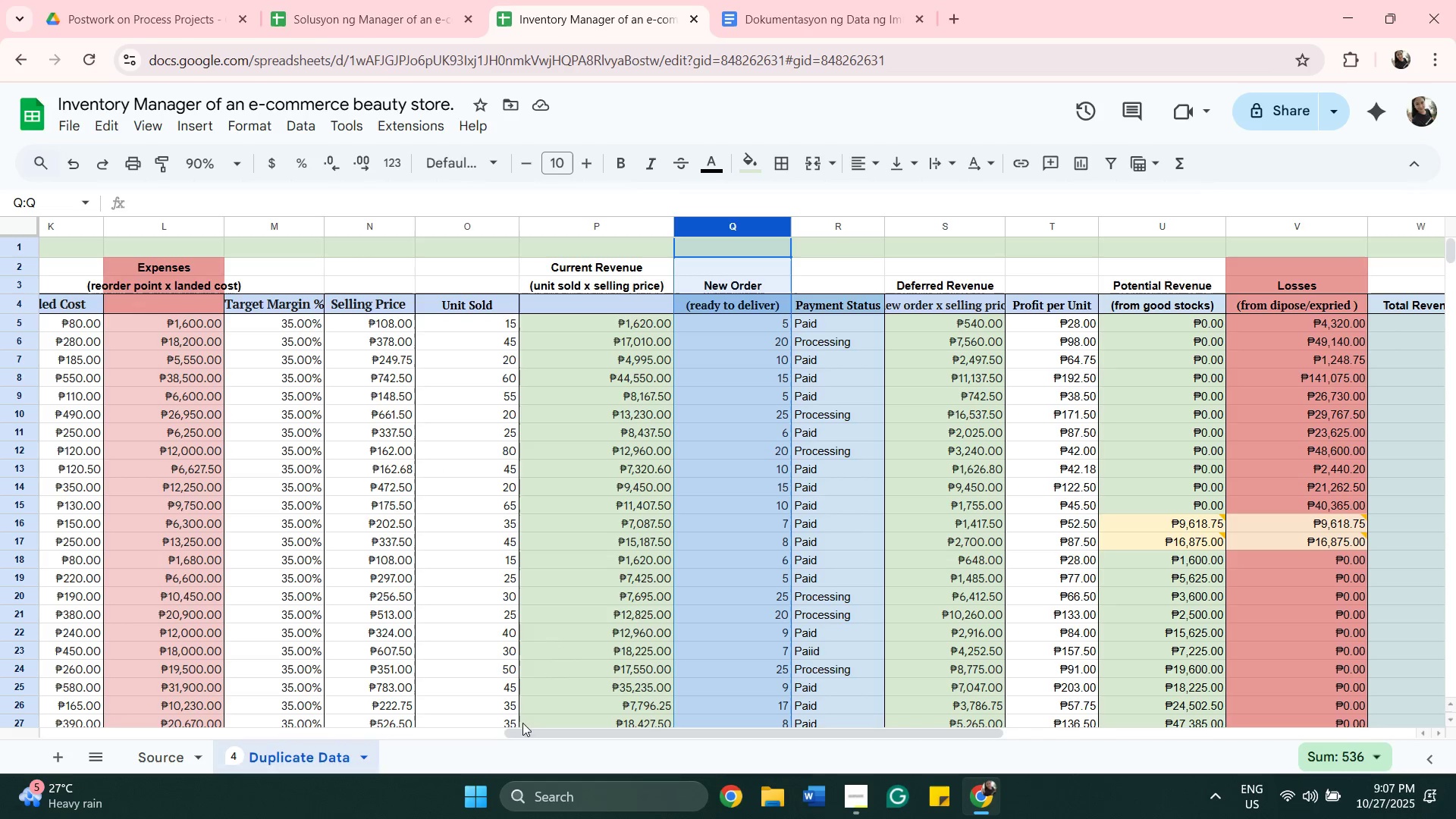 
left_click_drag(start_coordinate=[535, 733], to_coordinate=[635, 746])
 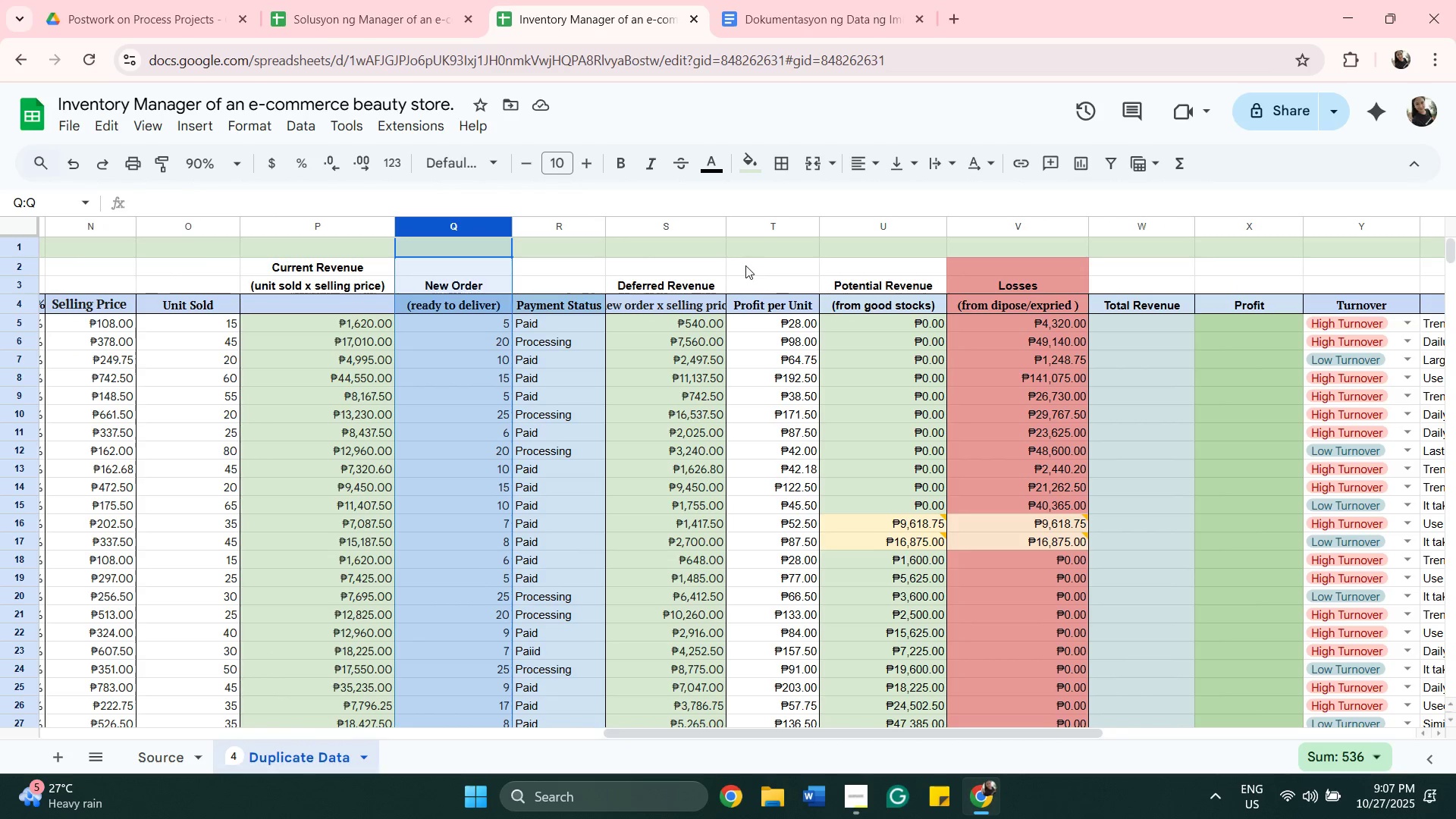 
left_click_drag(start_coordinate=[726, 228], to_coordinate=[756, 225])
 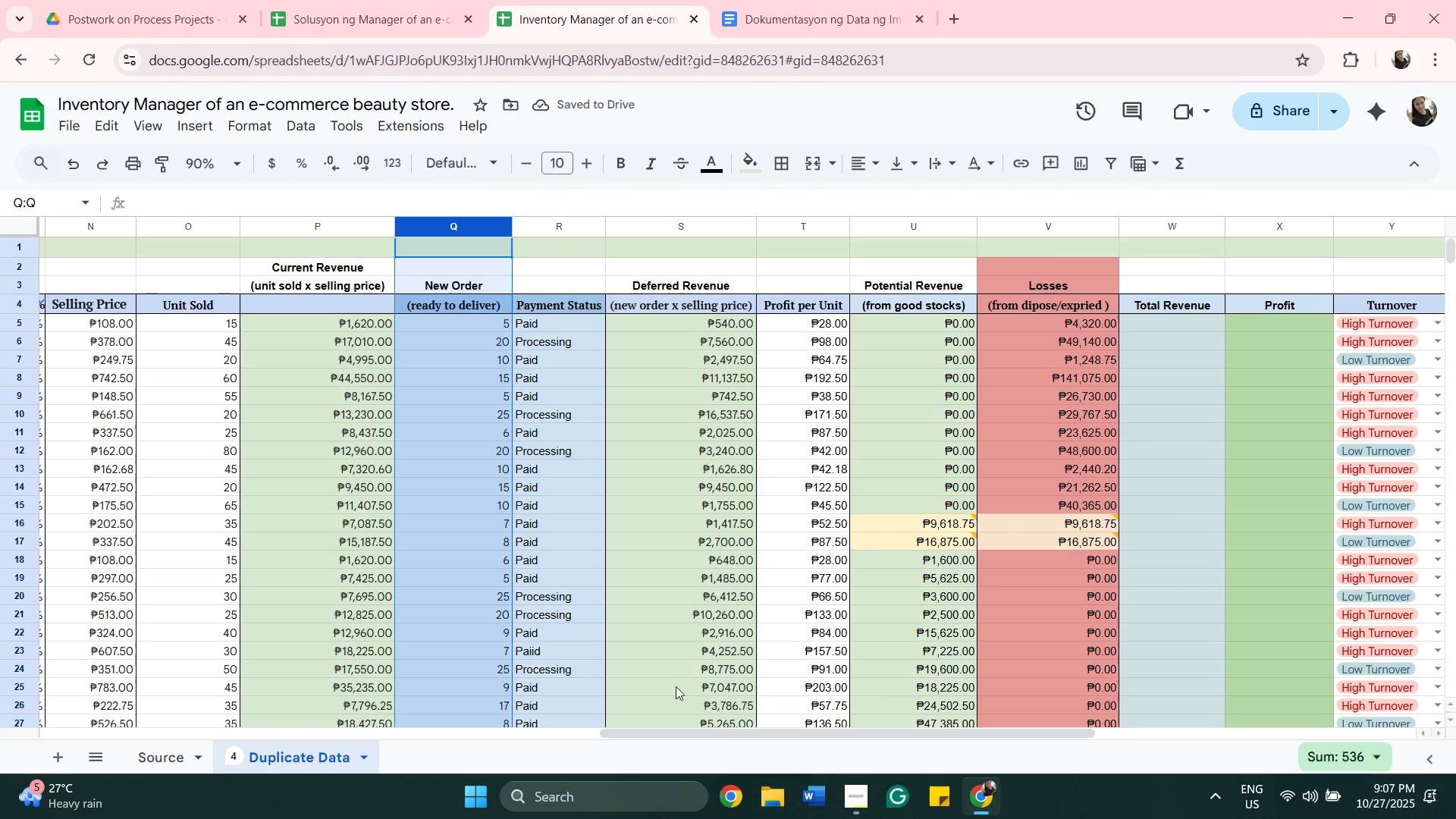 
left_click_drag(start_coordinate=[645, 735], to_coordinate=[727, 745])
 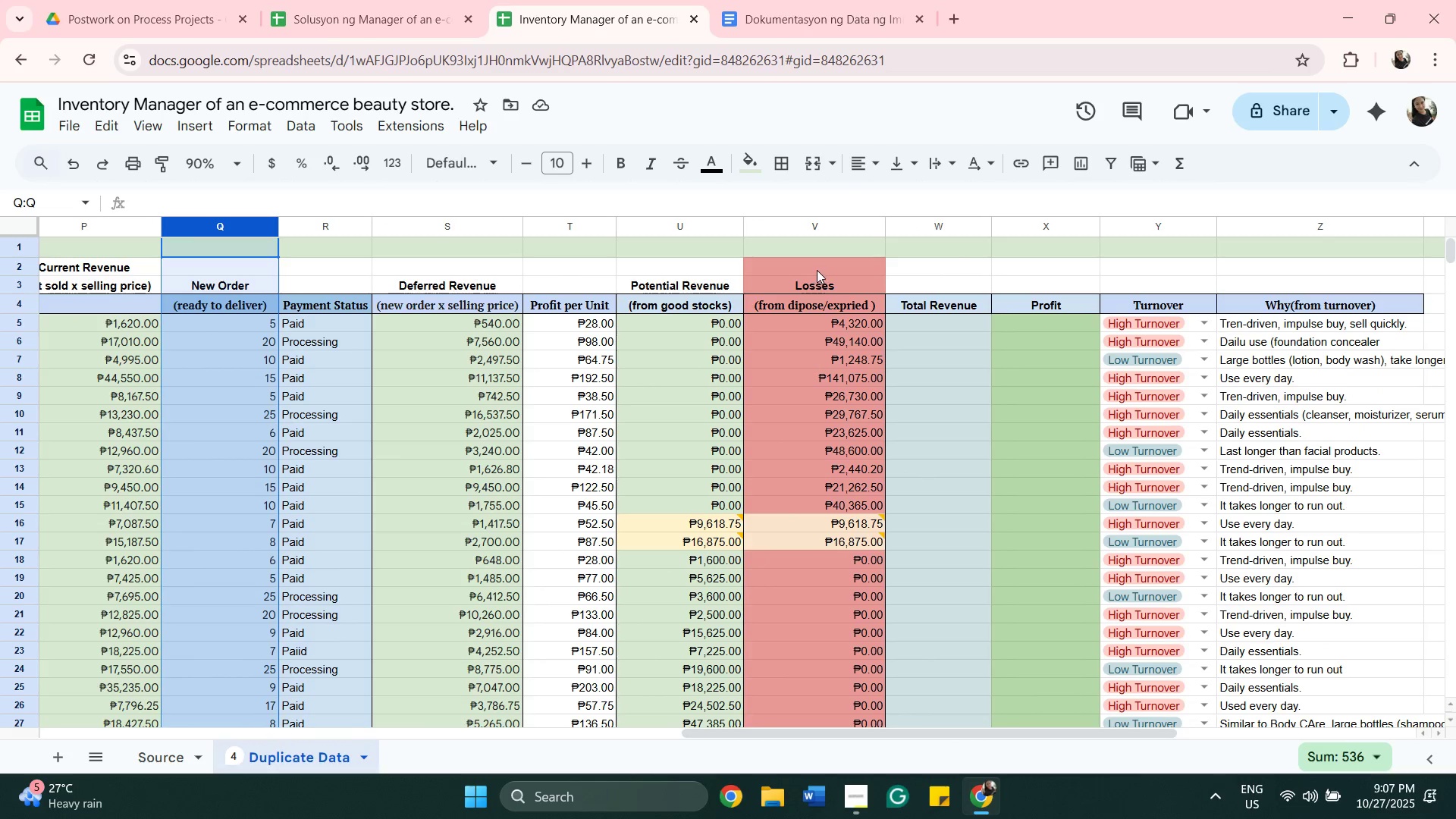 
wait(6.23)
 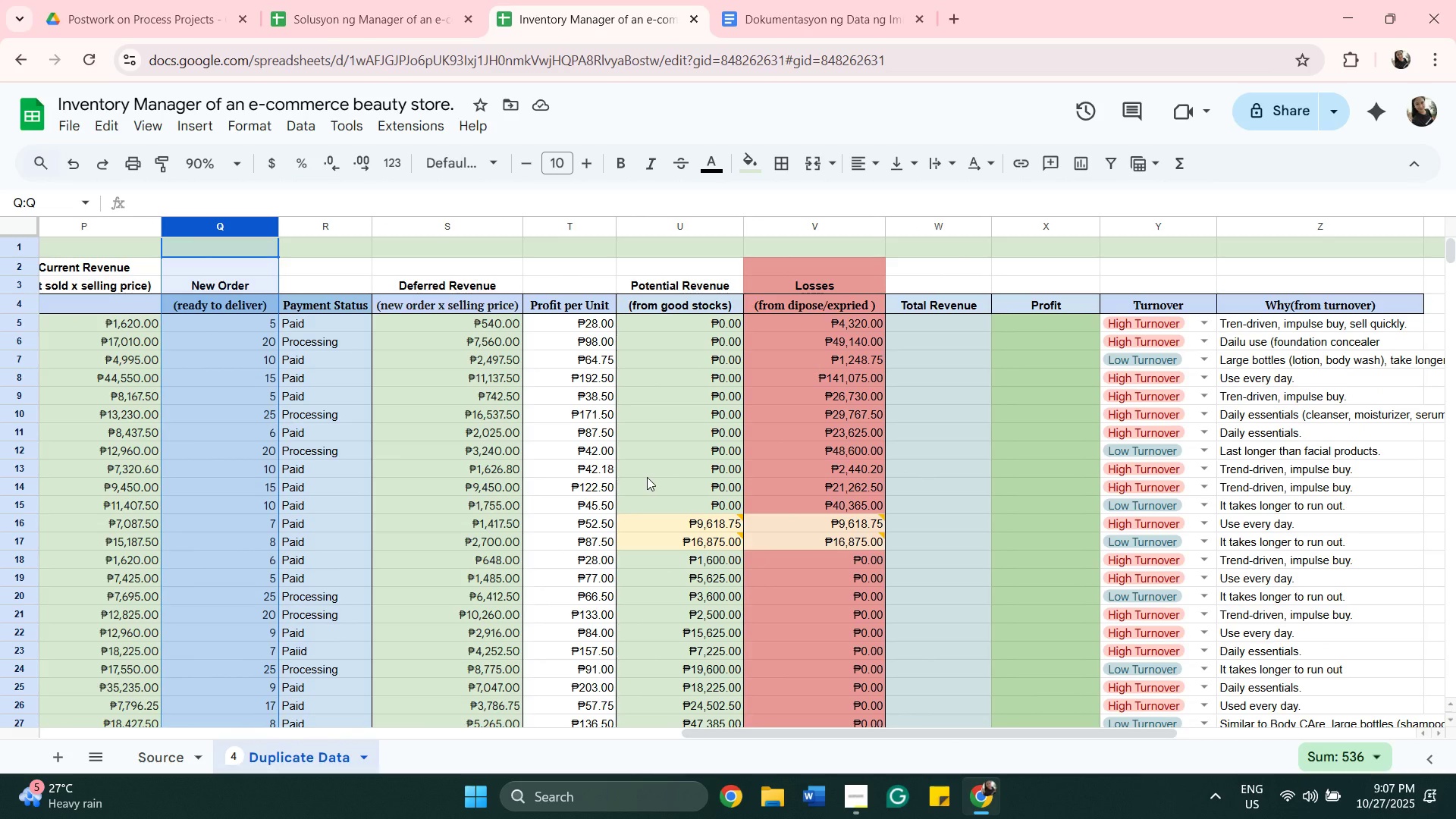 
double_click([825, 324])
 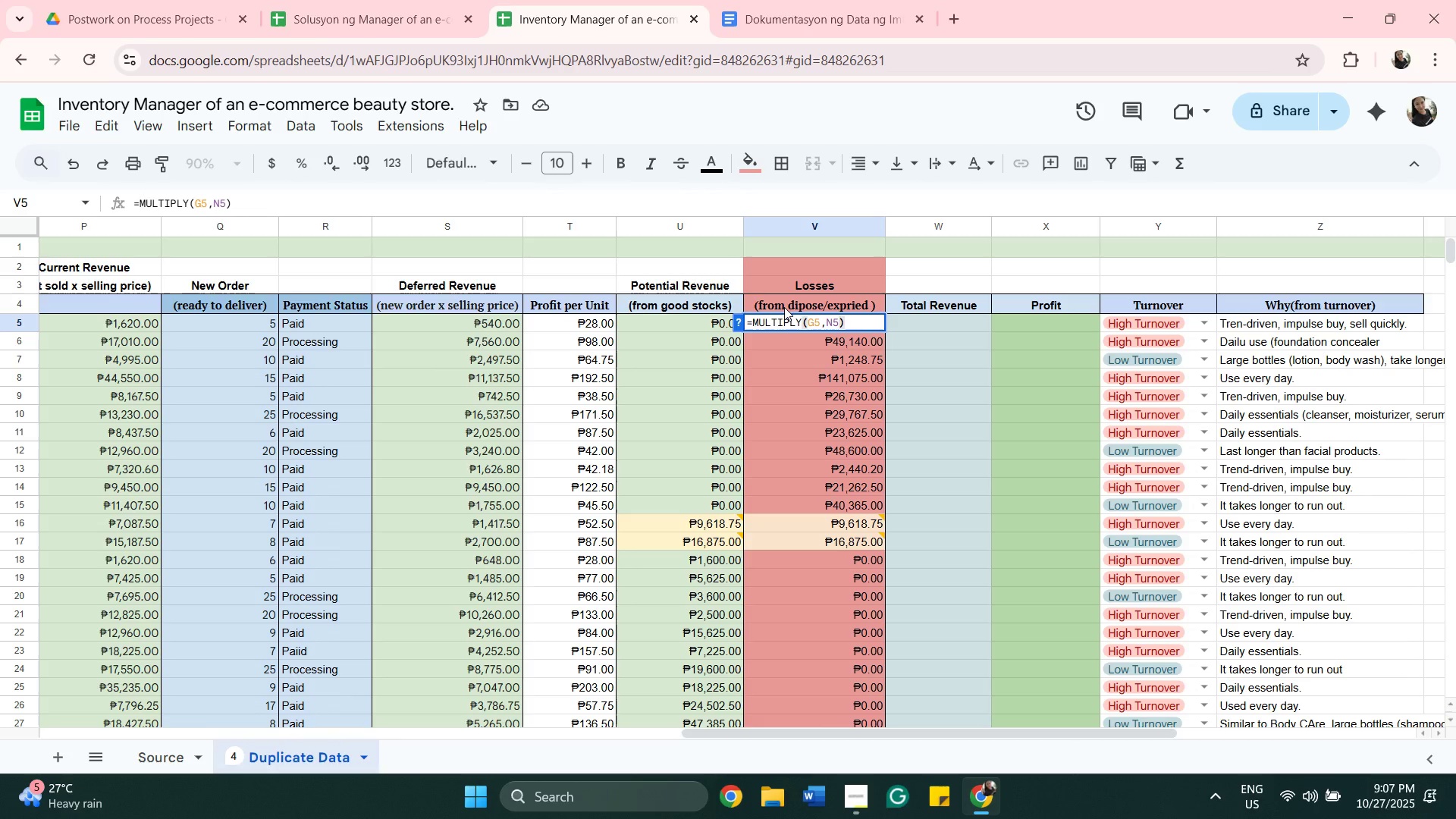 
double_click([784, 307])
 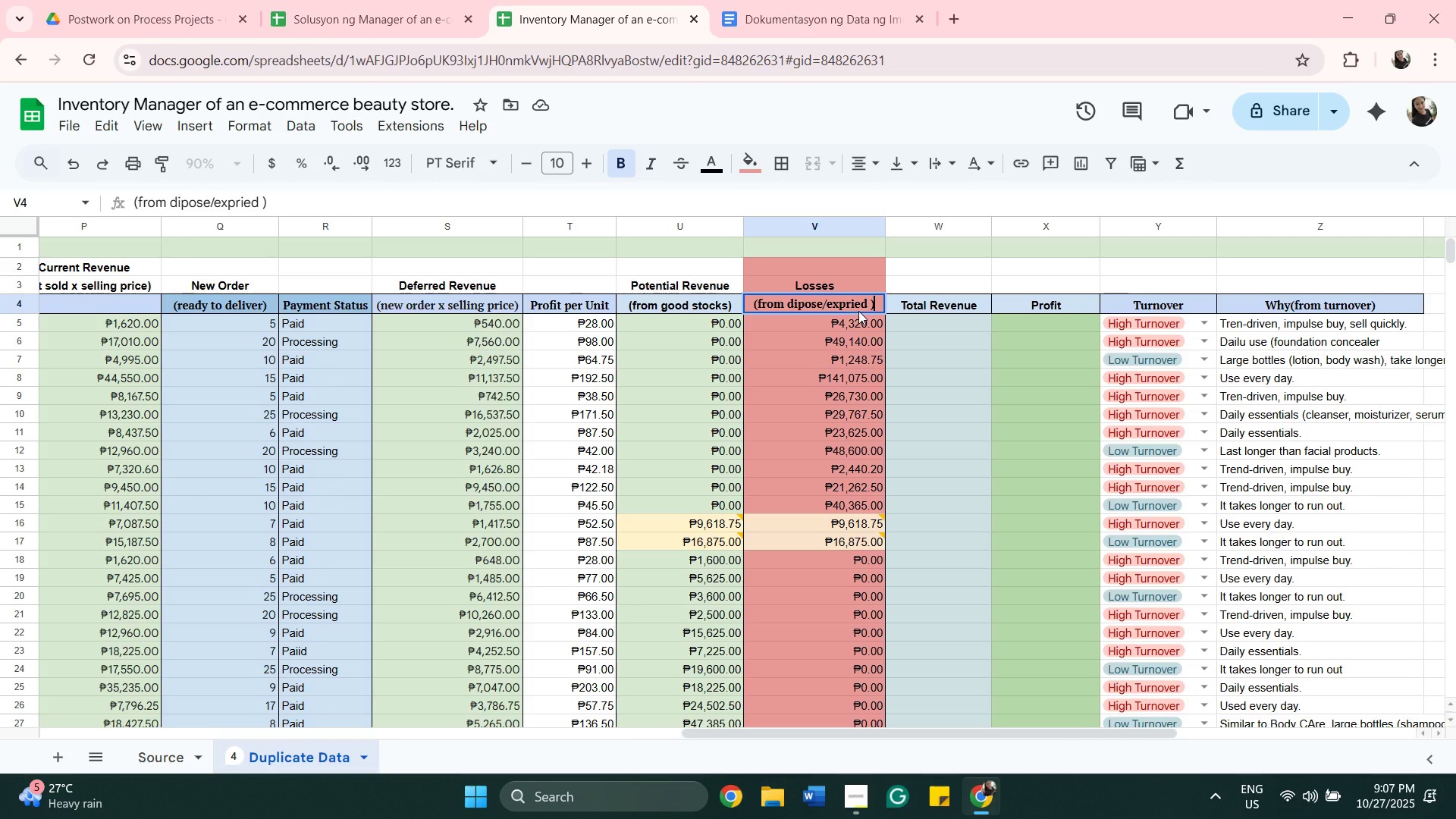 
wait(11.56)
 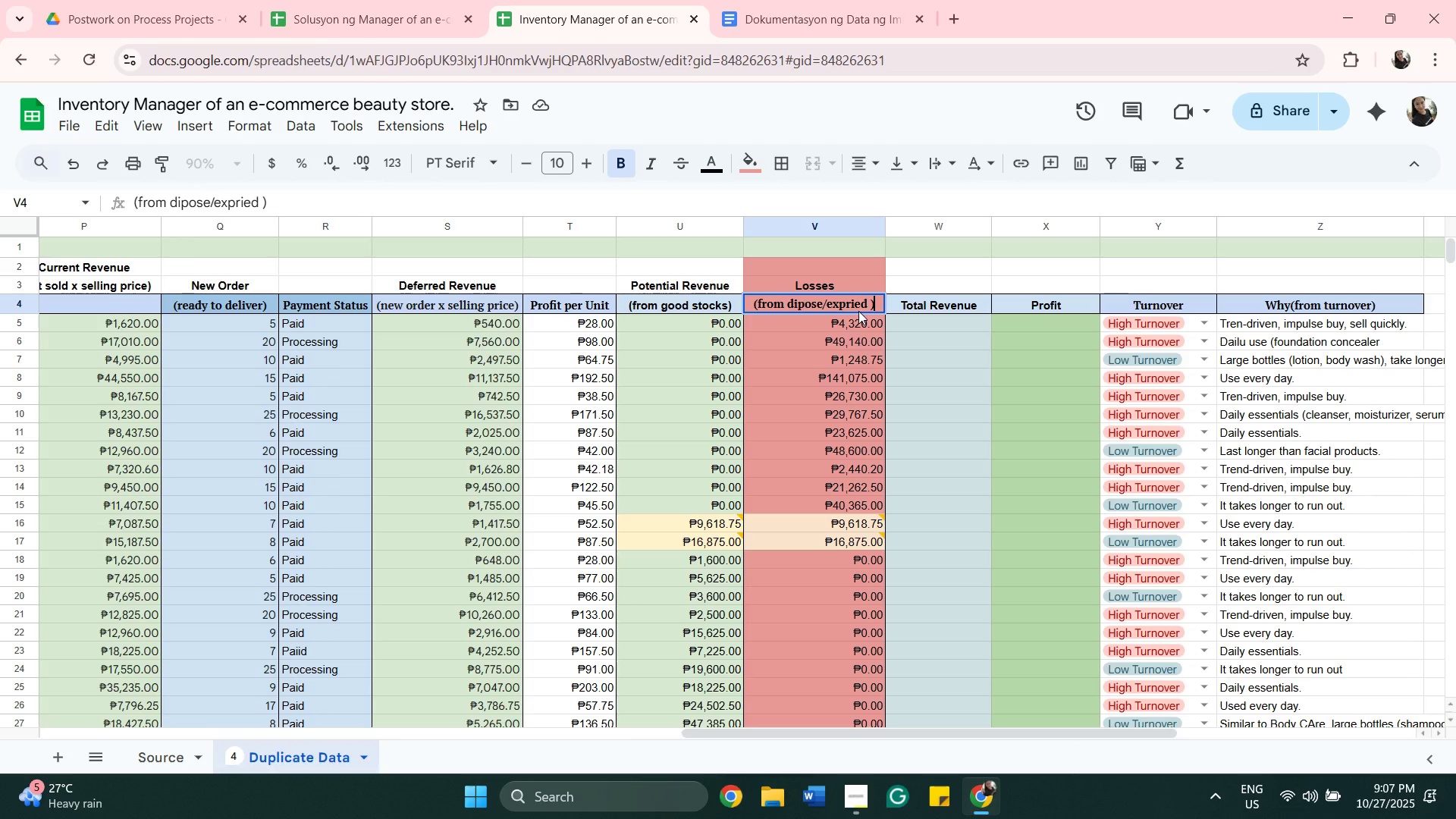 
left_click([830, 306])
 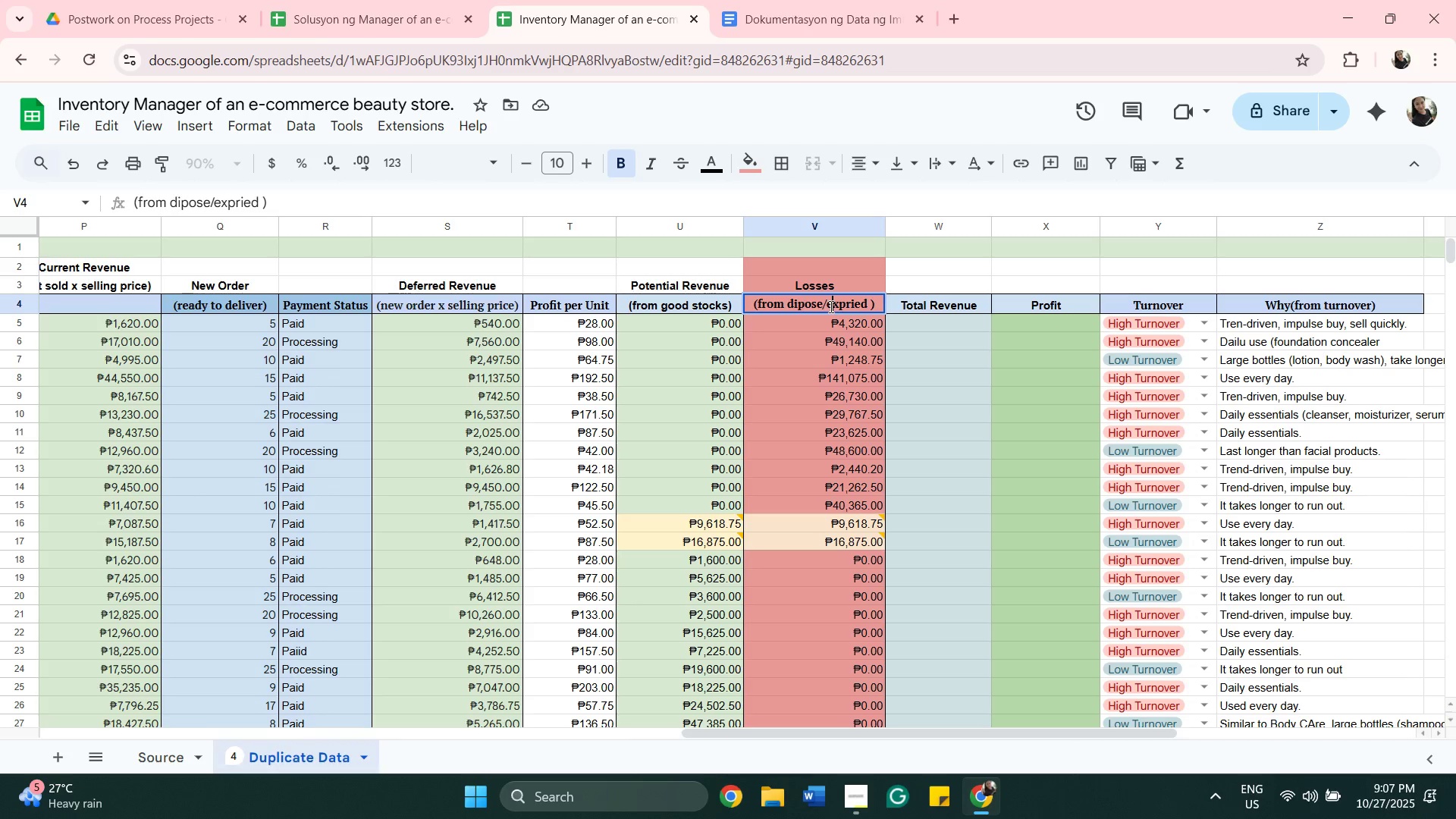 
key(ArrowLeft)
 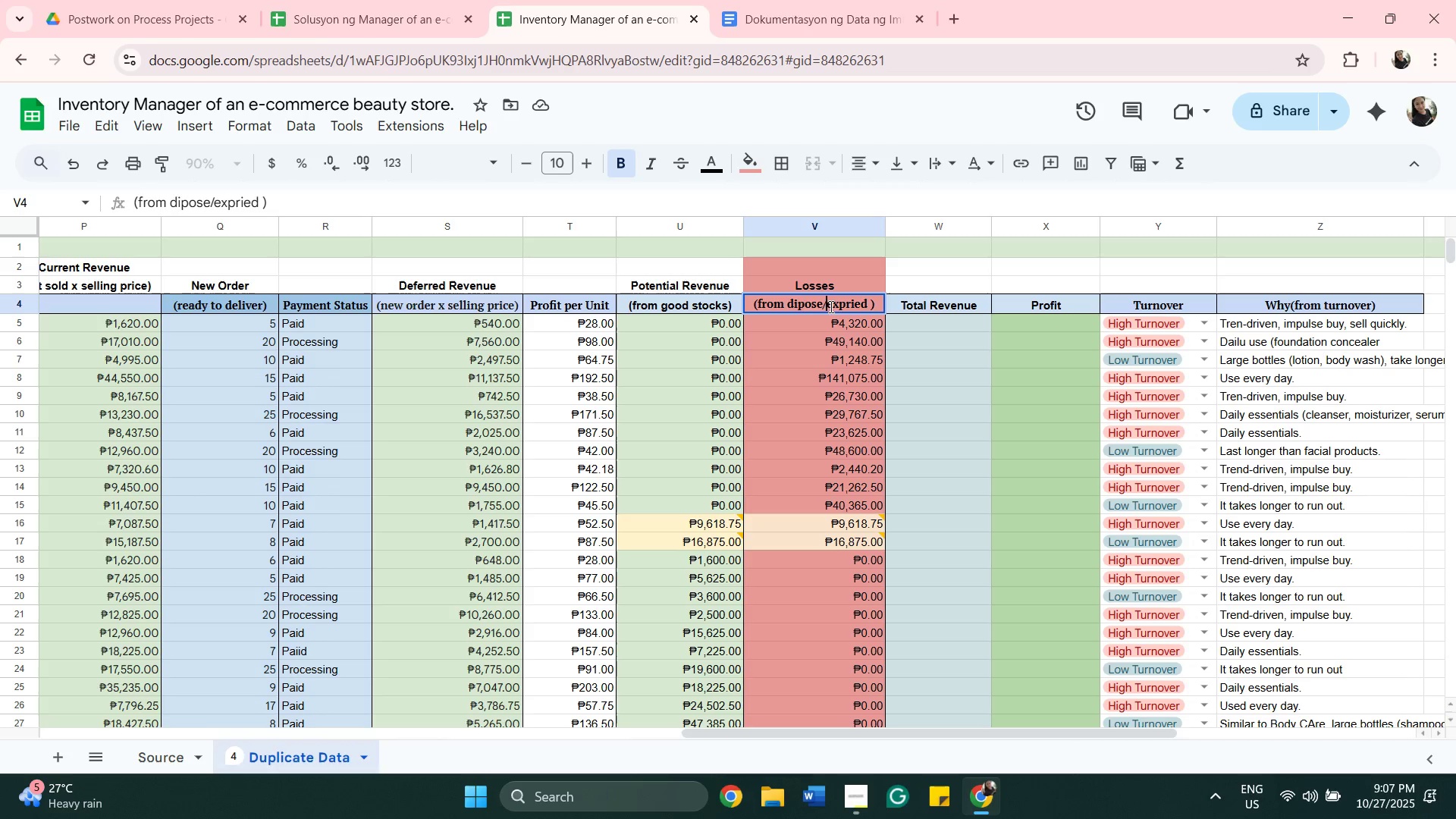 
key(Backspace)
 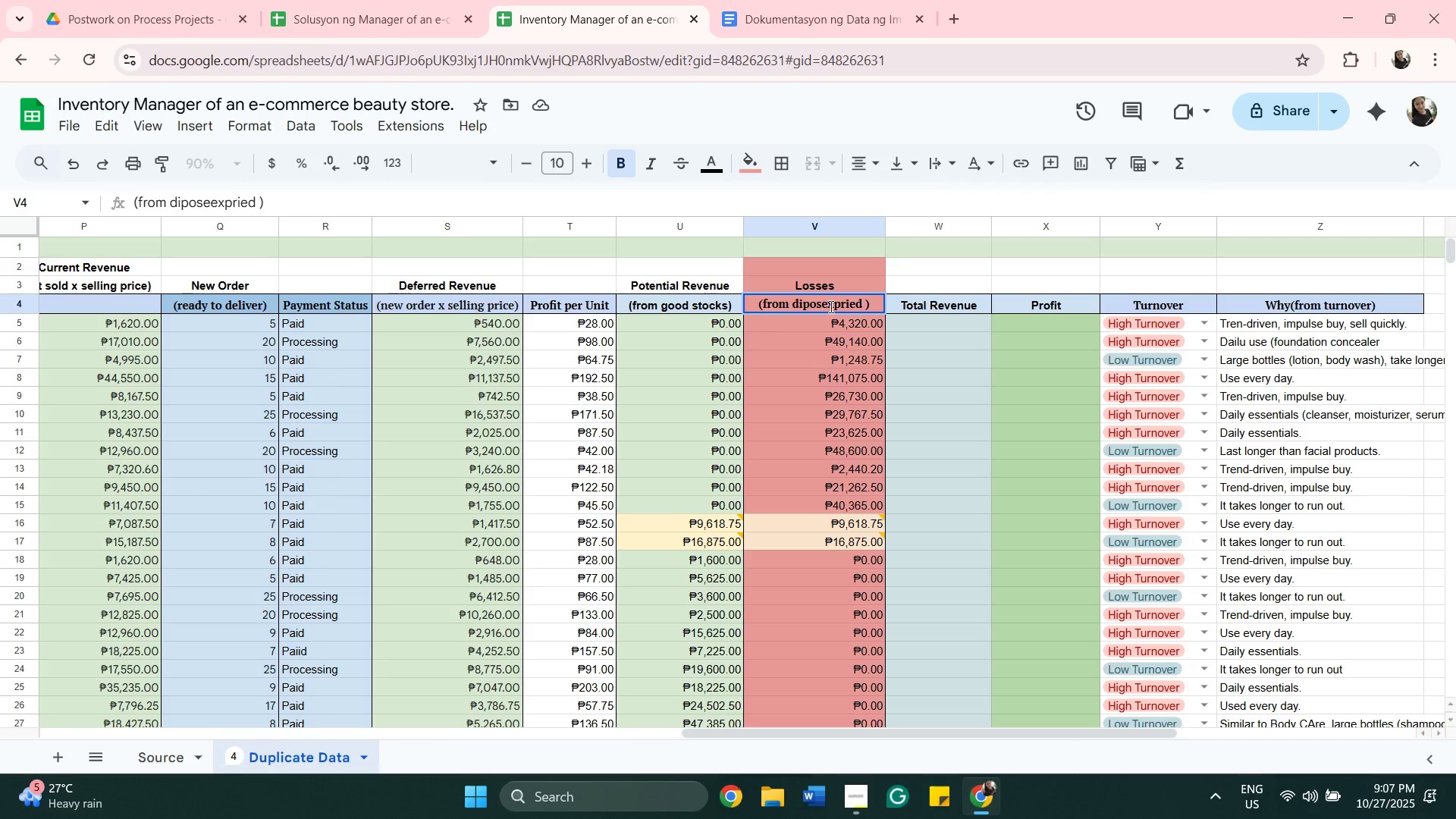 
key(Backspace)
 